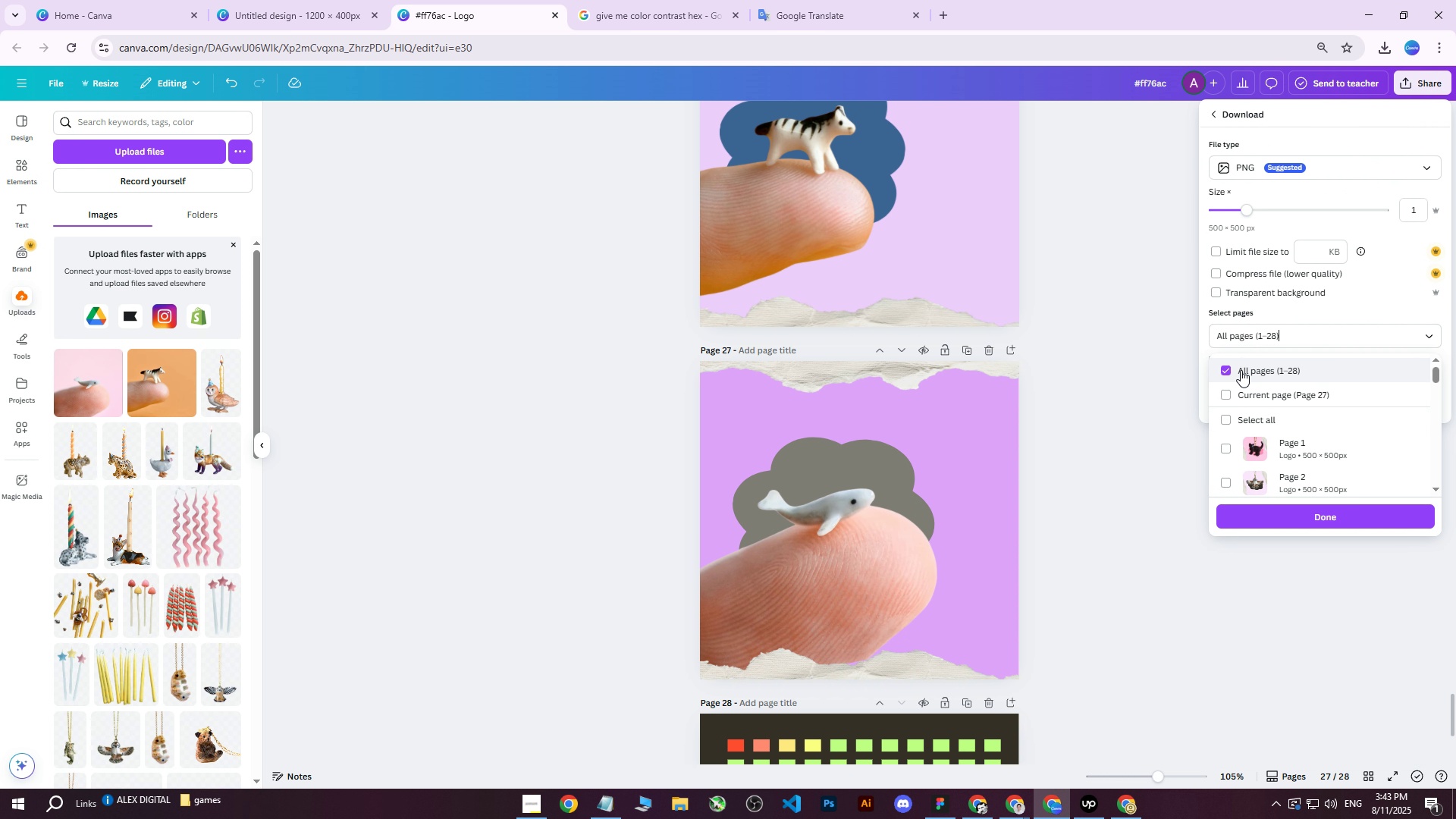 
triple_click([1239, 388])
 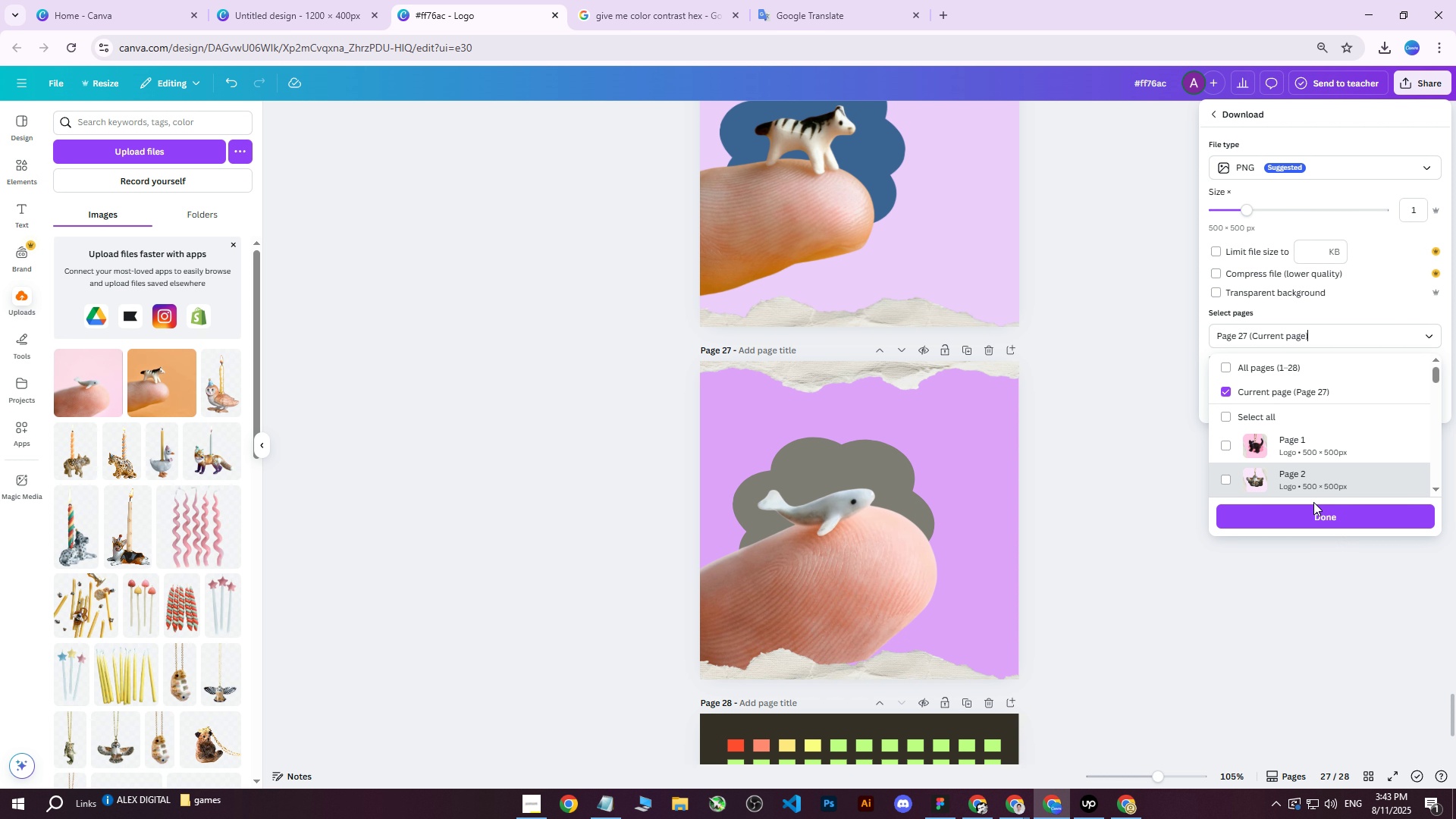 
double_click([1306, 517])
 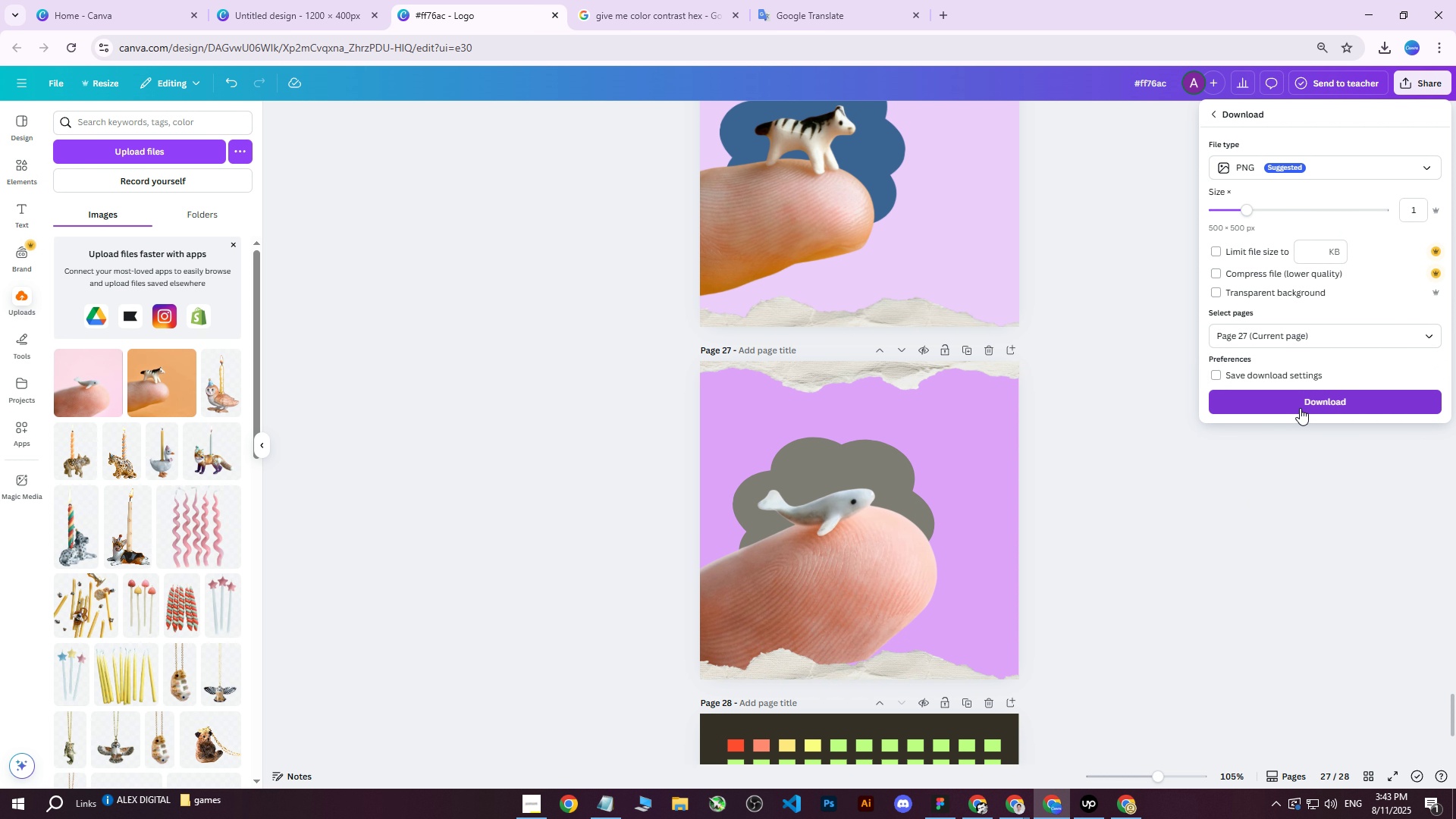 
left_click([1300, 405])
 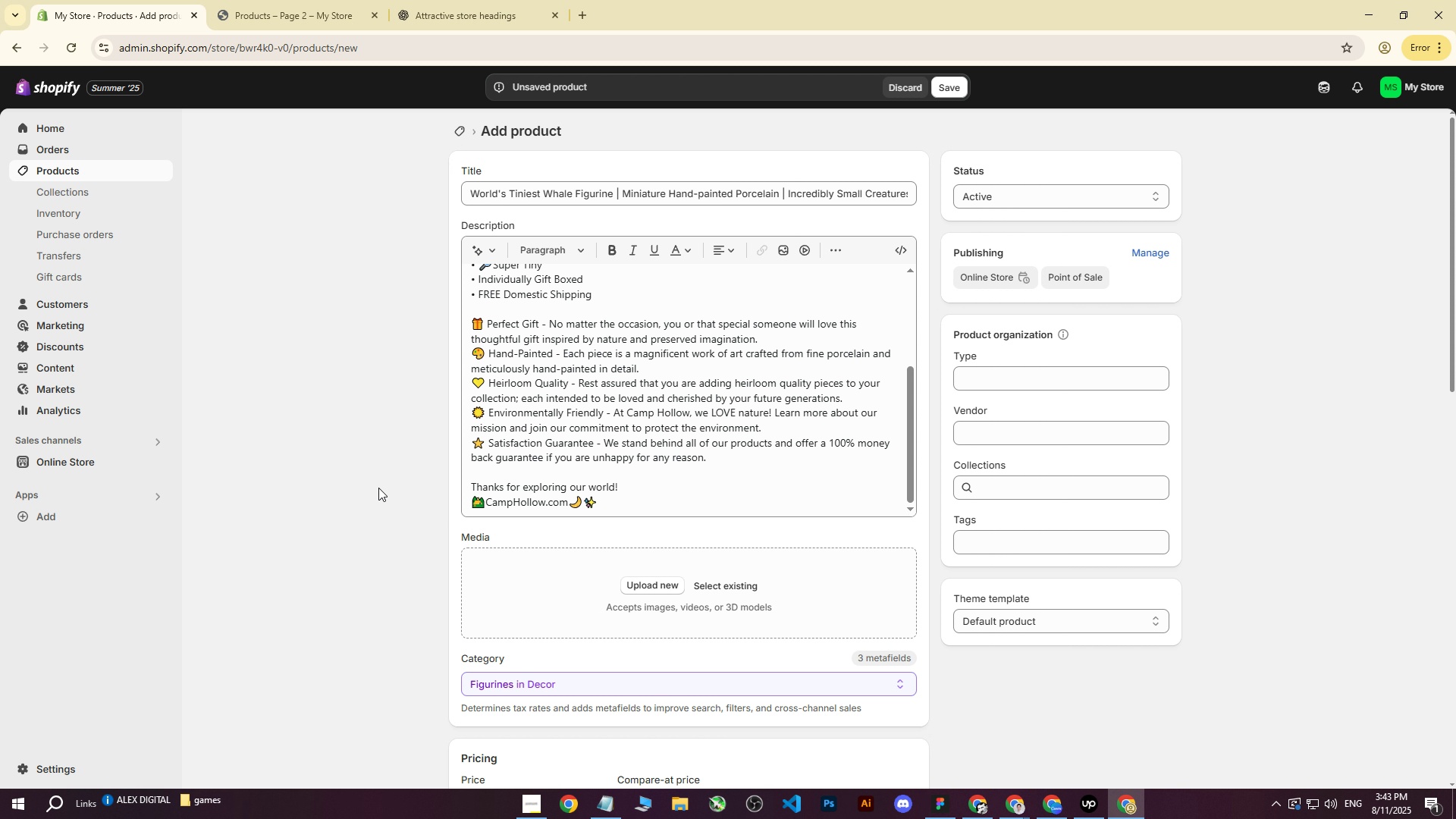 
wait(8.46)
 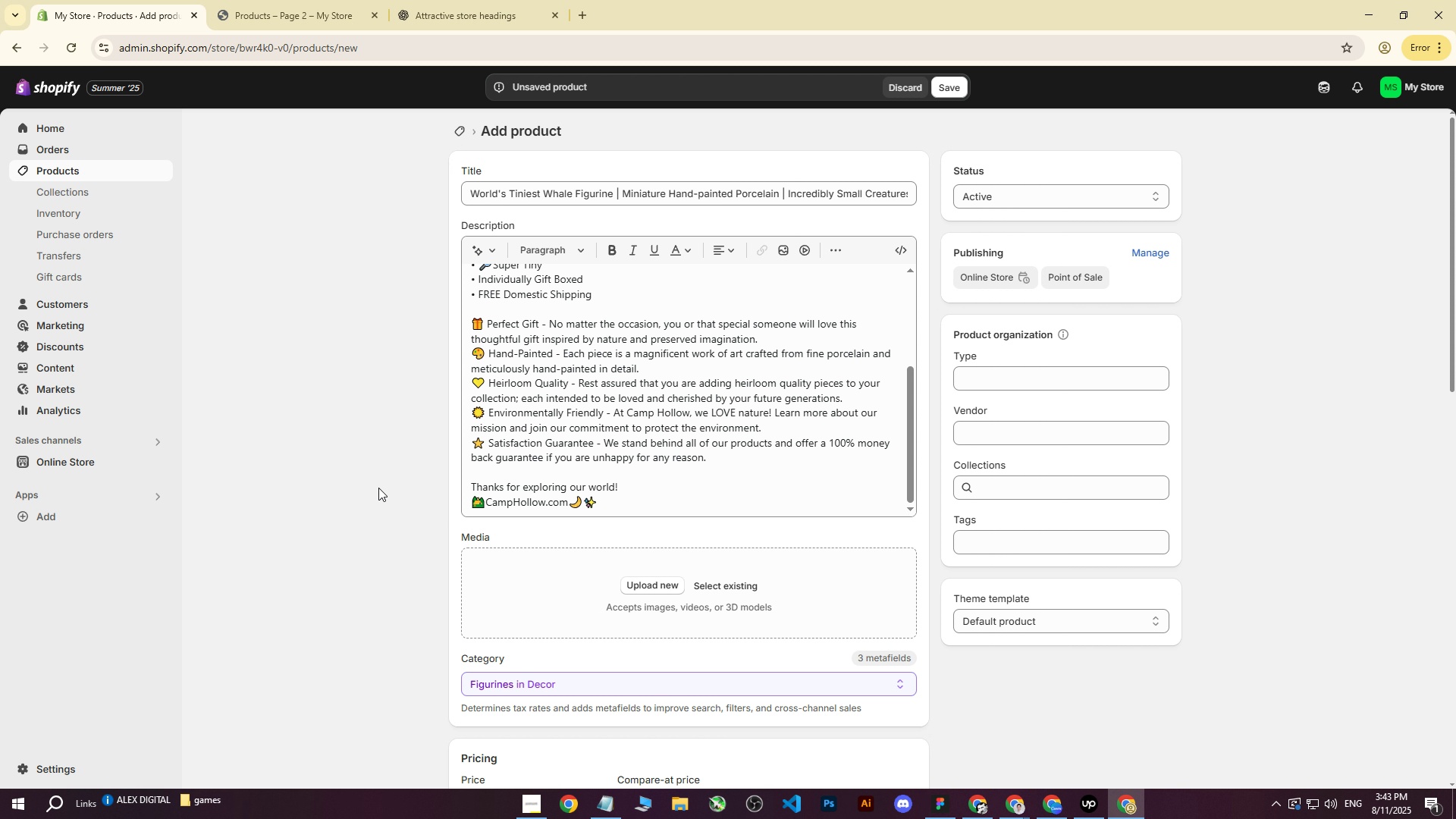 
left_click([648, 584])
 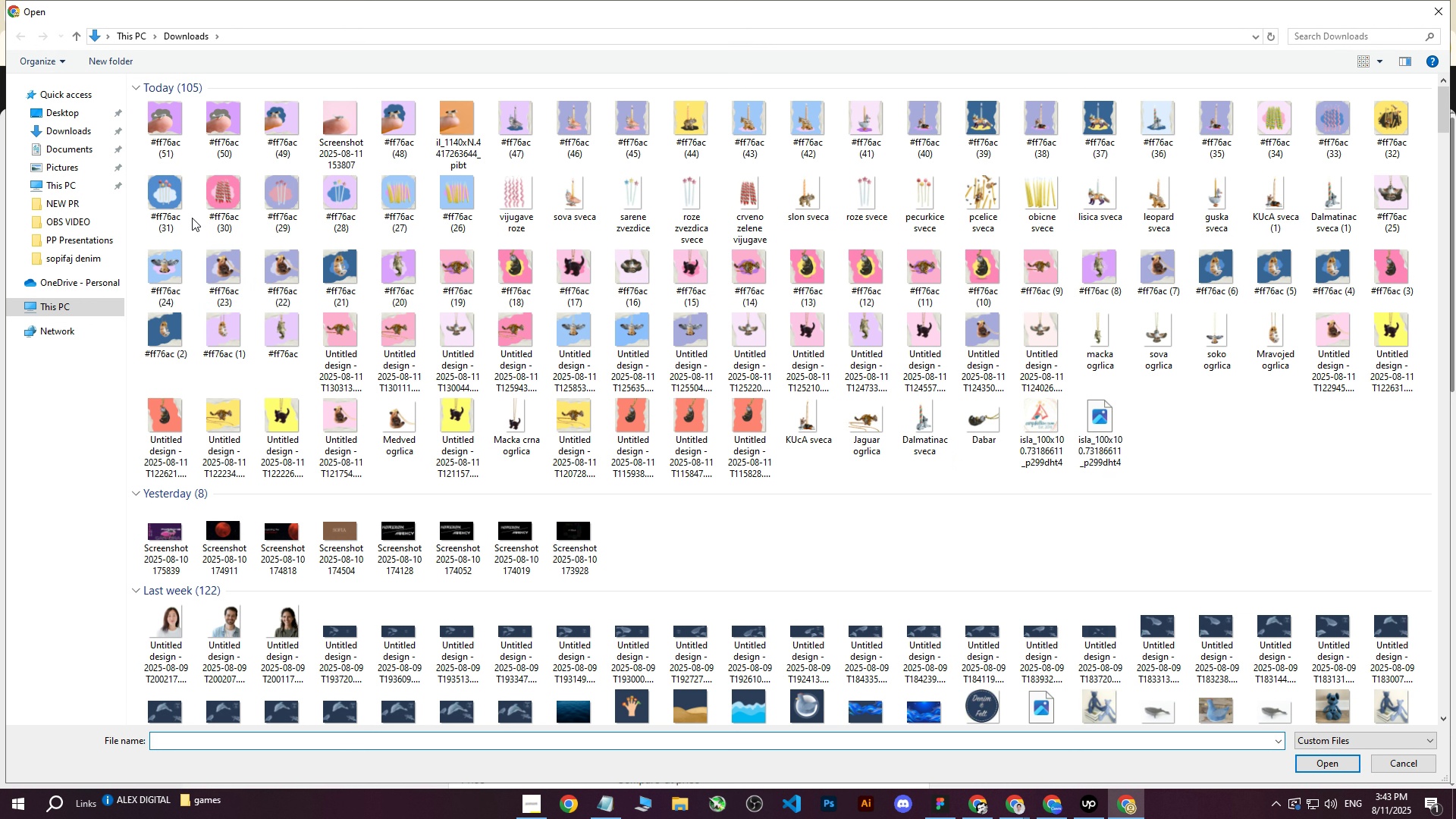 
left_click([163, 119])
 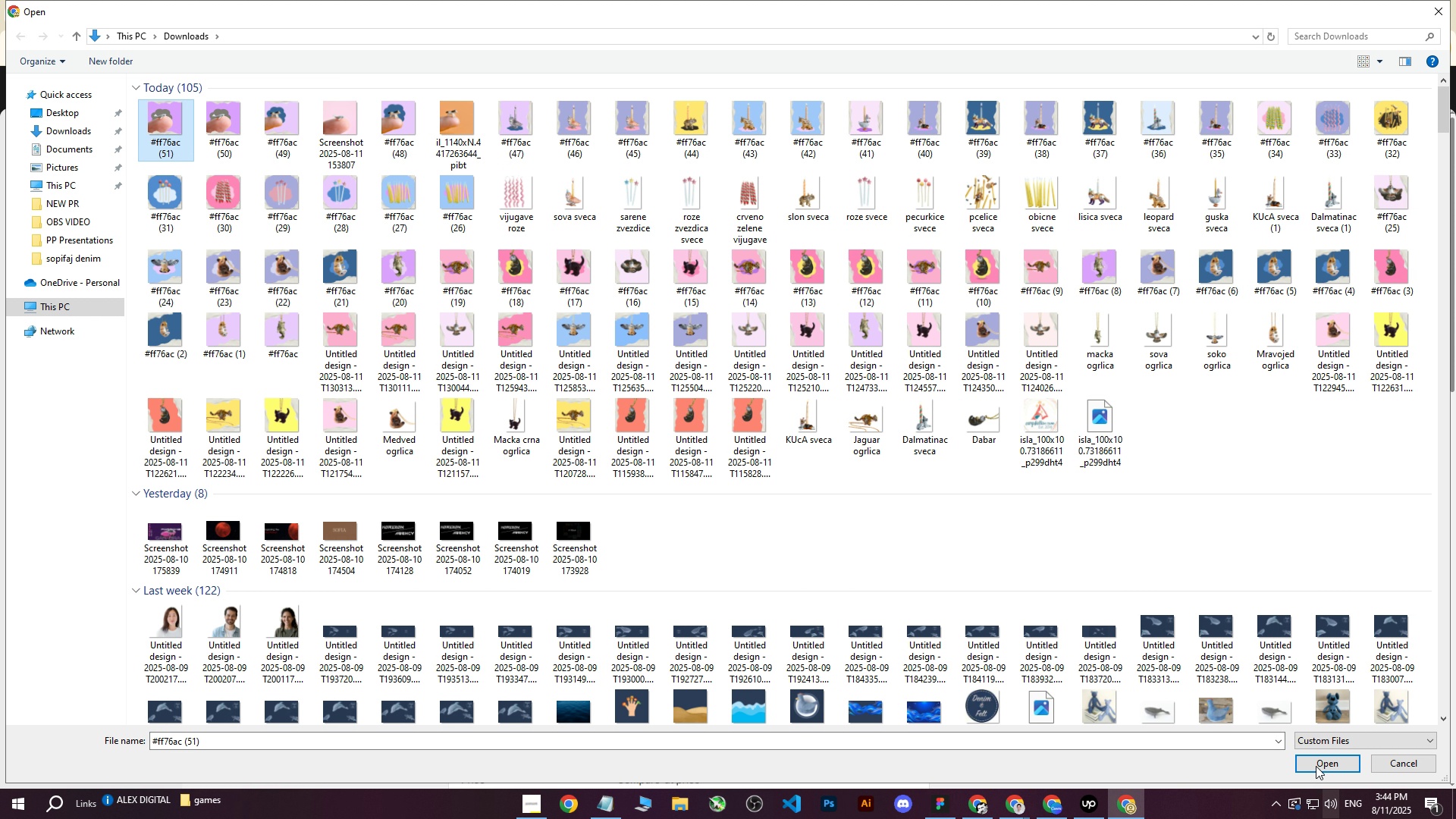 
left_click([1314, 762])
 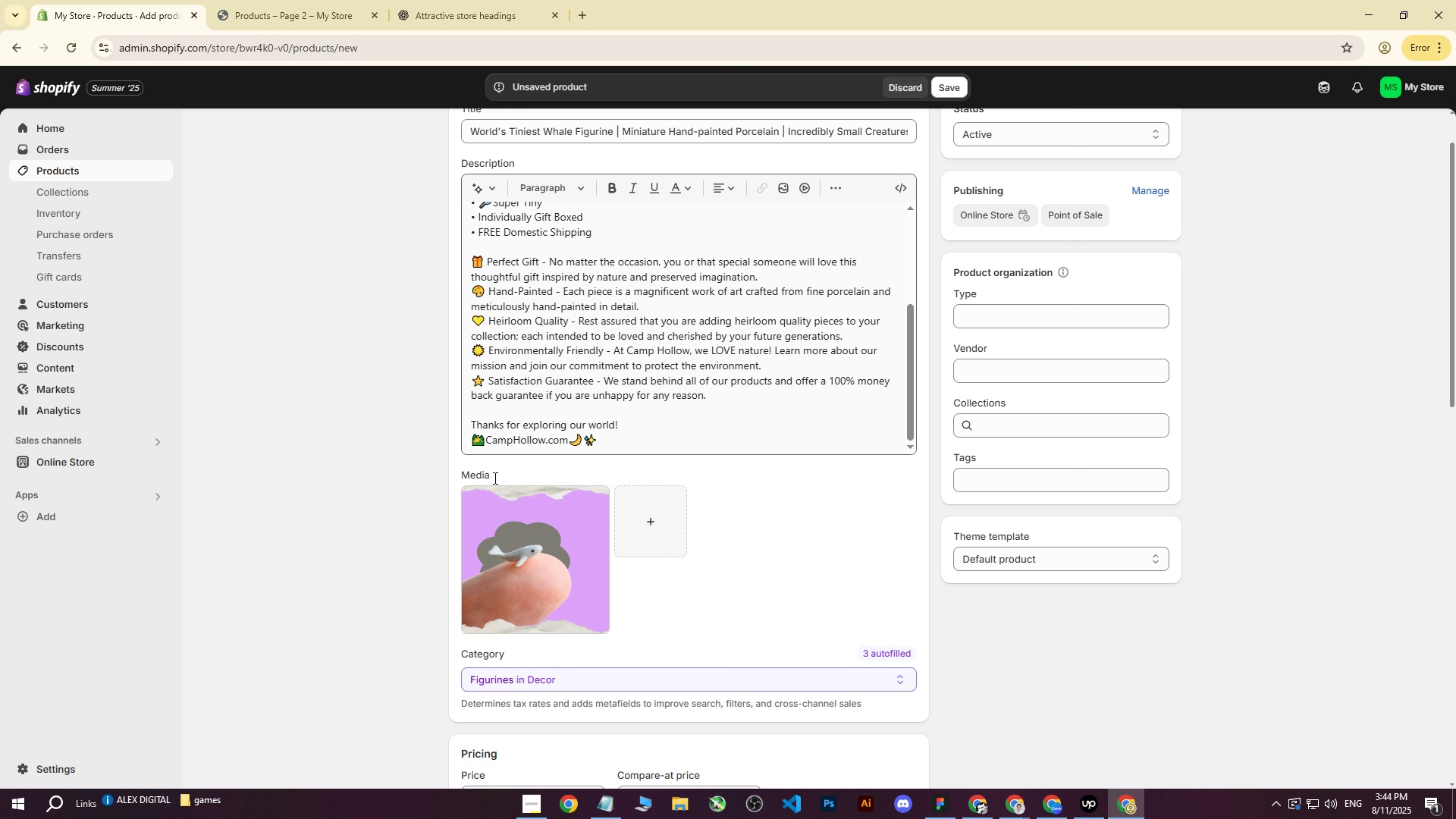 
wait(12.15)
 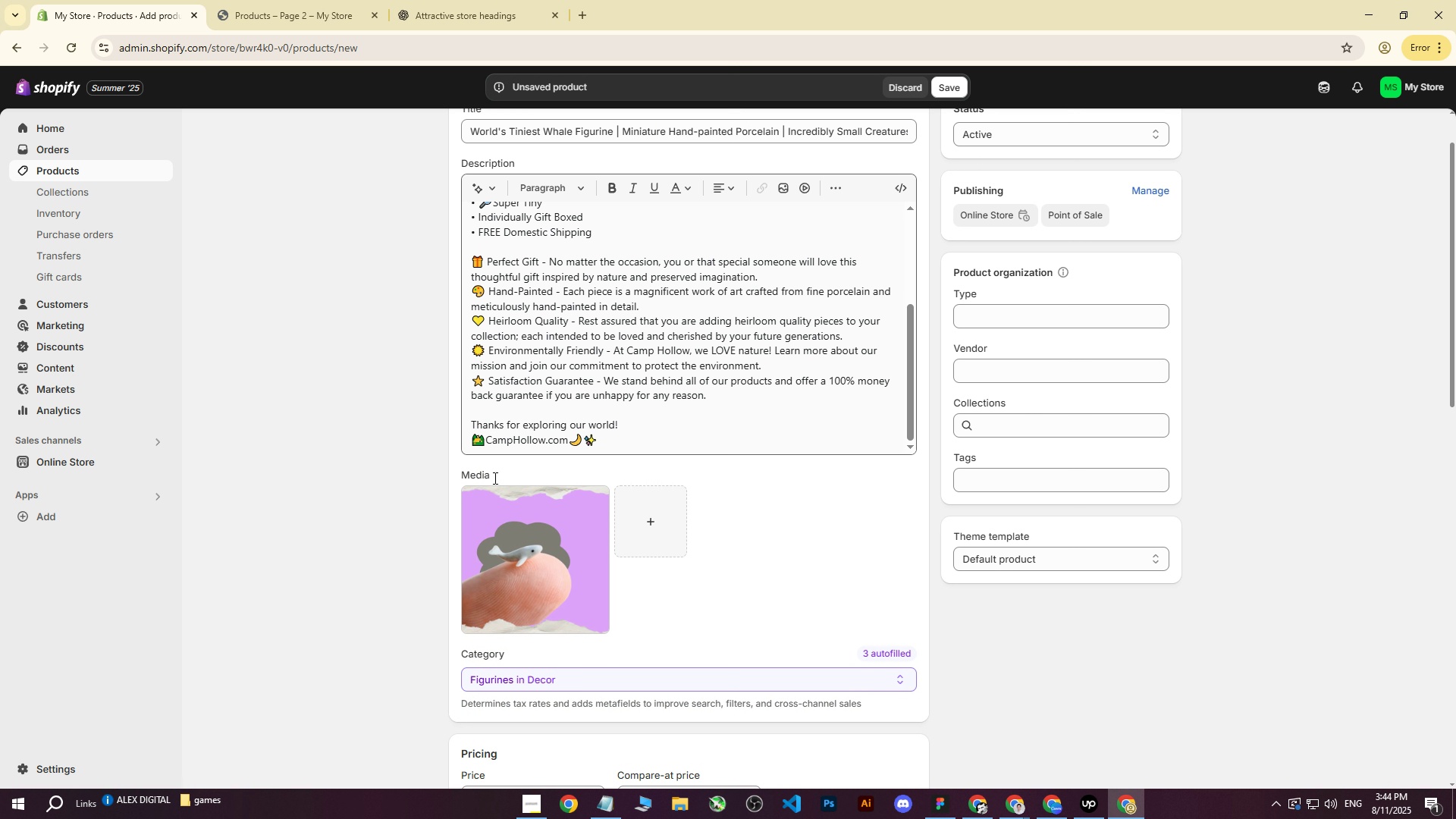 
scroll: coordinate [710, 438], scroll_direction: down, amount: 4.0
 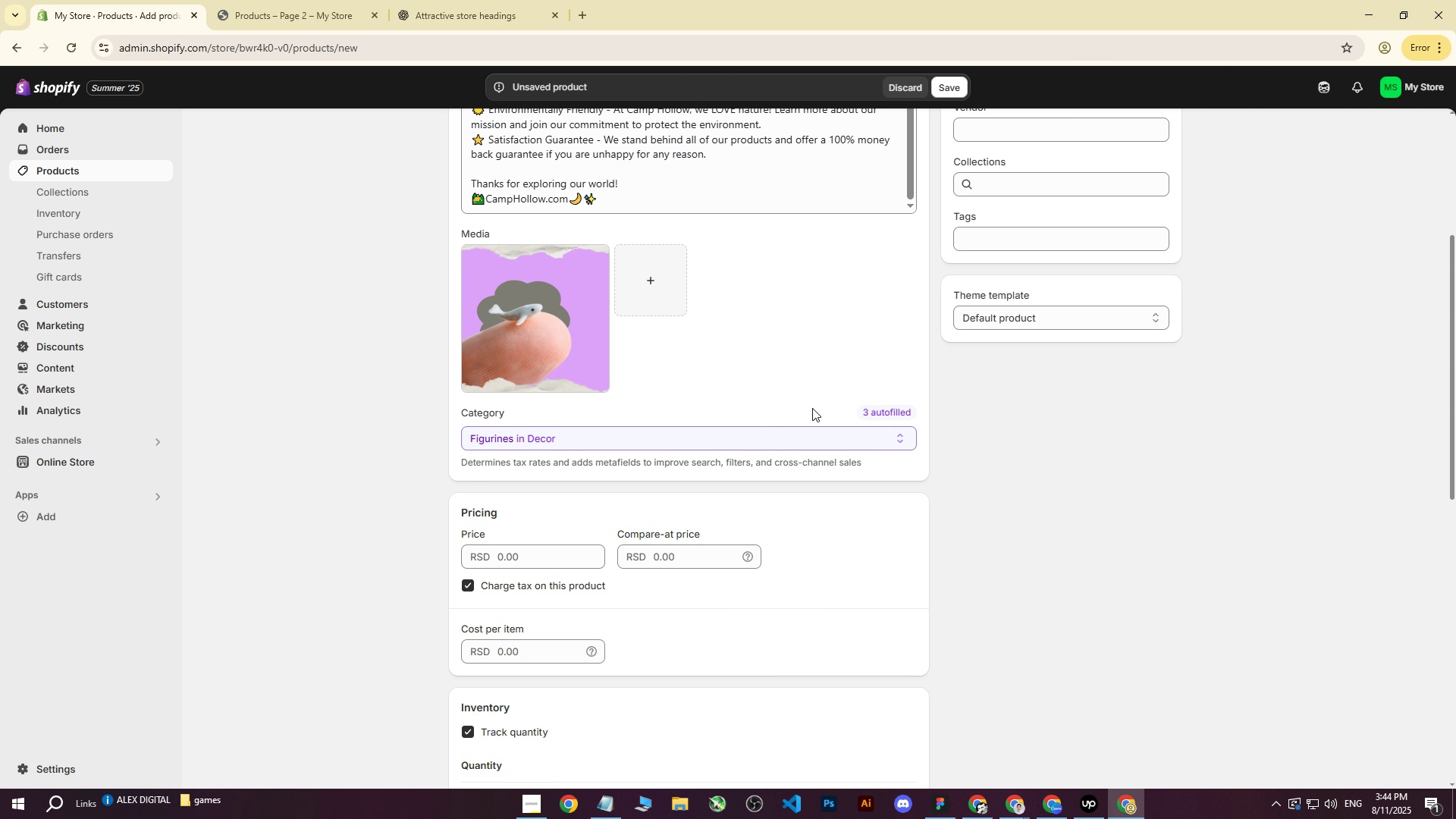 
scroll: coordinate [802, 411], scroll_direction: none, amount: 0.0
 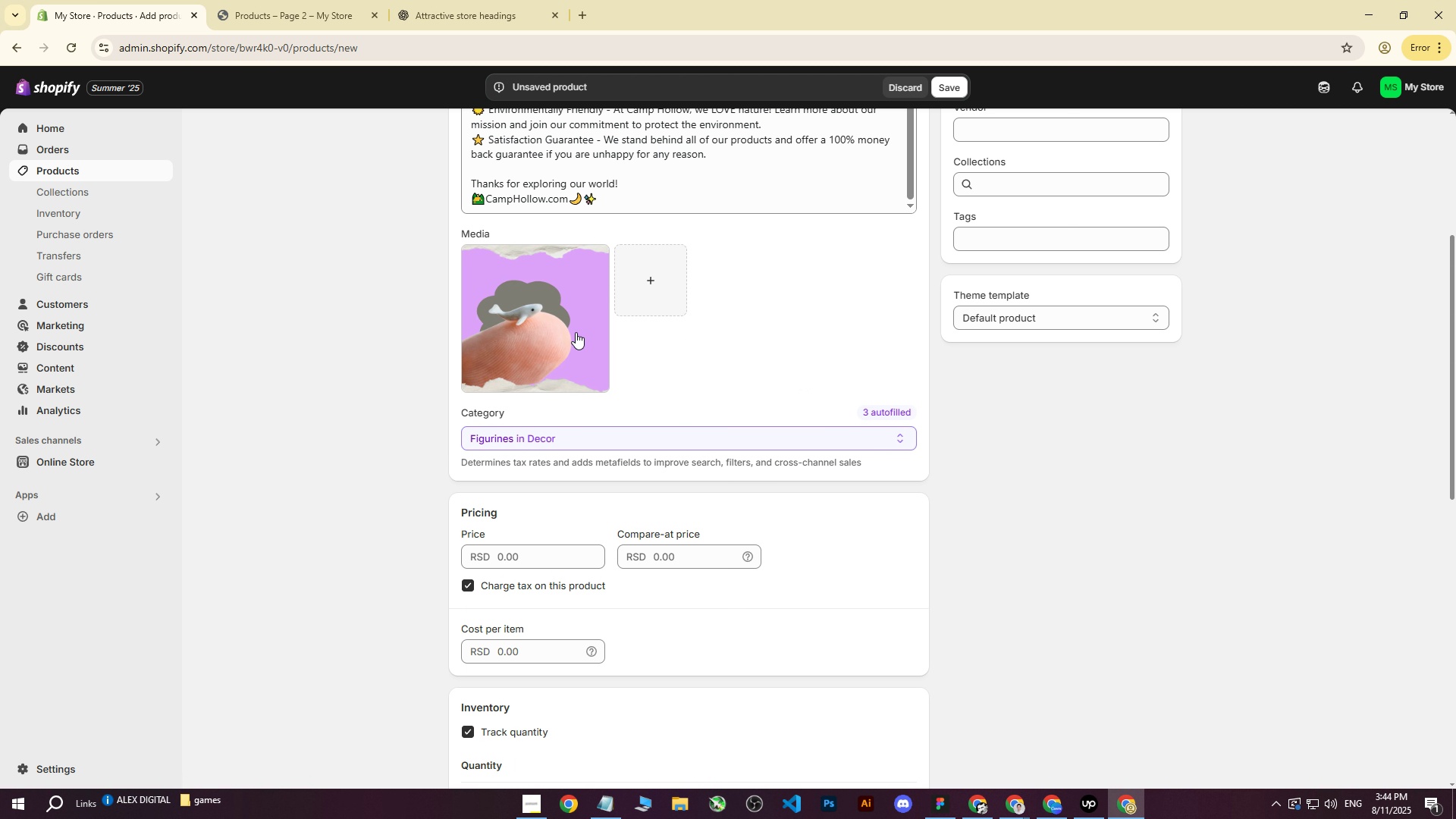 
left_click([321, 331])
 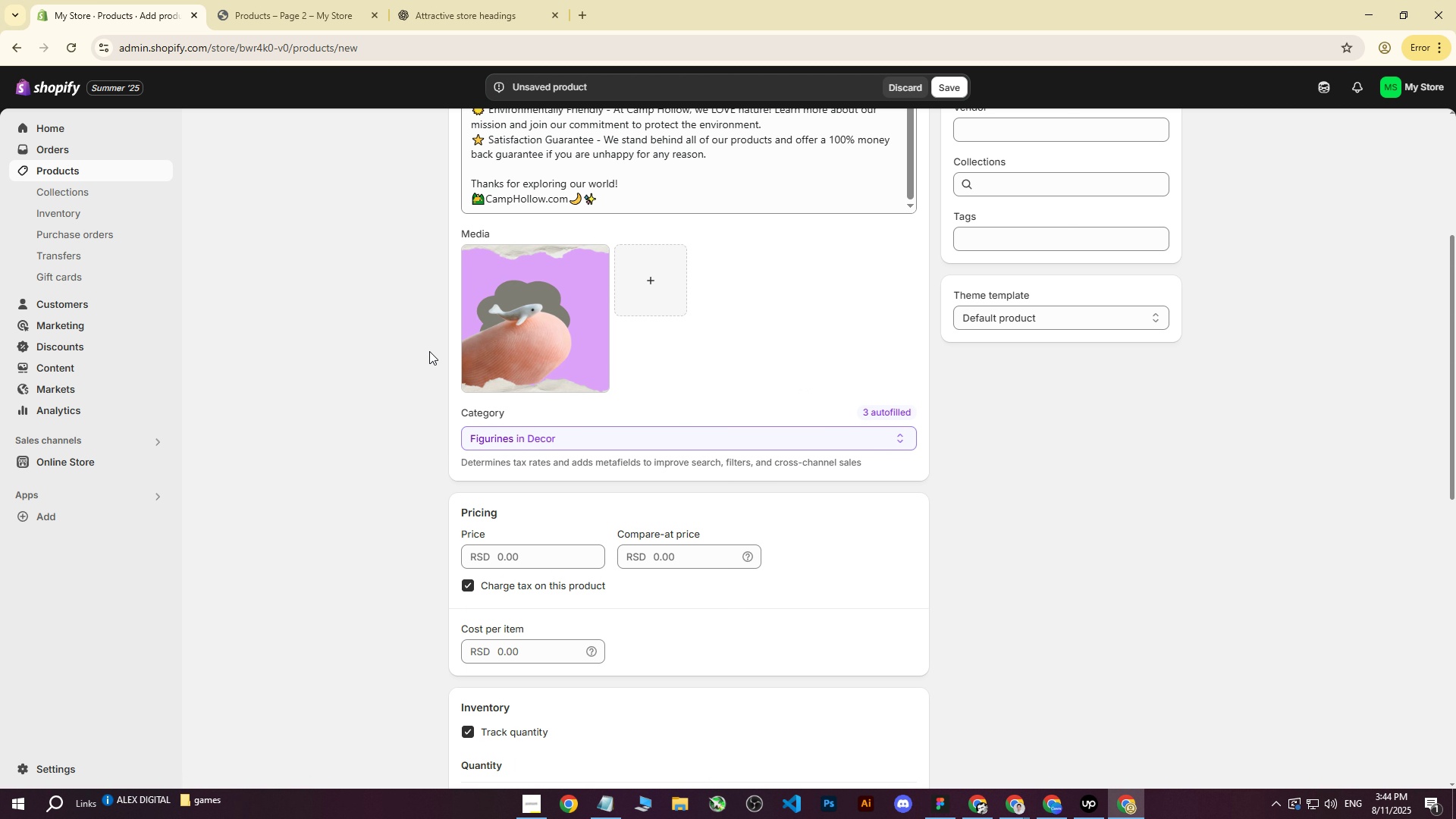 
scroll: coordinate [756, 347], scroll_direction: up, amount: 3.0
 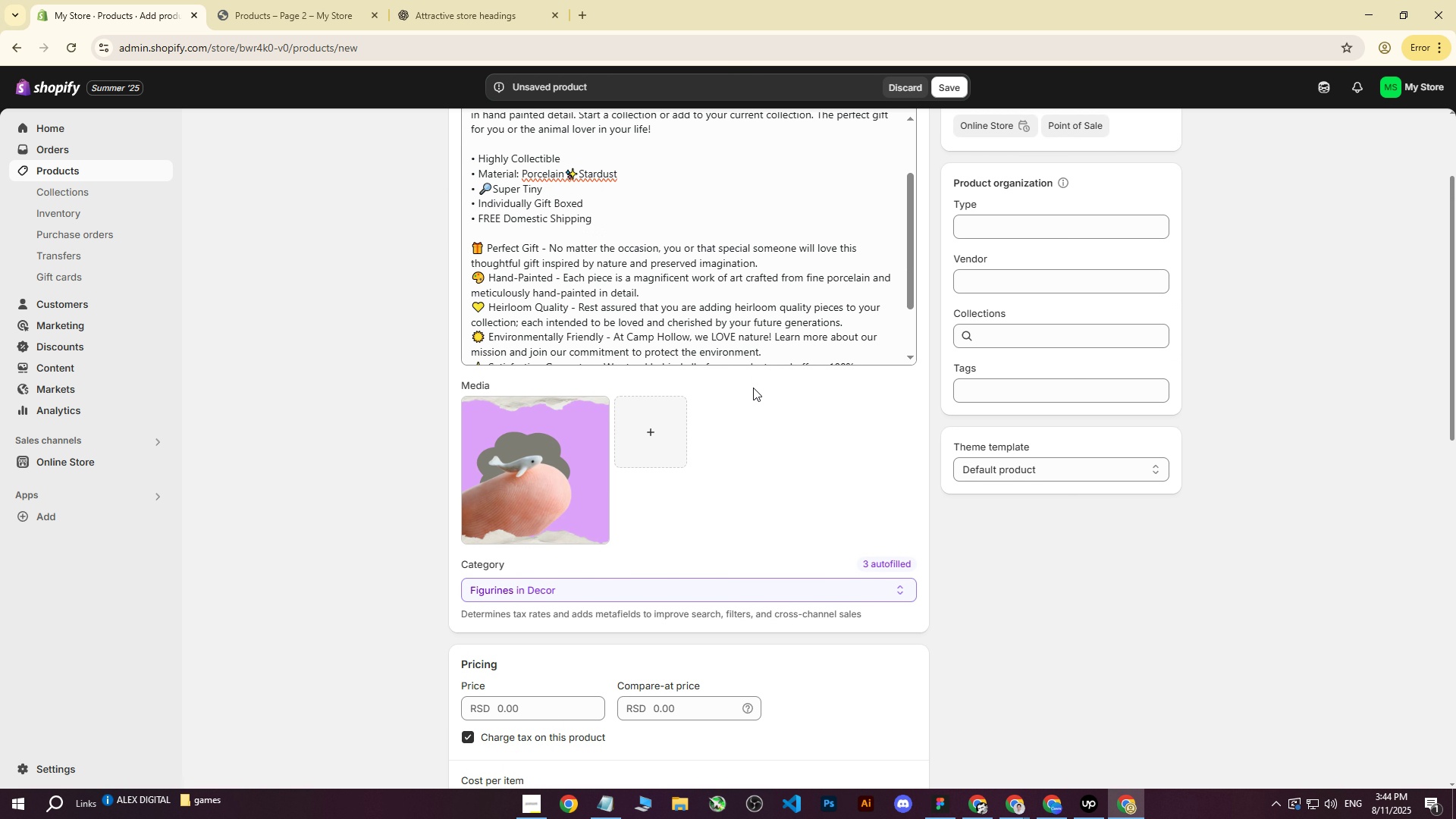 
scroll: coordinate [323, 450], scroll_direction: down, amount: 9.0
 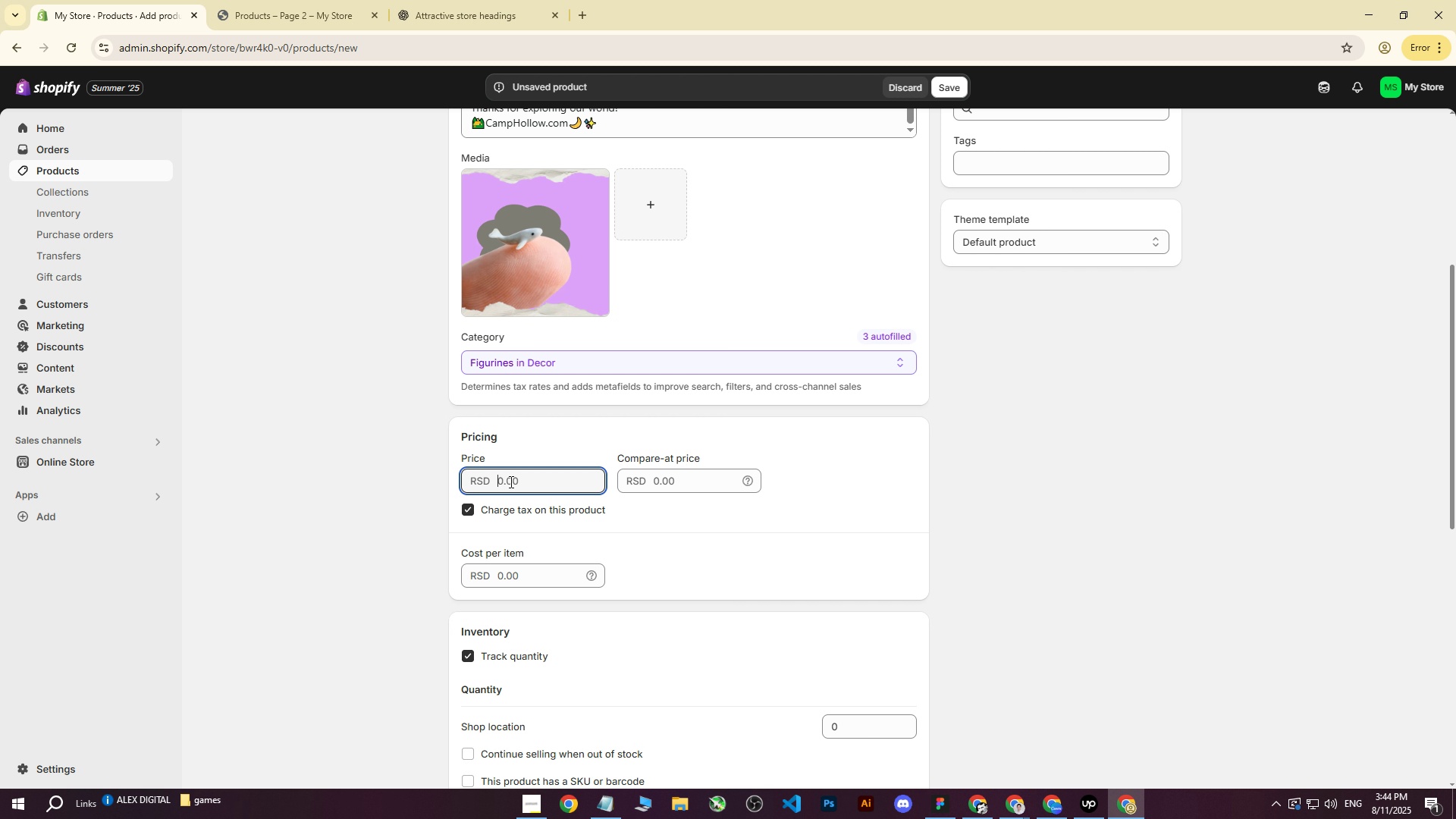 
left_click([510, 482])
 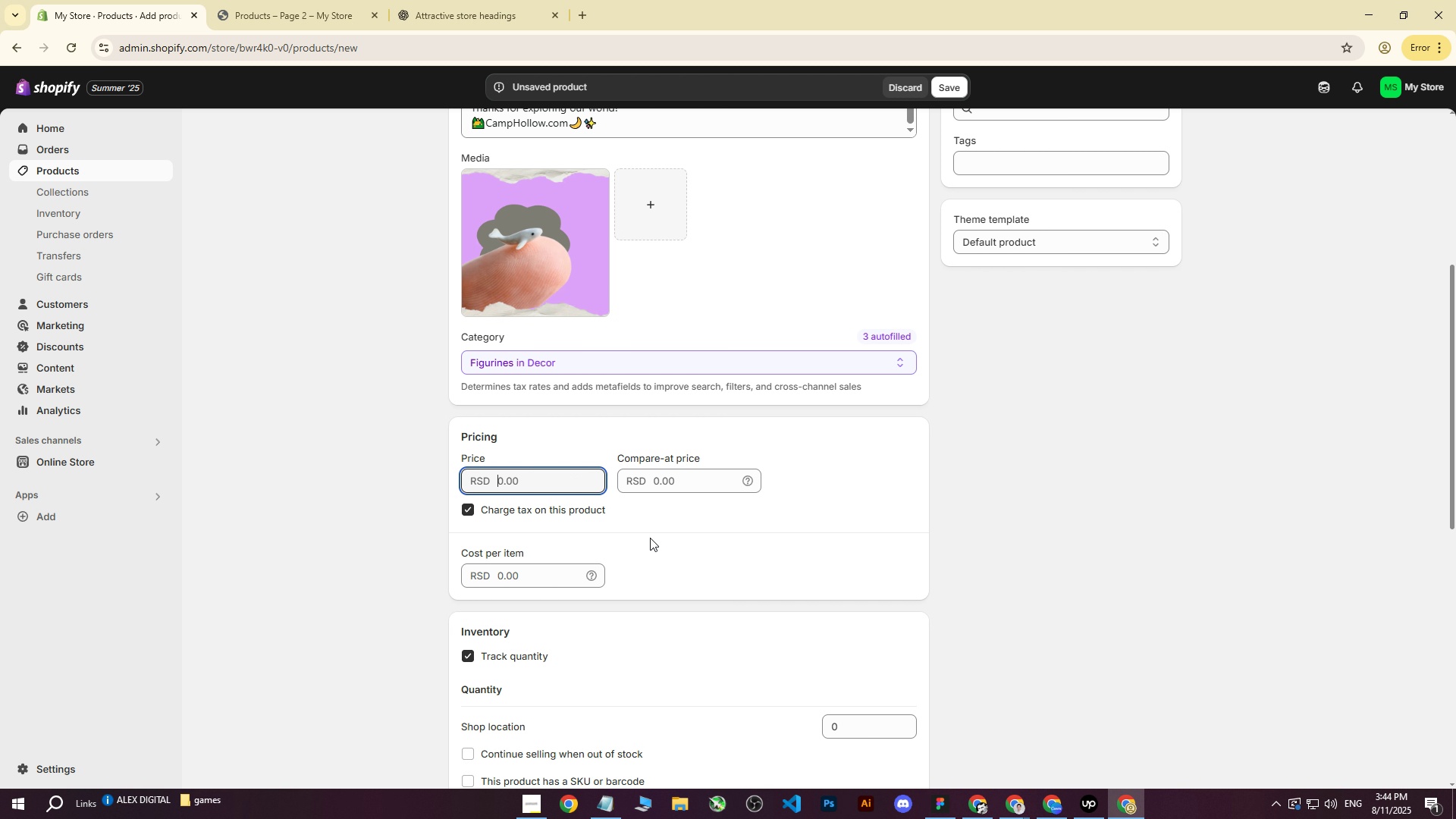 
left_click([975, 806])
 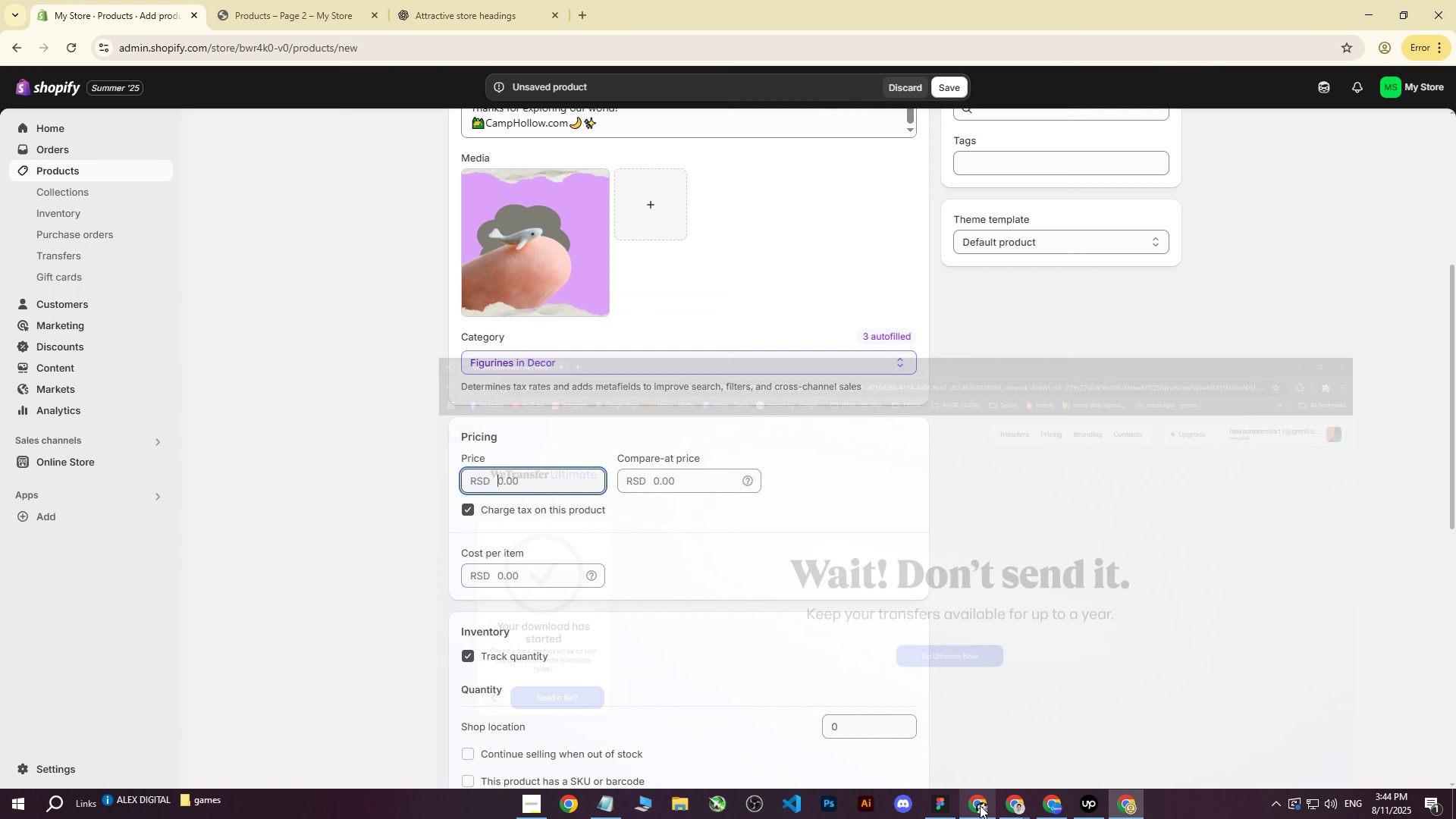 
double_click([1012, 807])
 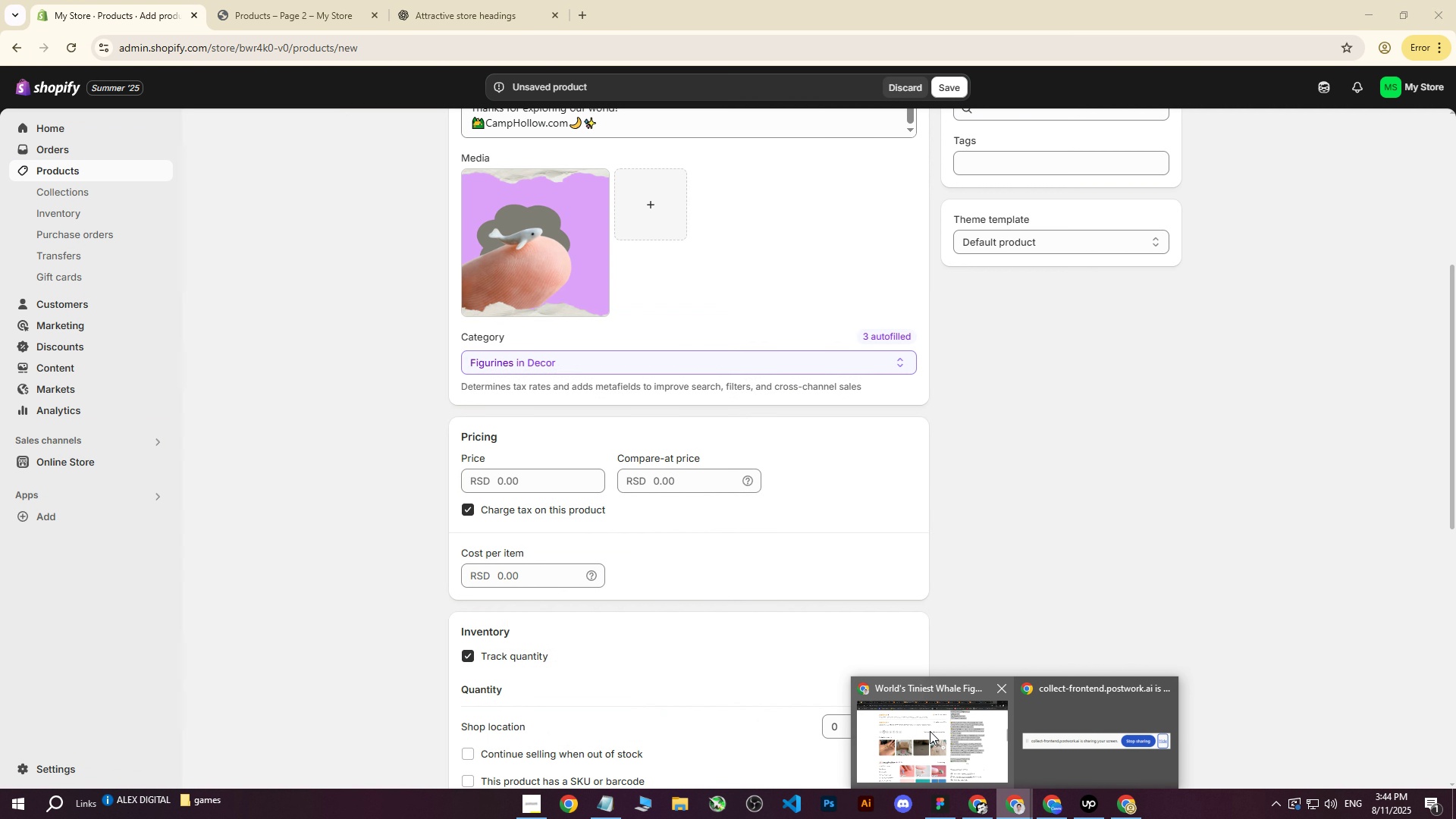 
triple_click([929, 731])
 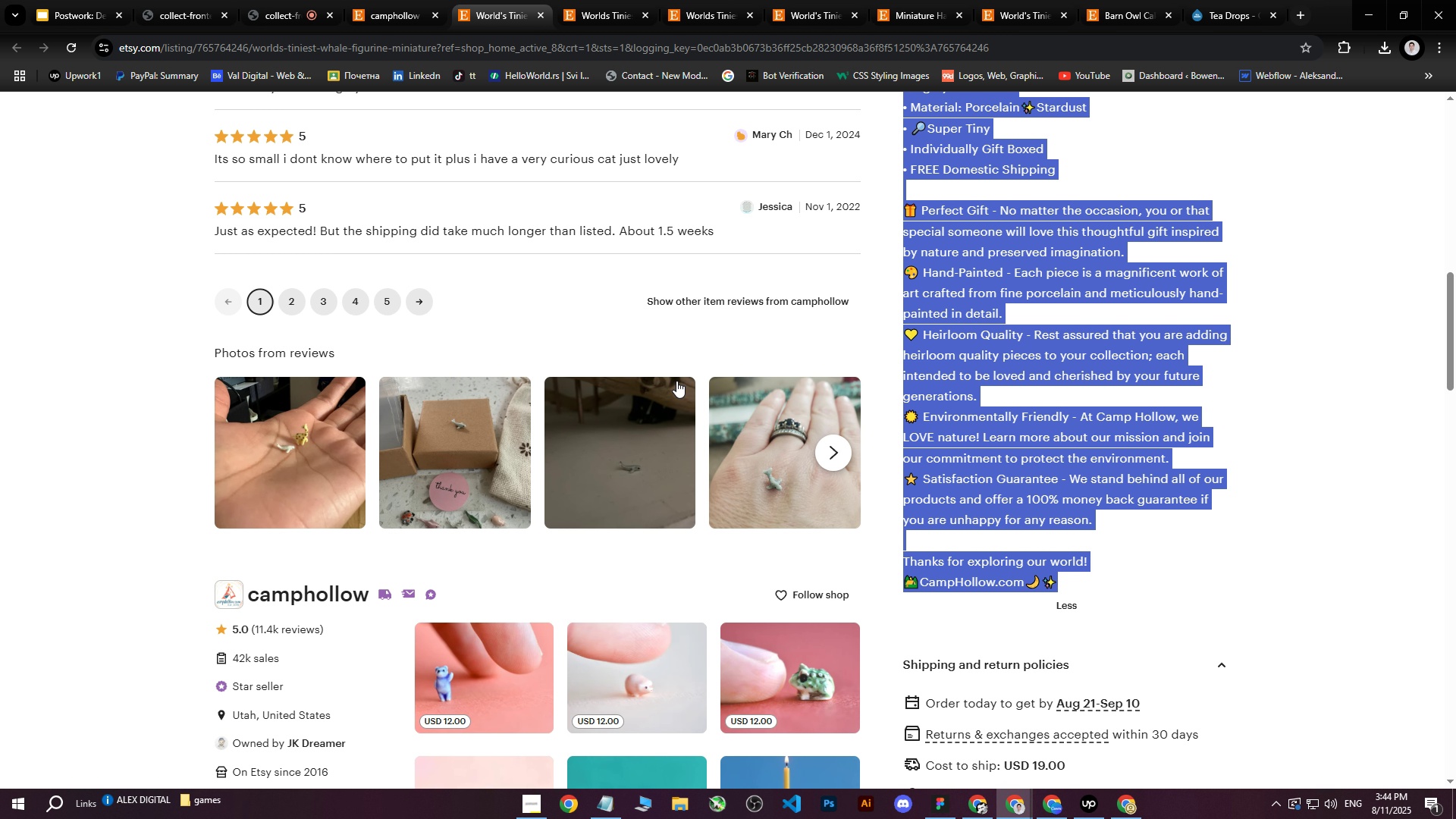 
scroll: coordinate [740, 415], scroll_direction: up, amount: 19.0
 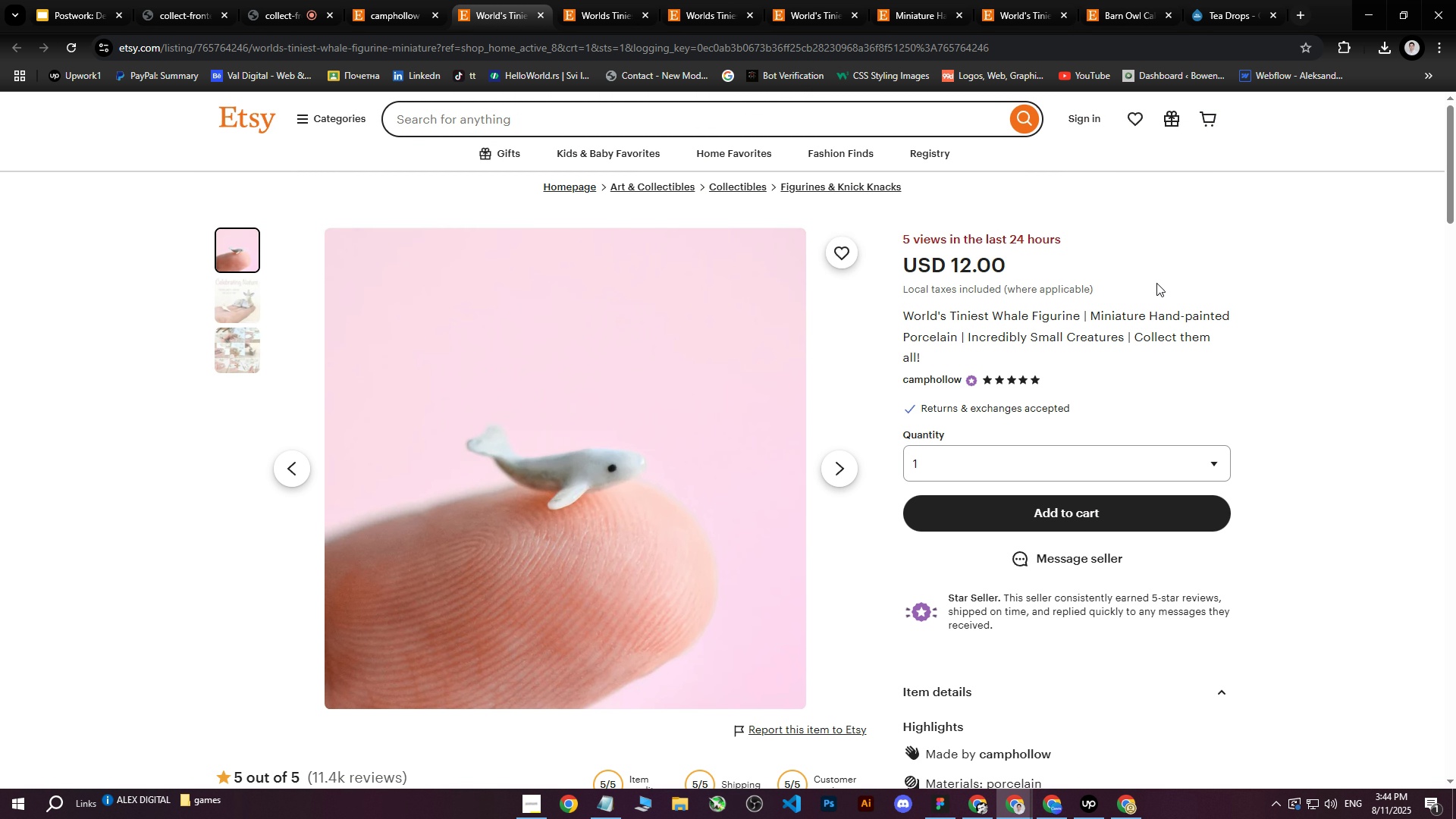 
left_click([1156, 277])
 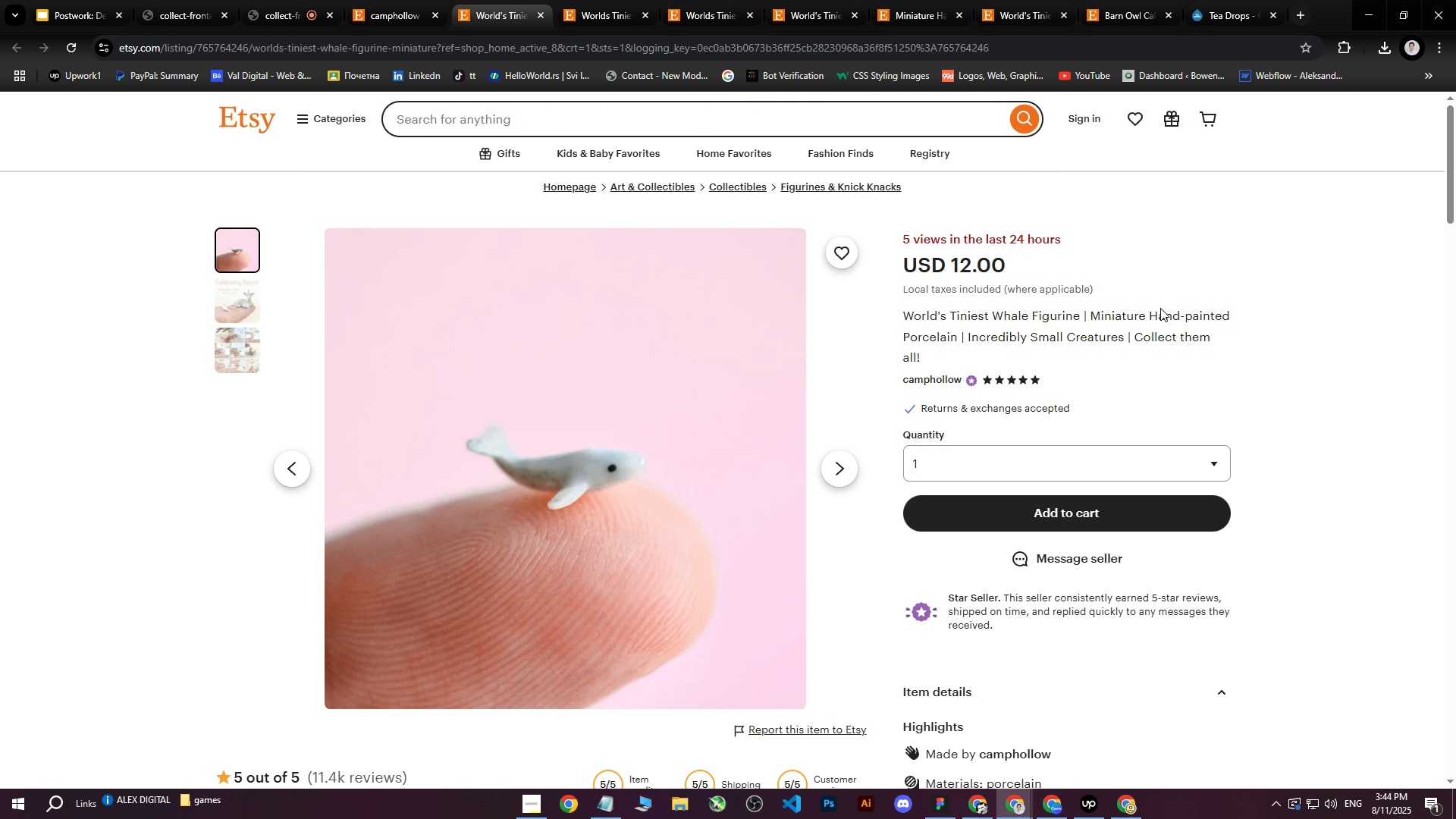 
left_click([1160, 308])
 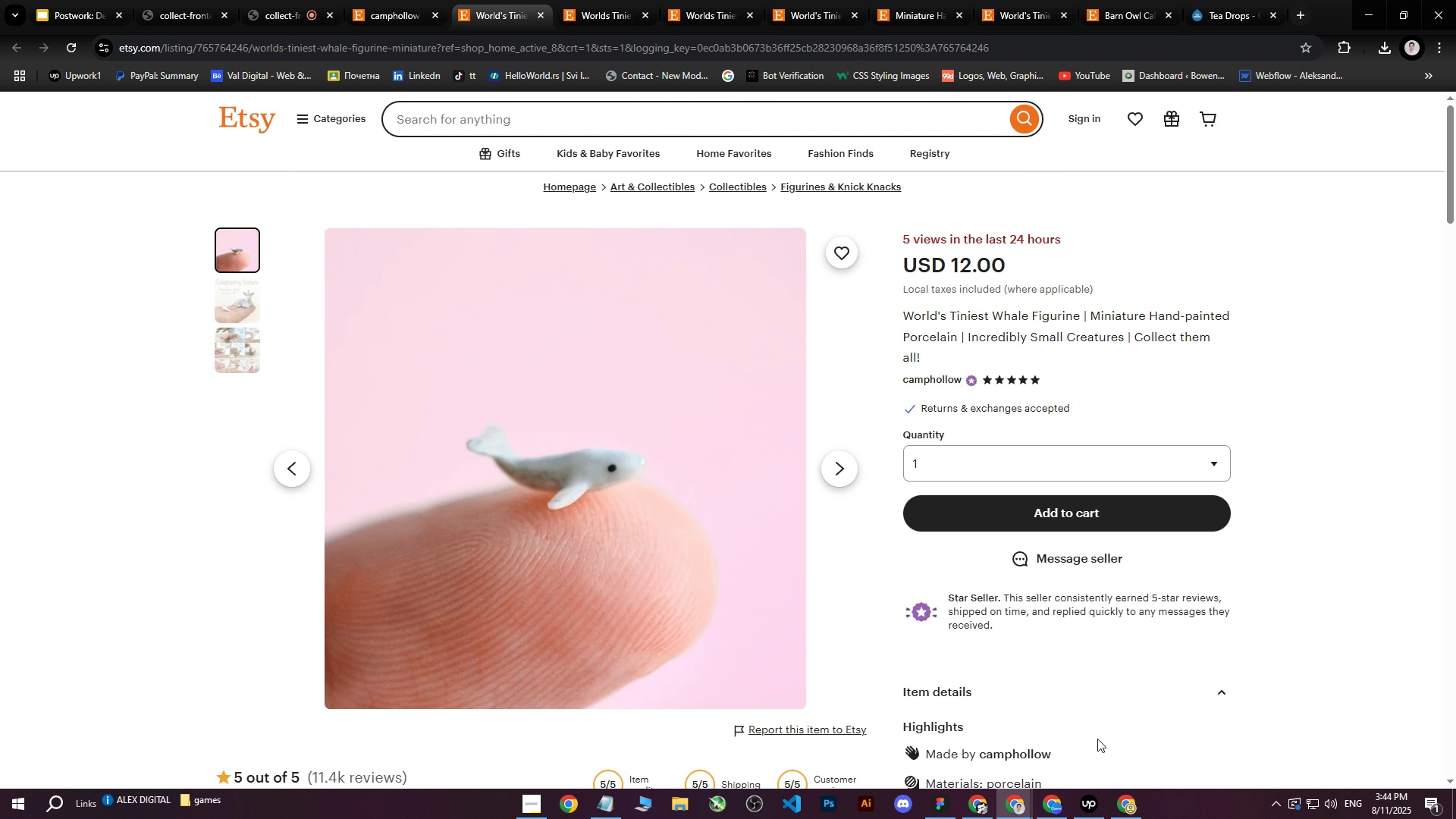 
left_click([1129, 809])
 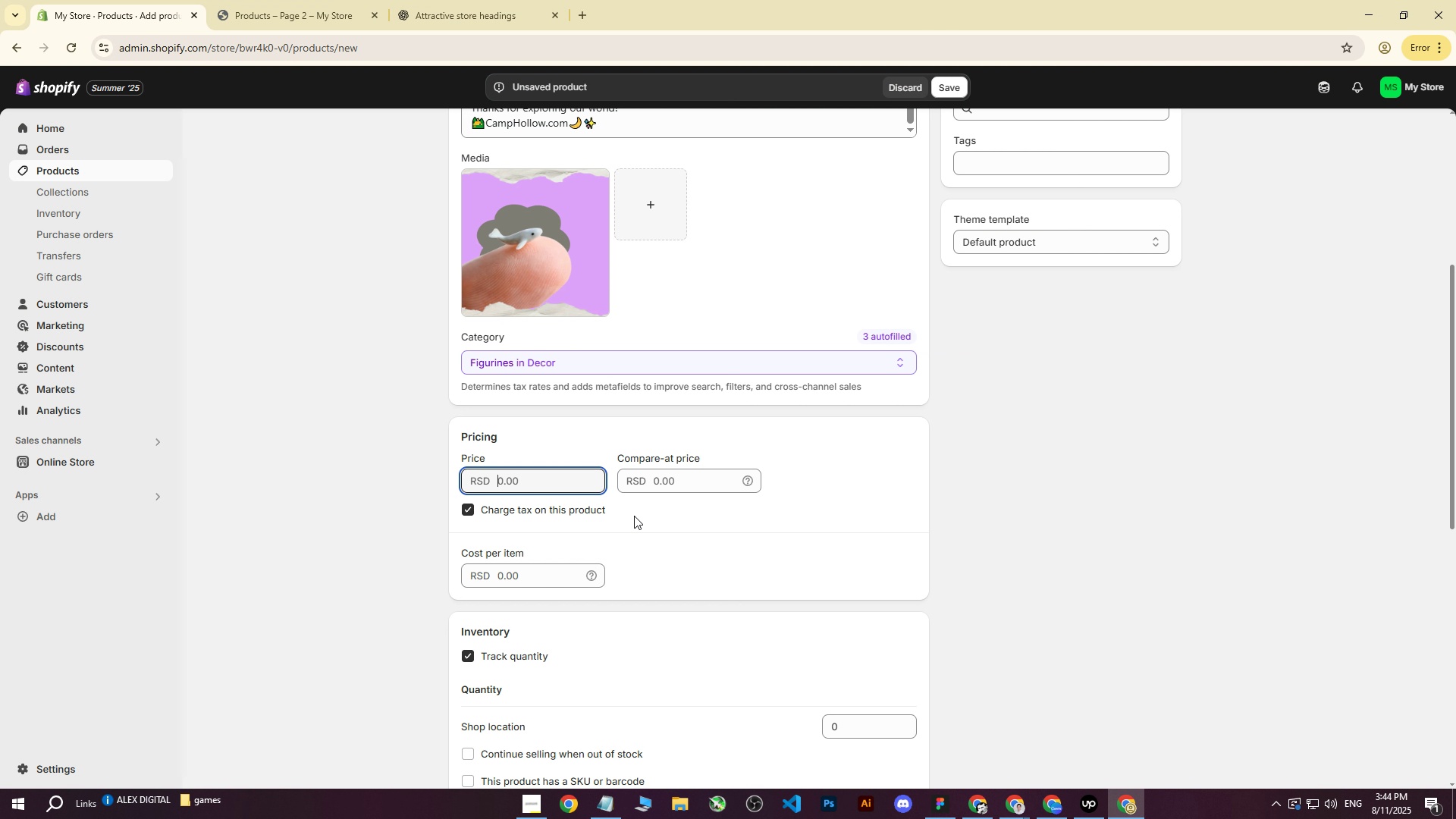 
type(1200)
key(Tab)
key(Tab)
key(Tab)
key(Tab)
type(1200)
 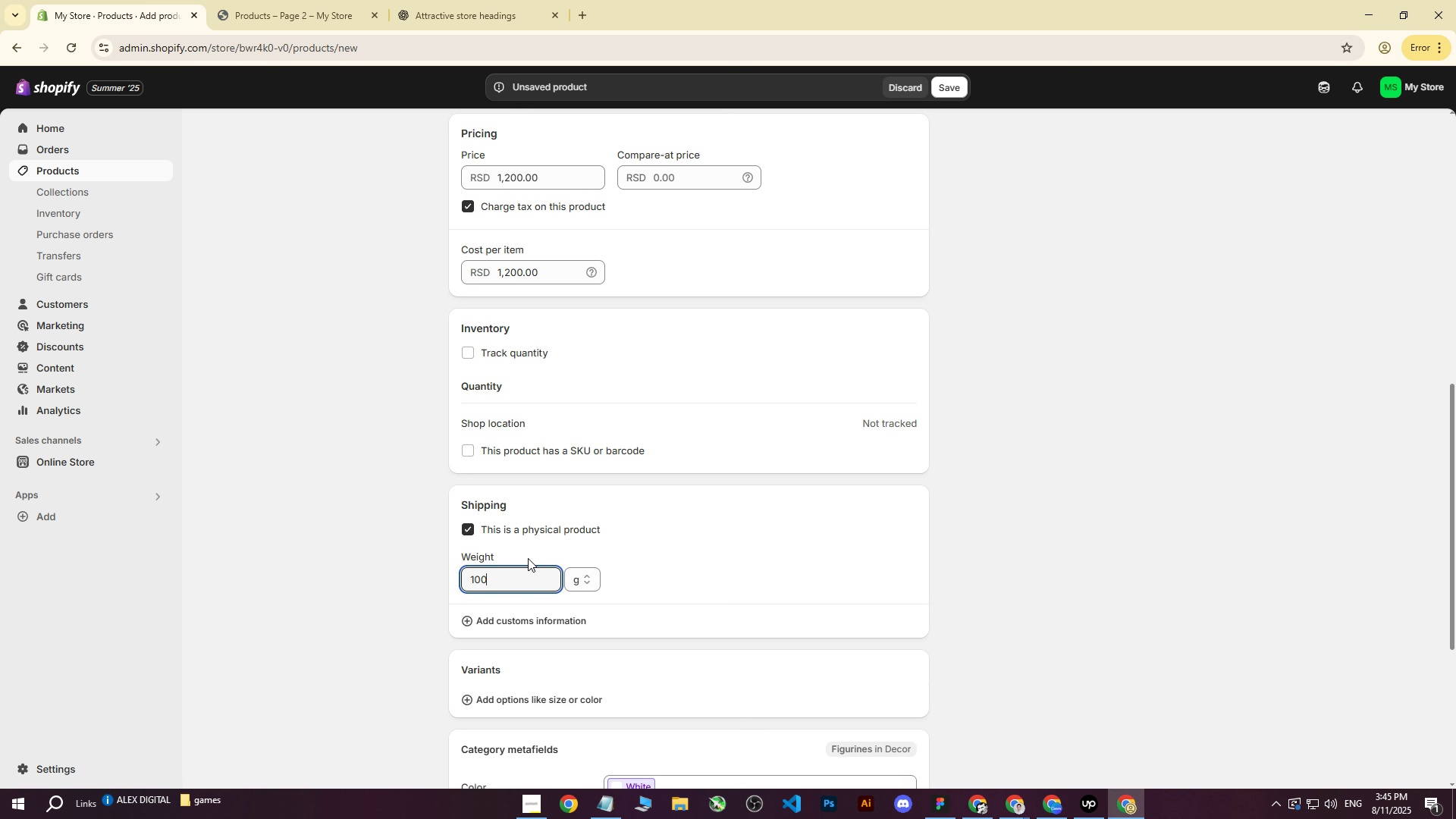 
wait(16.92)
 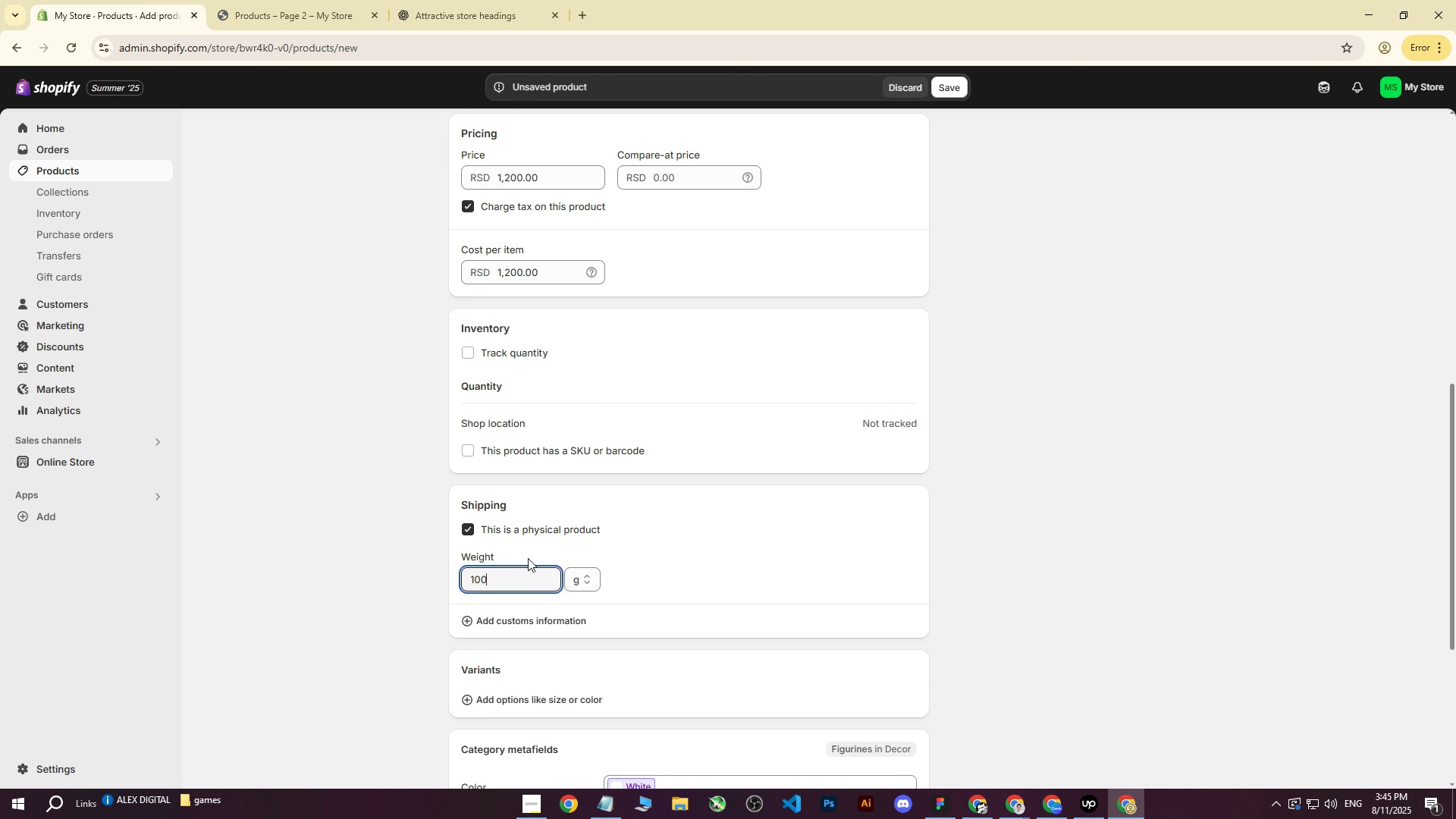 
scroll: coordinate [737, 457], scroll_direction: down, amount: 4.0
 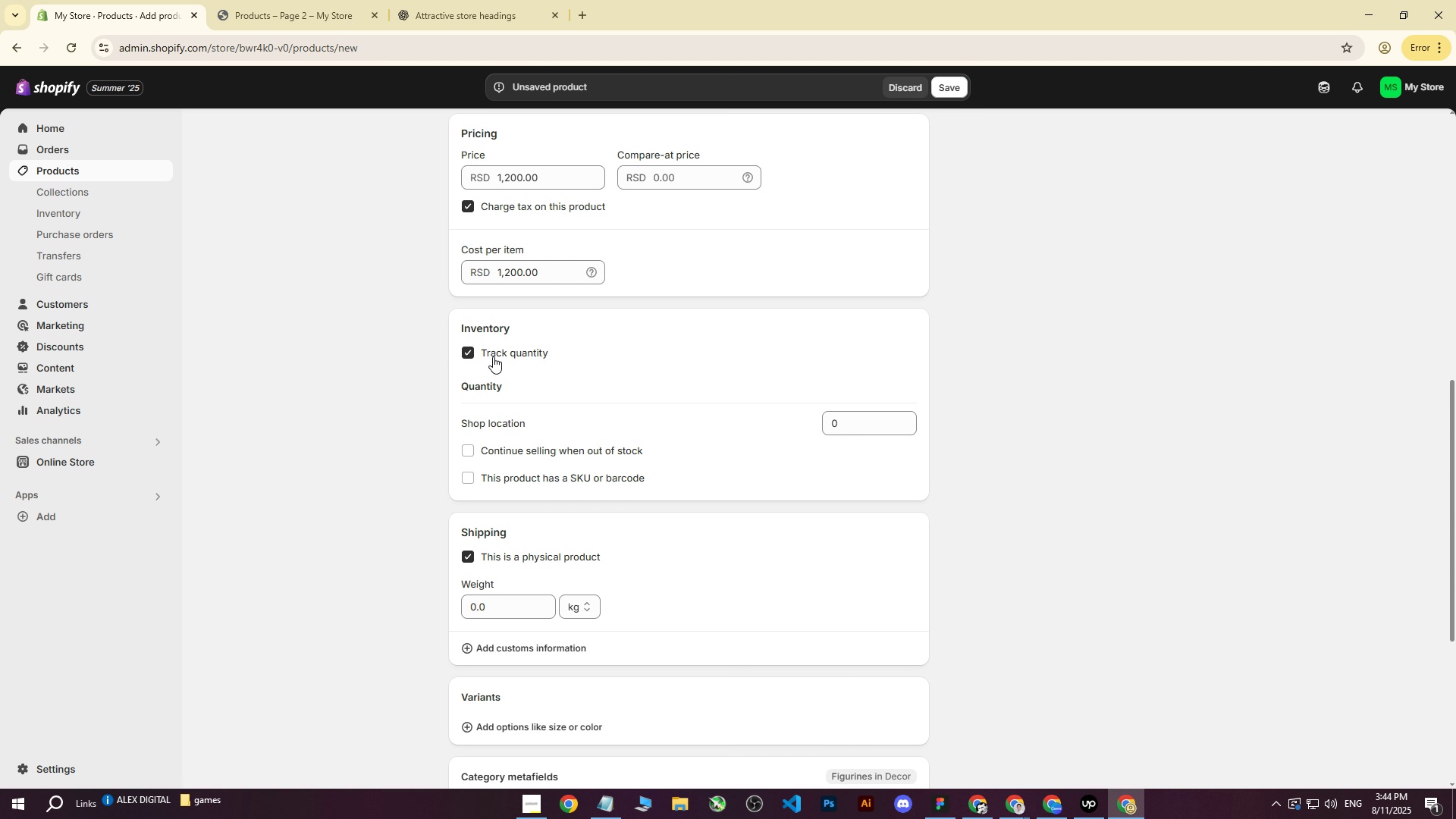 
left_click([493, 356])
 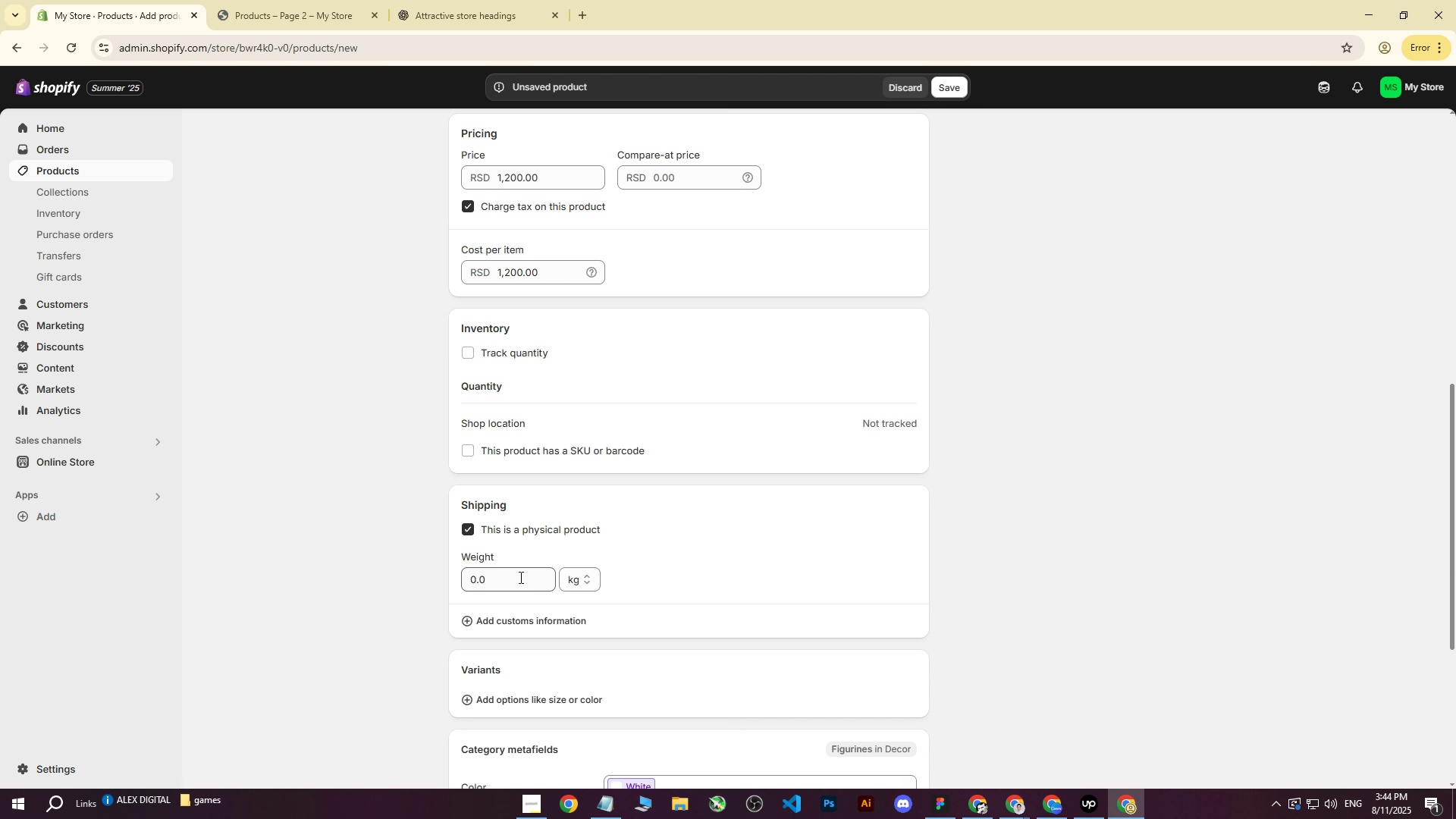 
left_click([578, 582])
 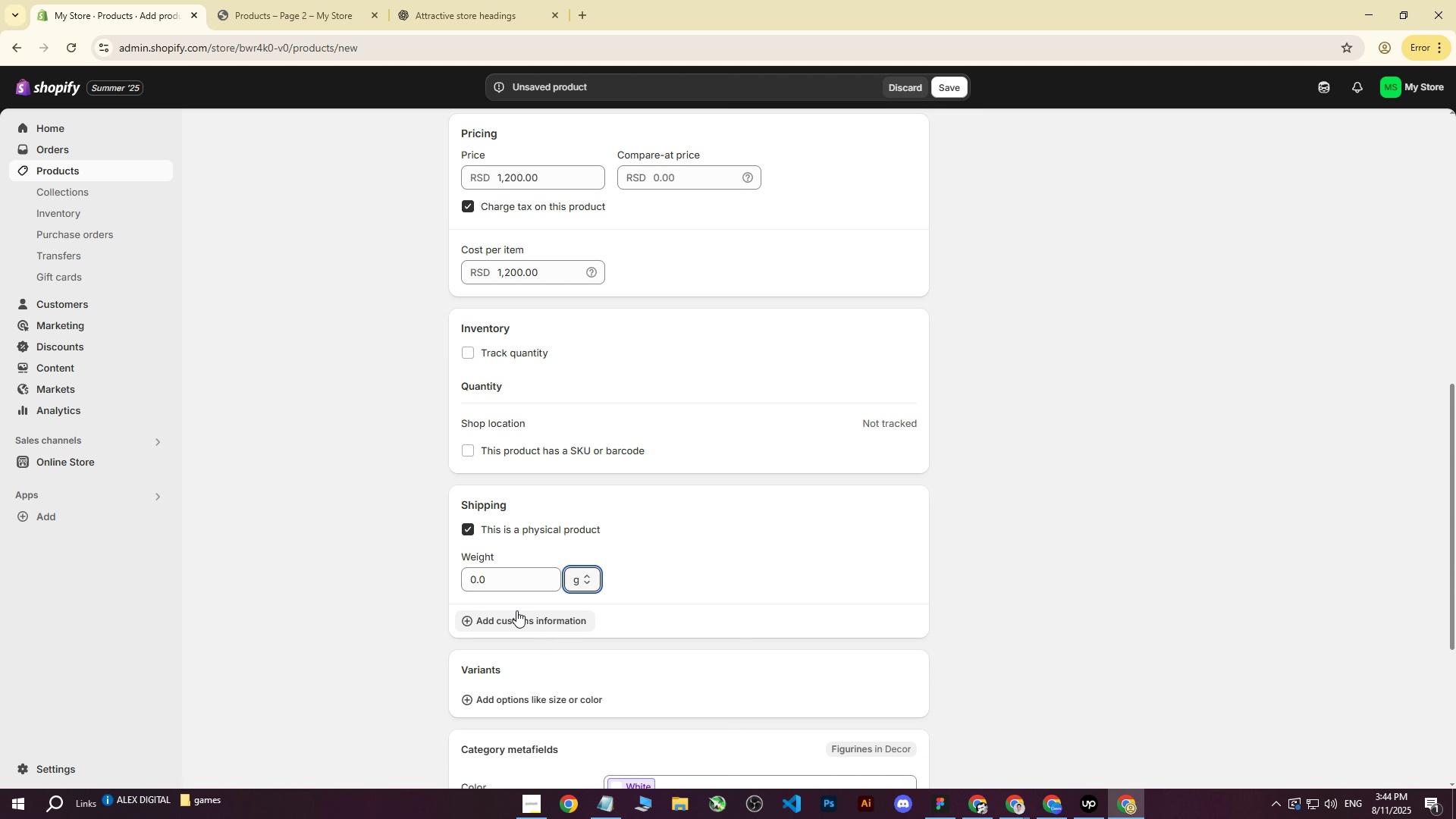 
double_click([500, 585])
 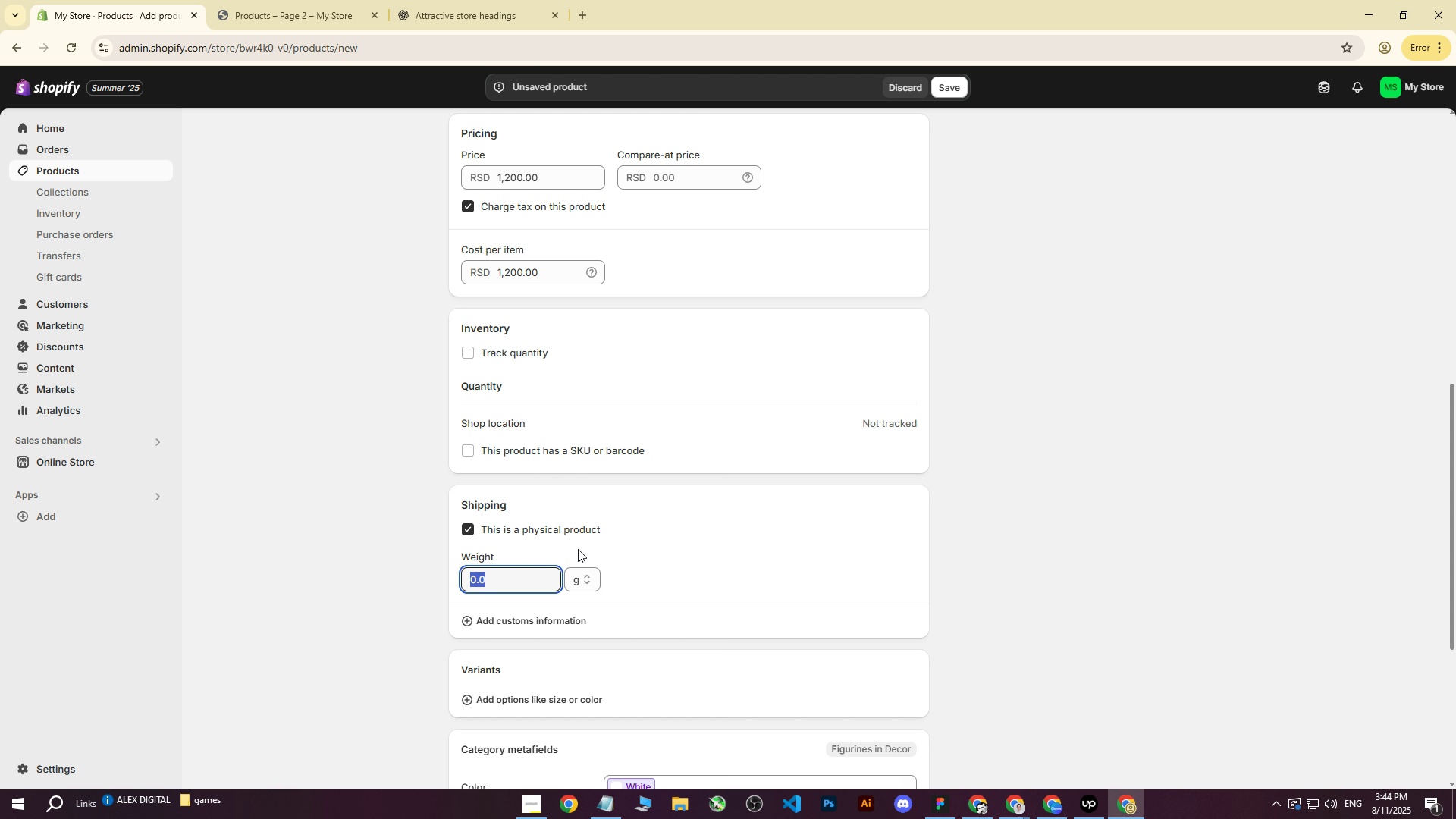 
type(100150)
 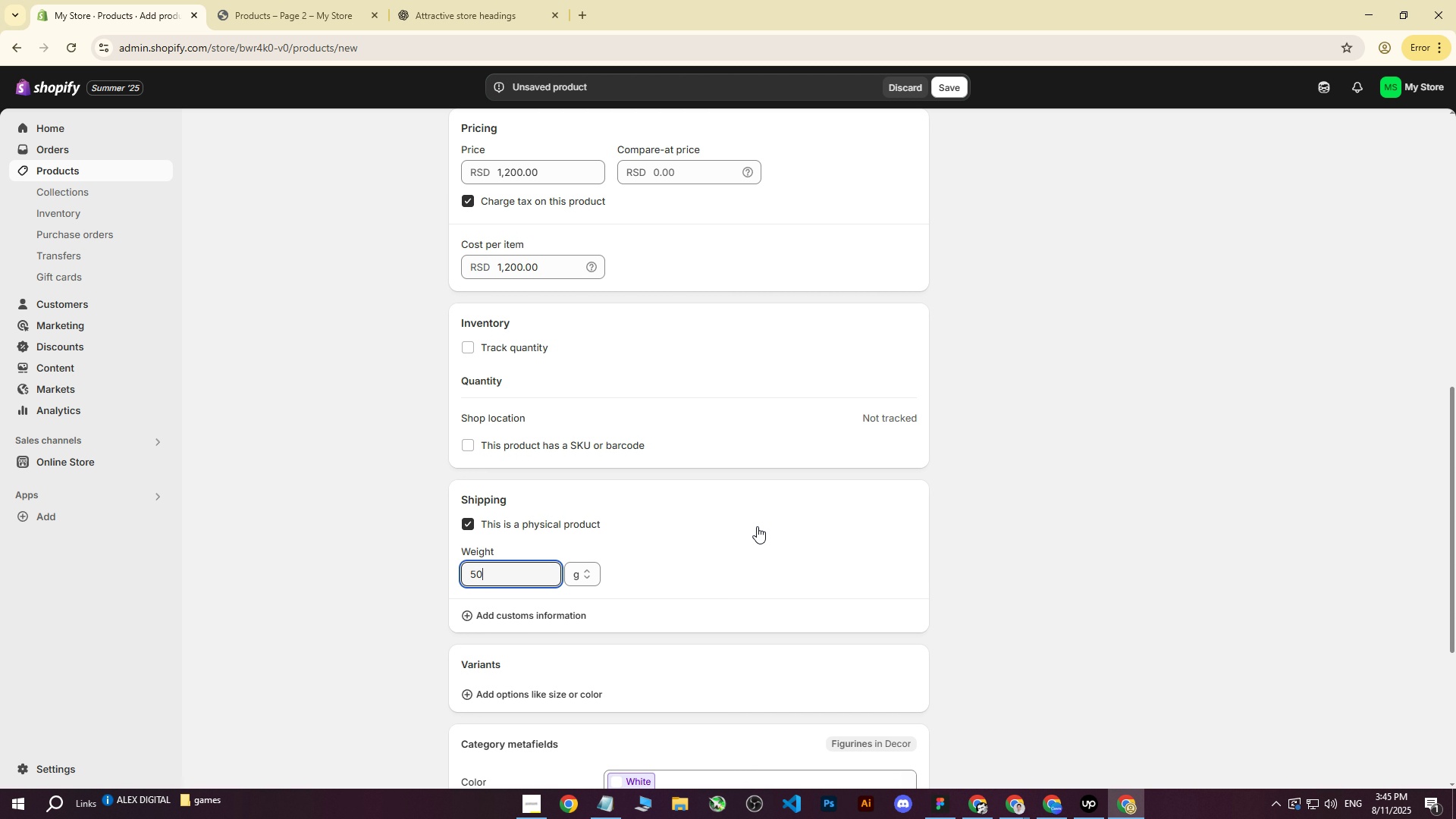 
scroll: coordinate [620, 522], scroll_direction: up, amount: 8.0
 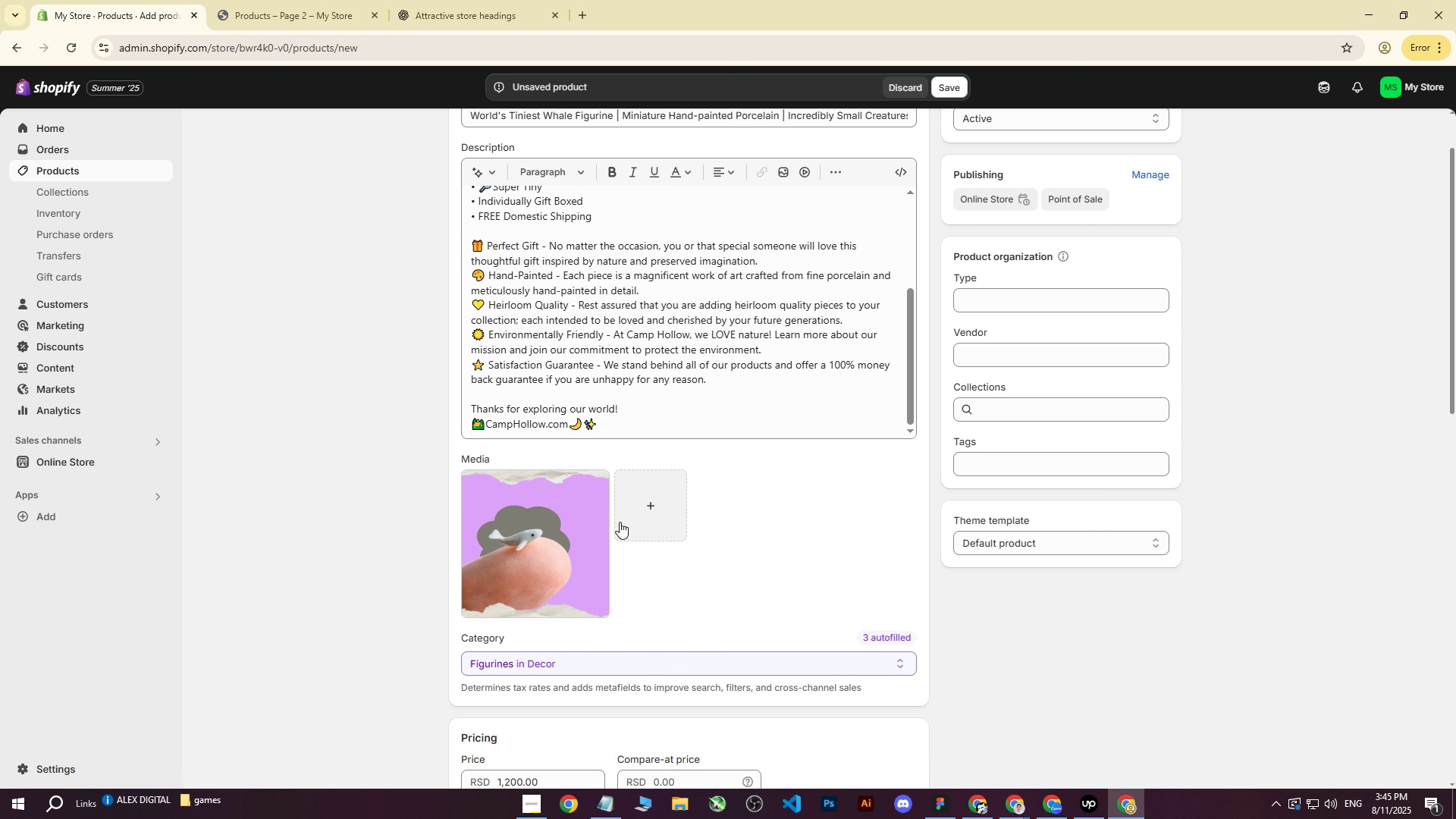 
scroll: coordinate [620, 522], scroll_direction: down, amount: 8.0
 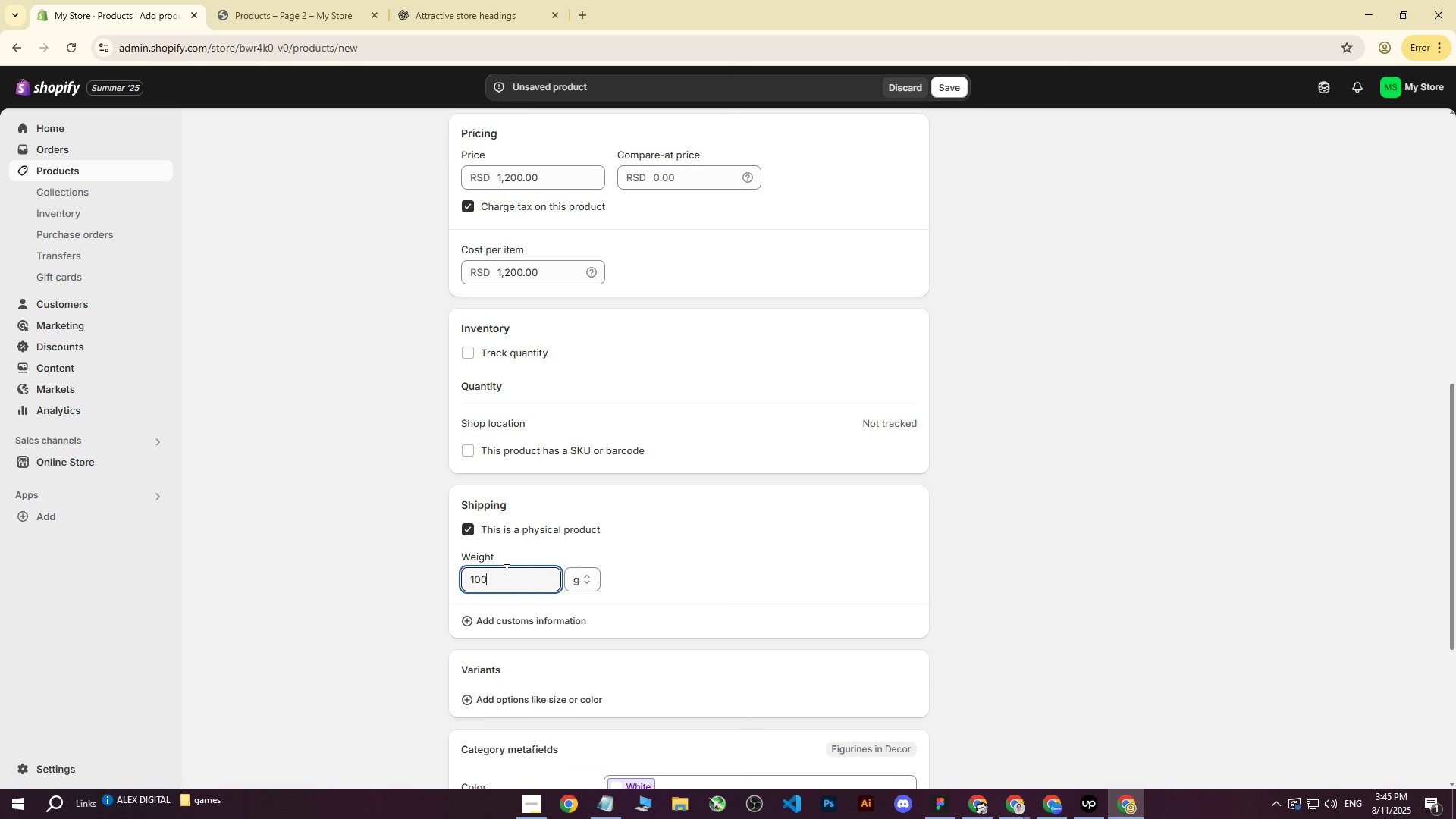 
left_click_drag(start_coordinate=[503, 575], to_coordinate=[433, 579])
 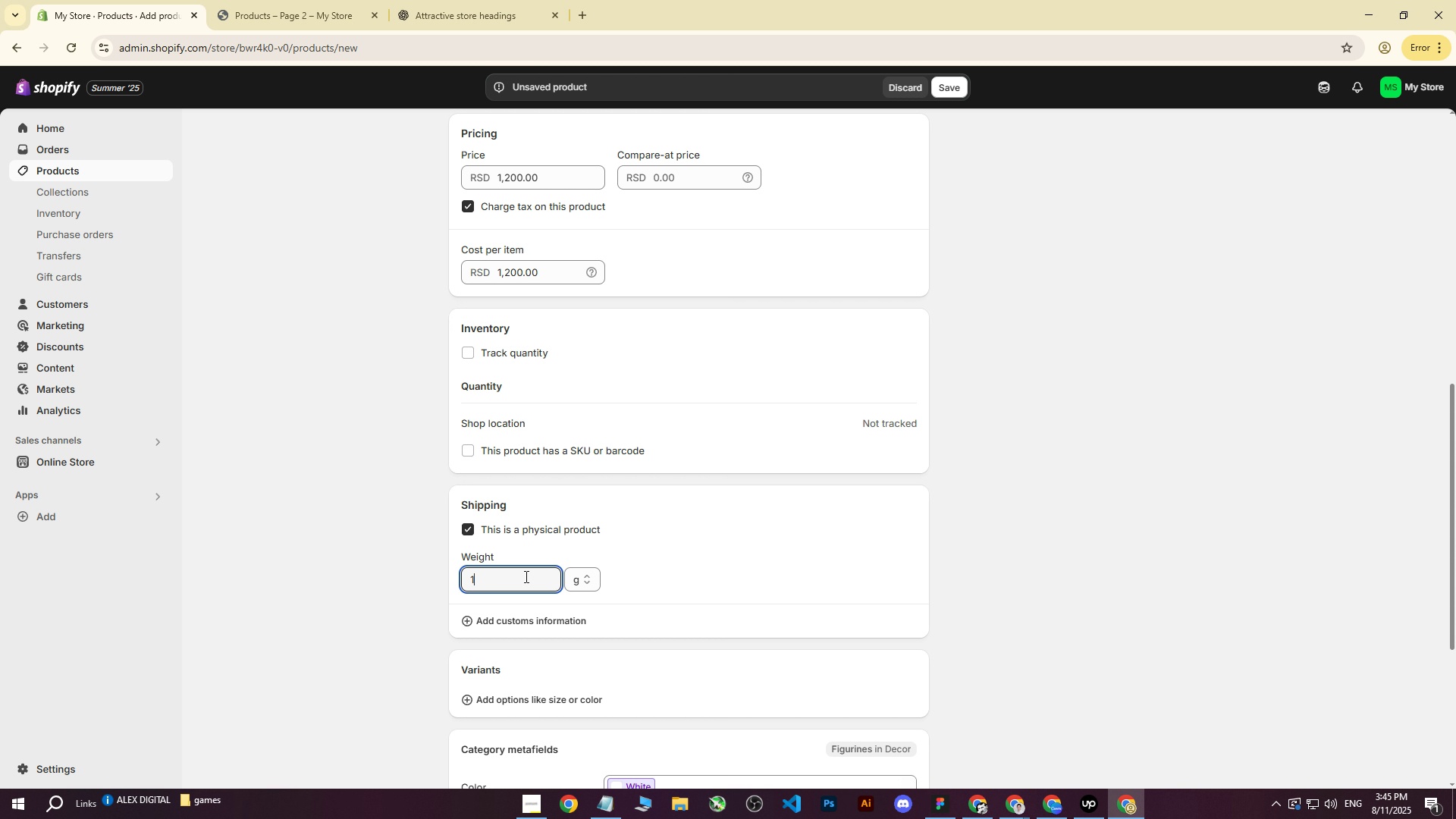 
left_click_drag(start_coordinate=[509, 579], to_coordinate=[374, 584])
 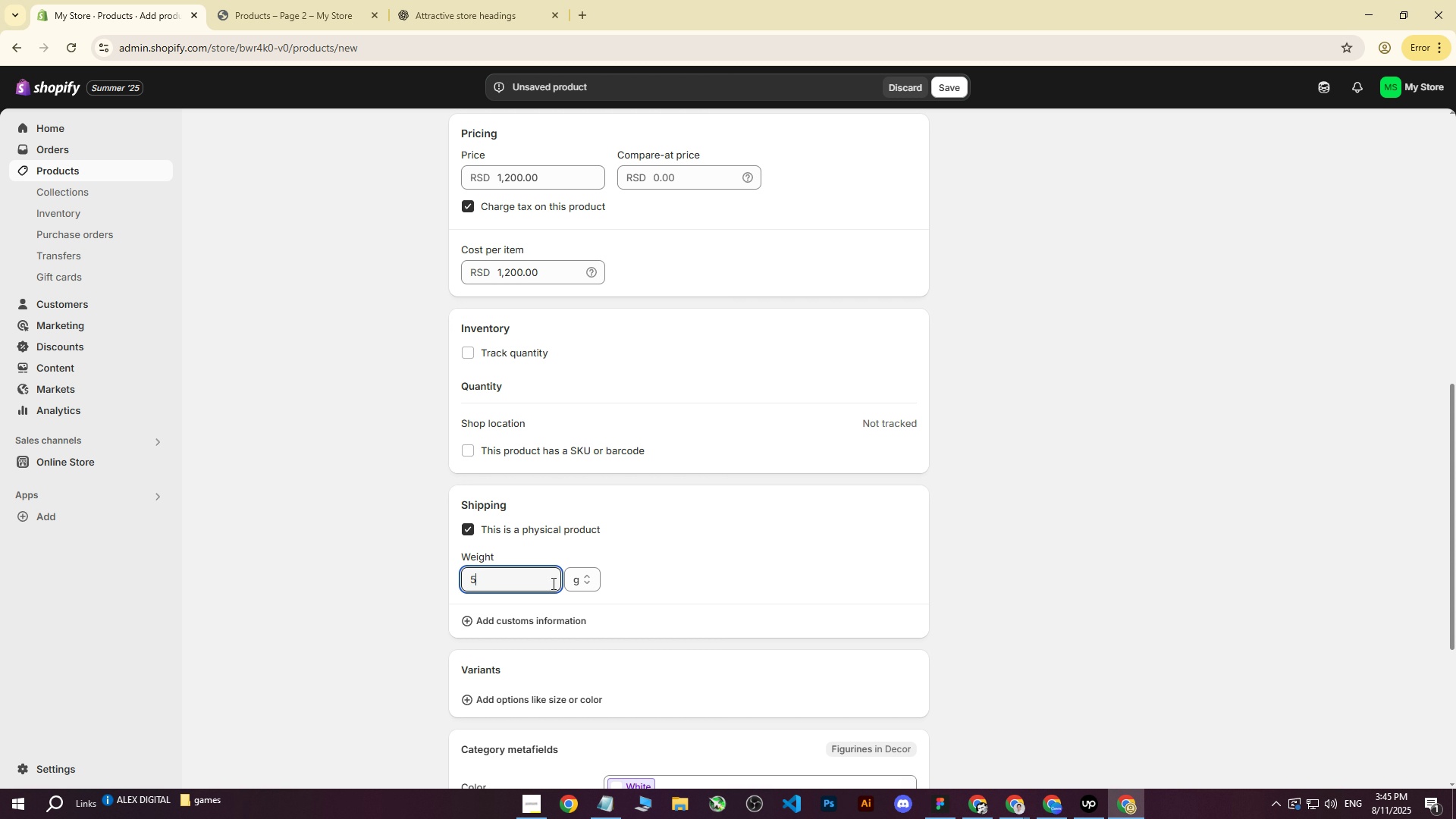 
scroll: coordinate [757, 526], scroll_direction: down, amount: 7.0
 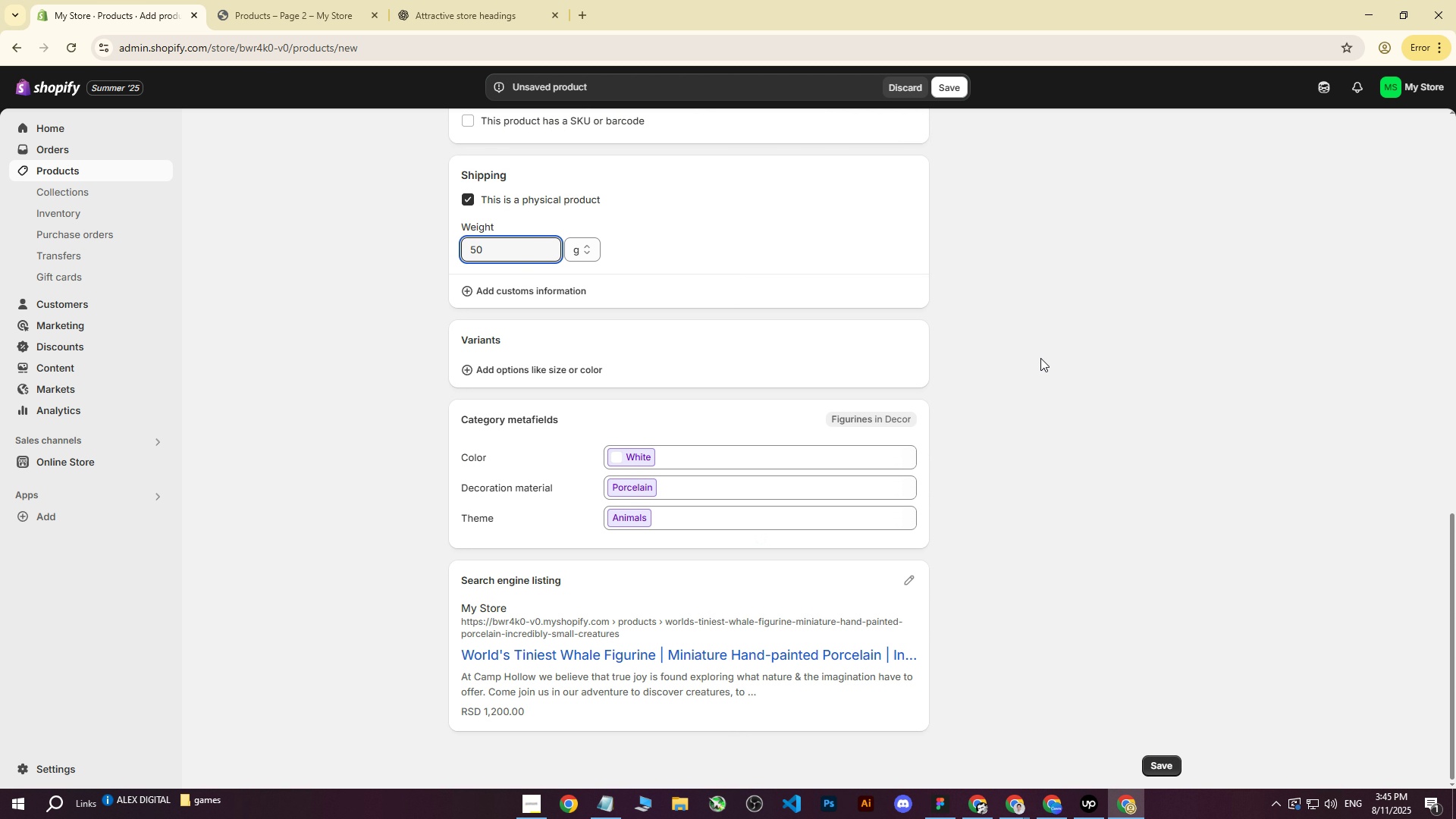 
left_click([1040, 358])
 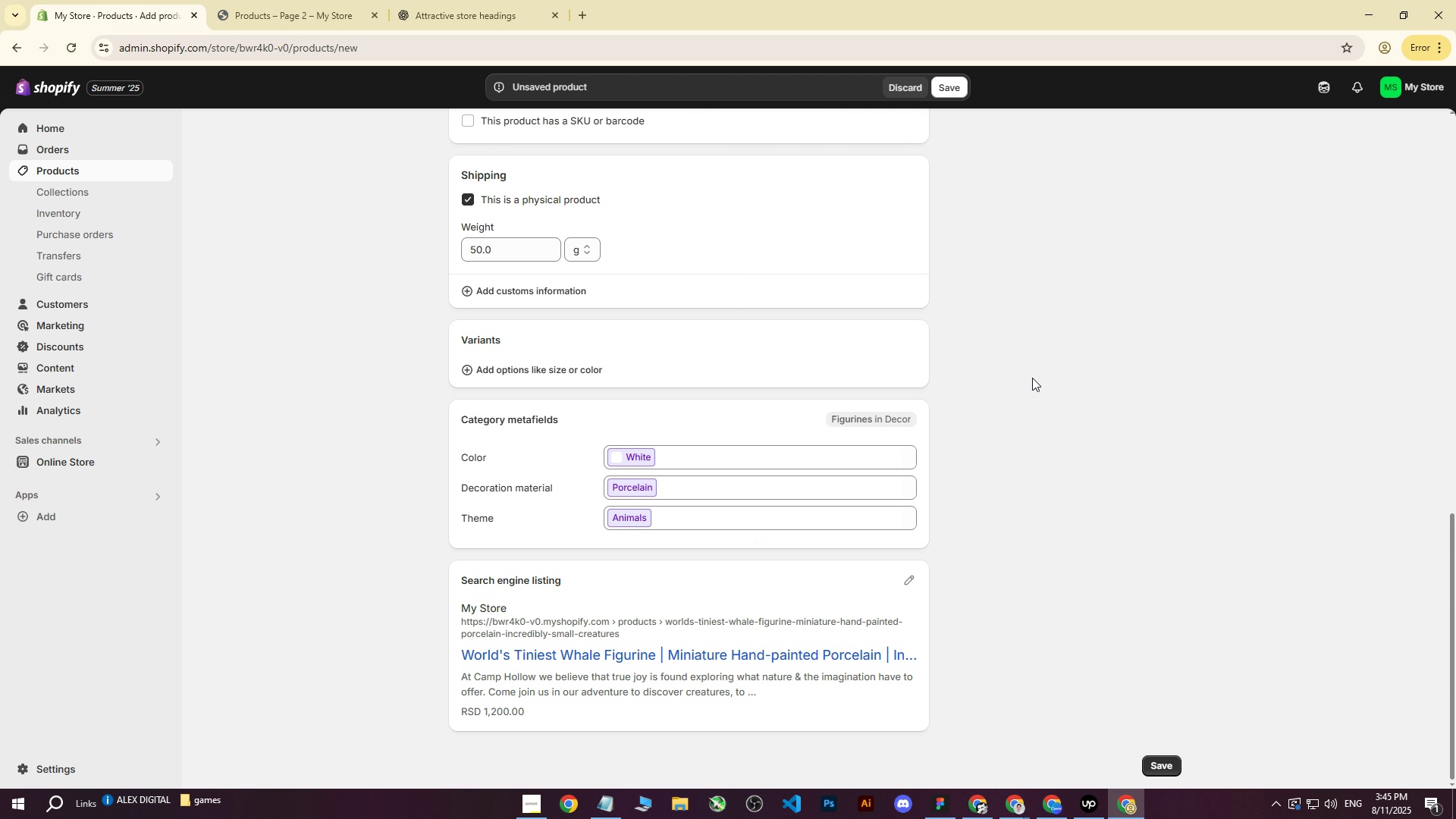 
scroll: coordinate [1021, 436], scroll_direction: up, amount: 15.0
 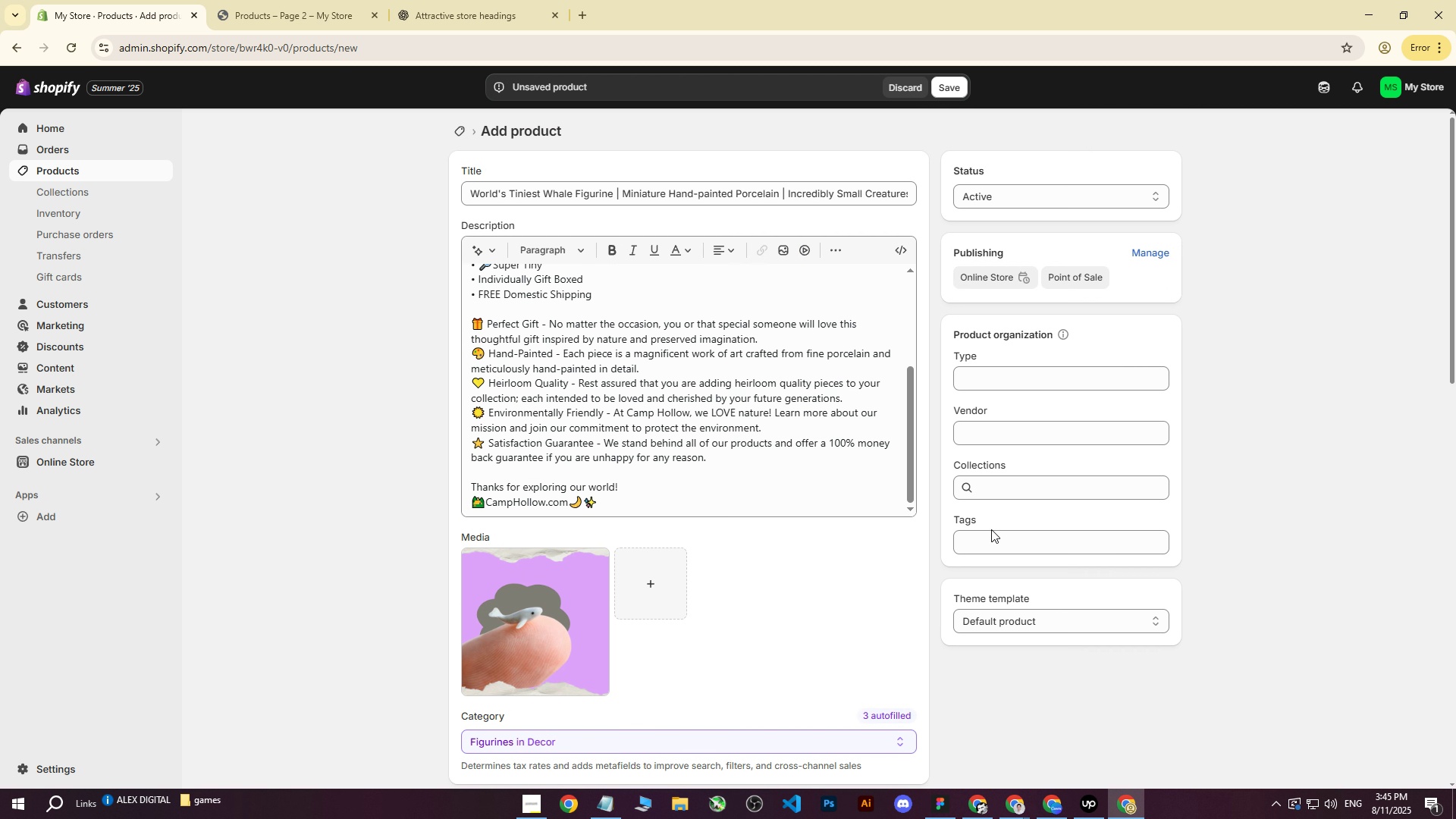 
left_click([979, 546])
 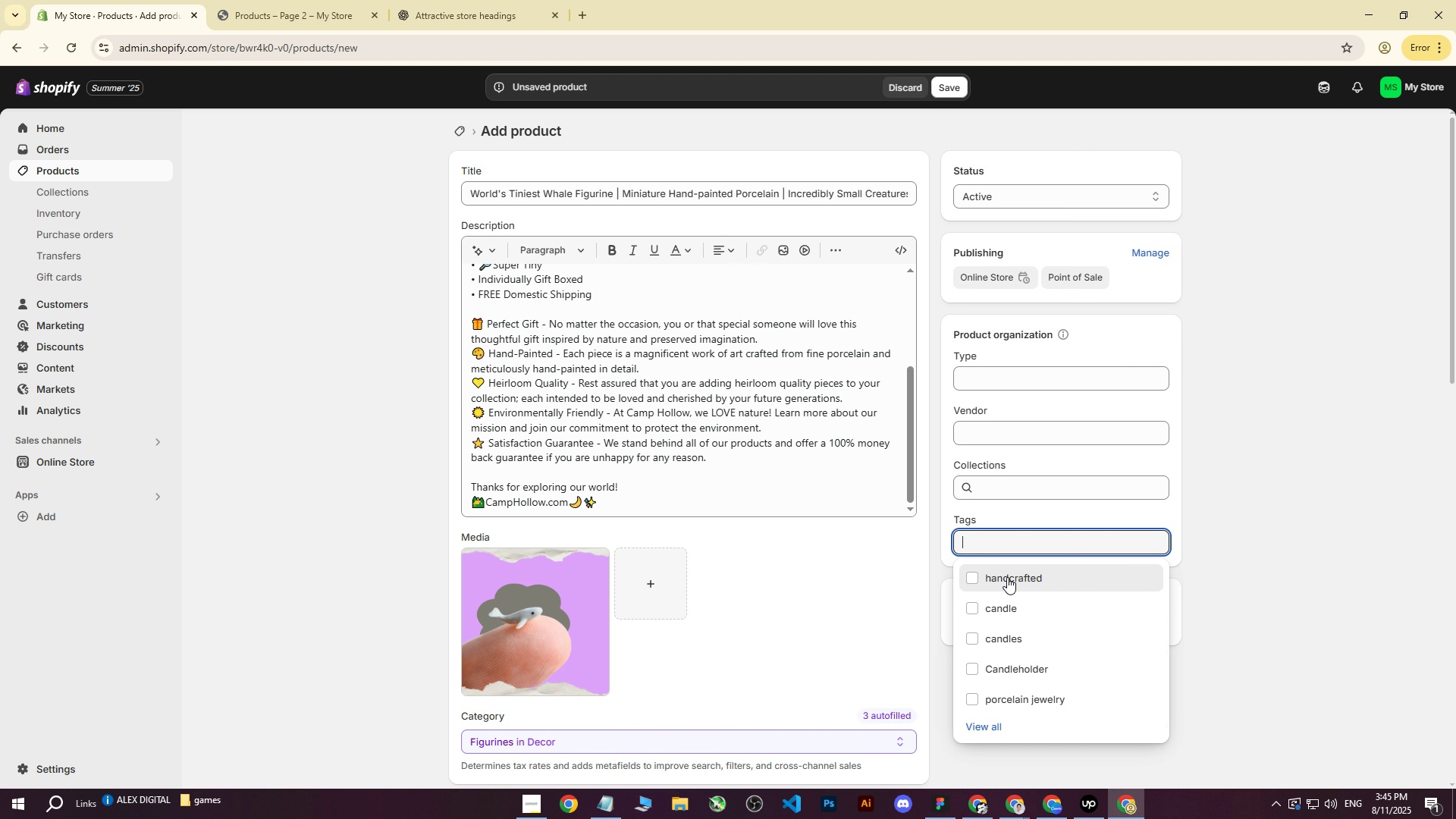 
left_click([1007, 577])
 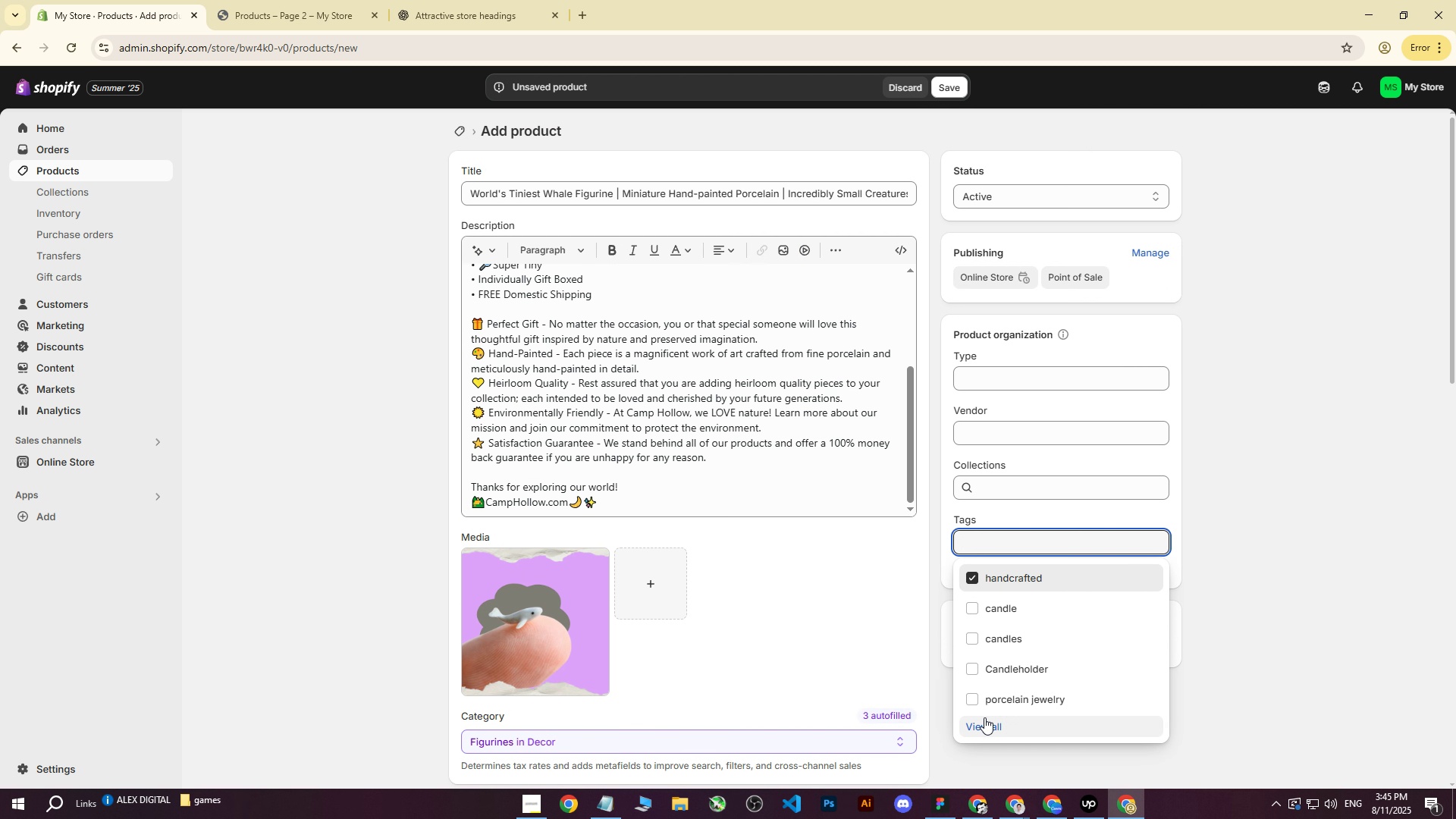 
left_click([978, 730])
 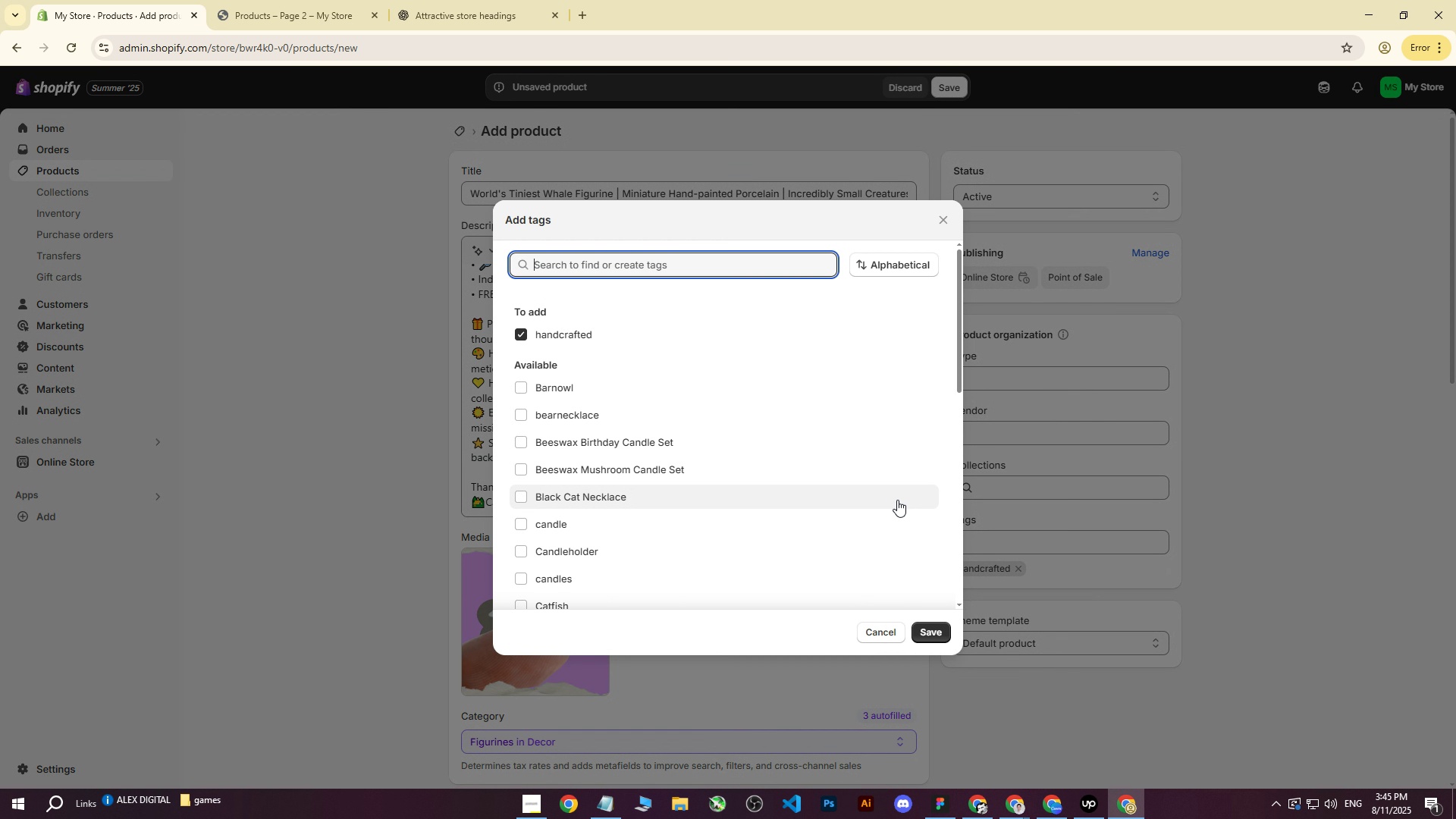 
scroll: coordinate [656, 425], scroll_direction: down, amount: 5.0
 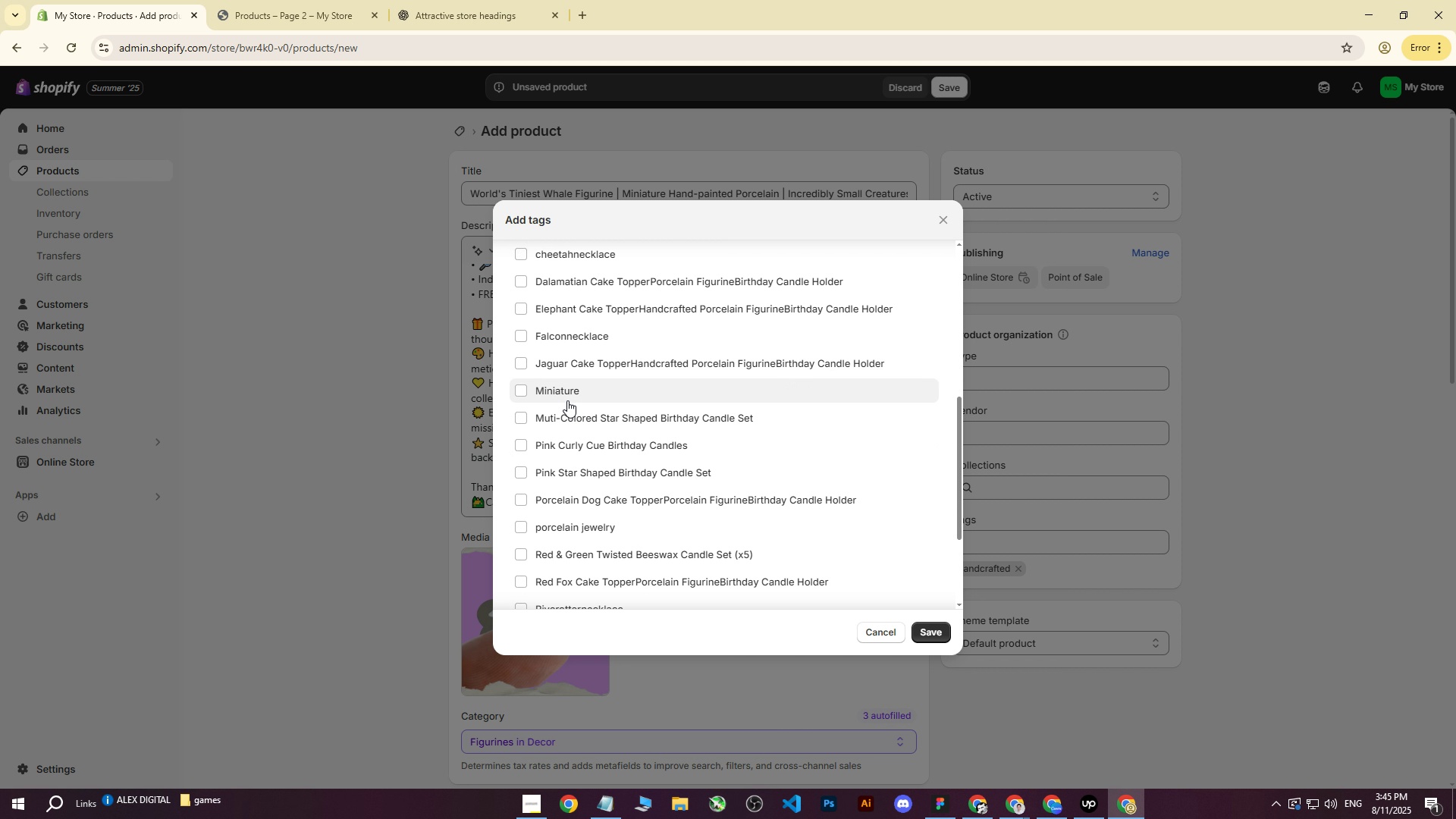 
left_click([566, 390])
 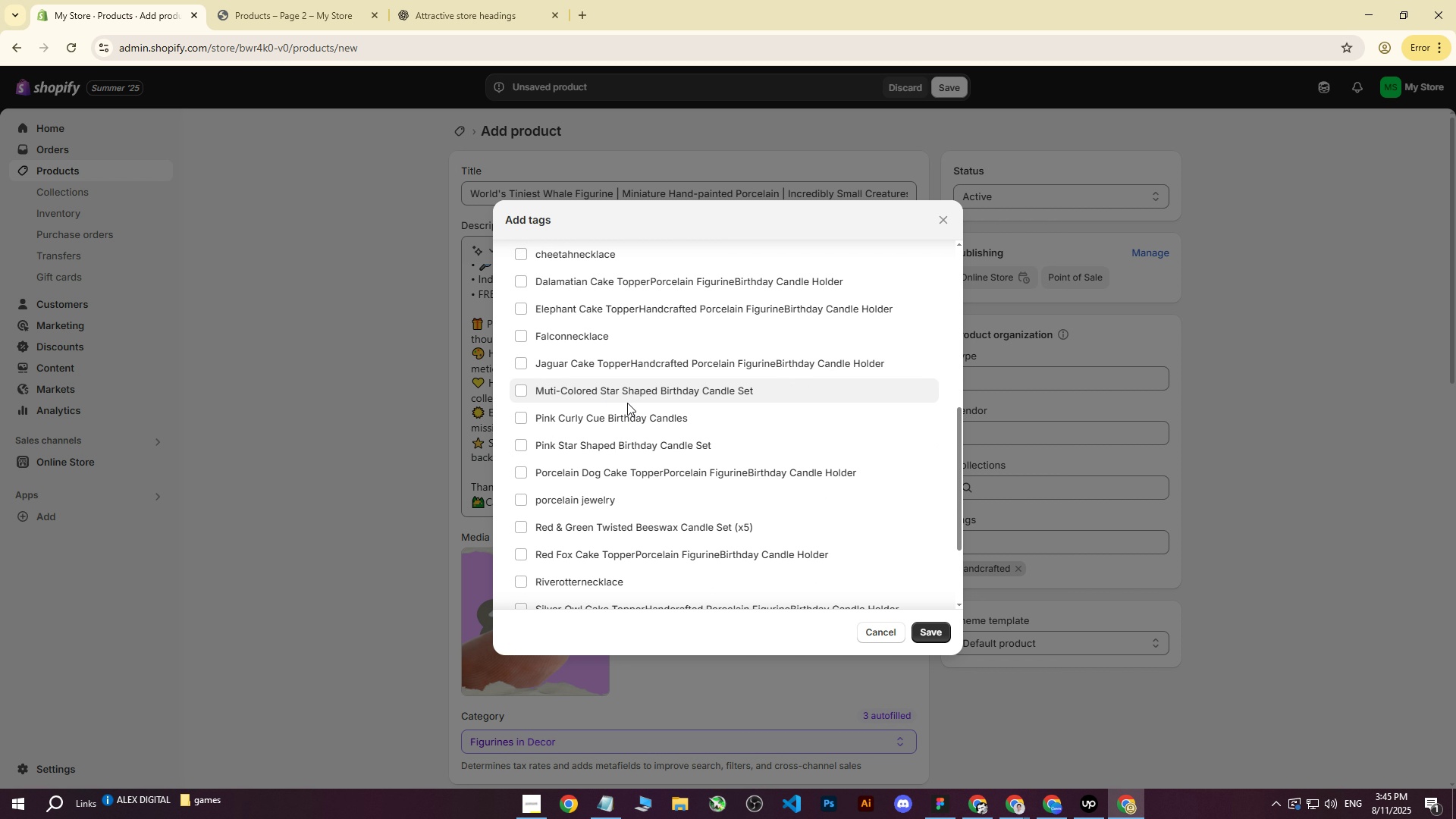 
scroll: coordinate [633, 413], scroll_direction: down, amount: 3.0
 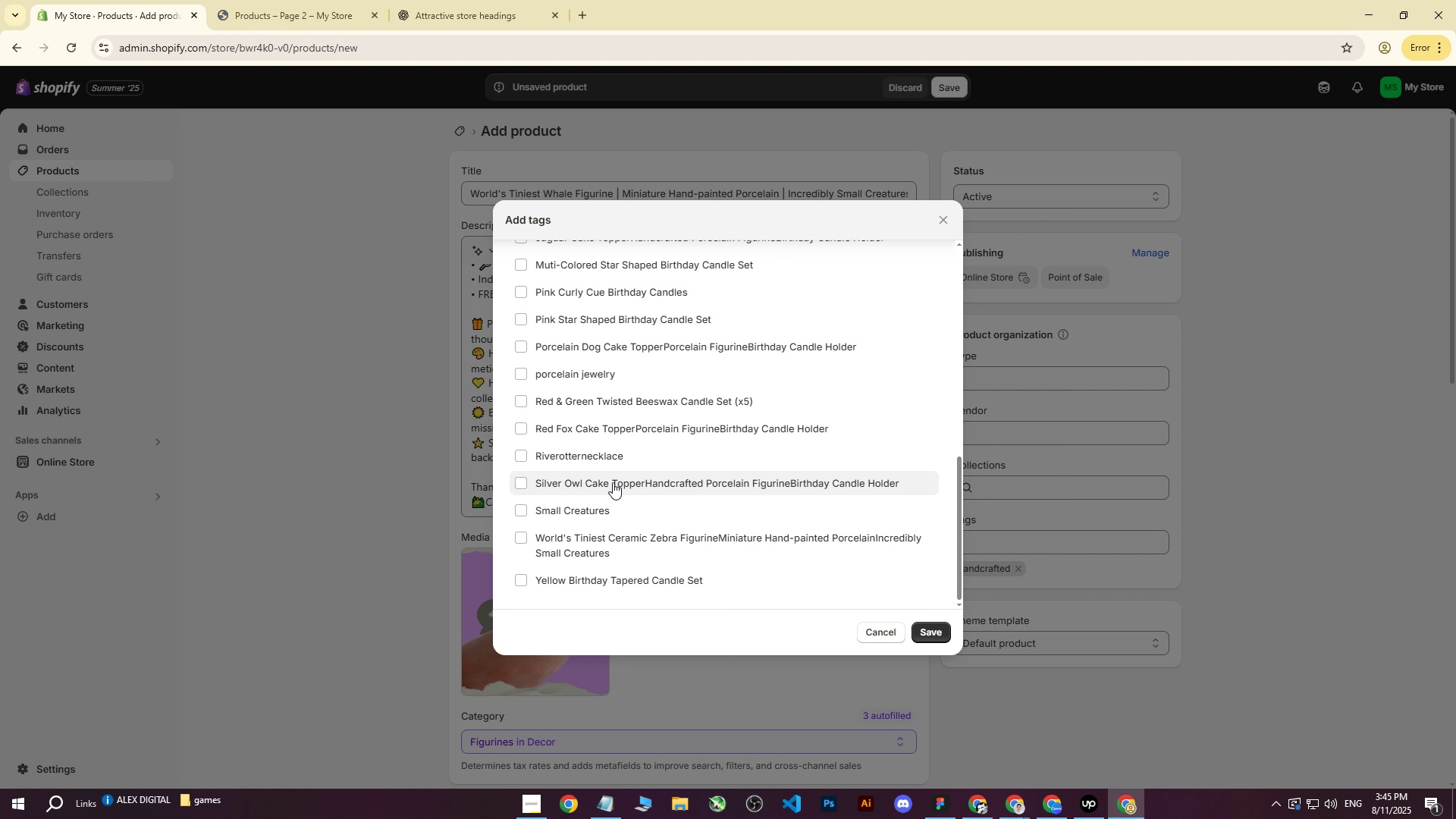 
left_click([579, 514])
 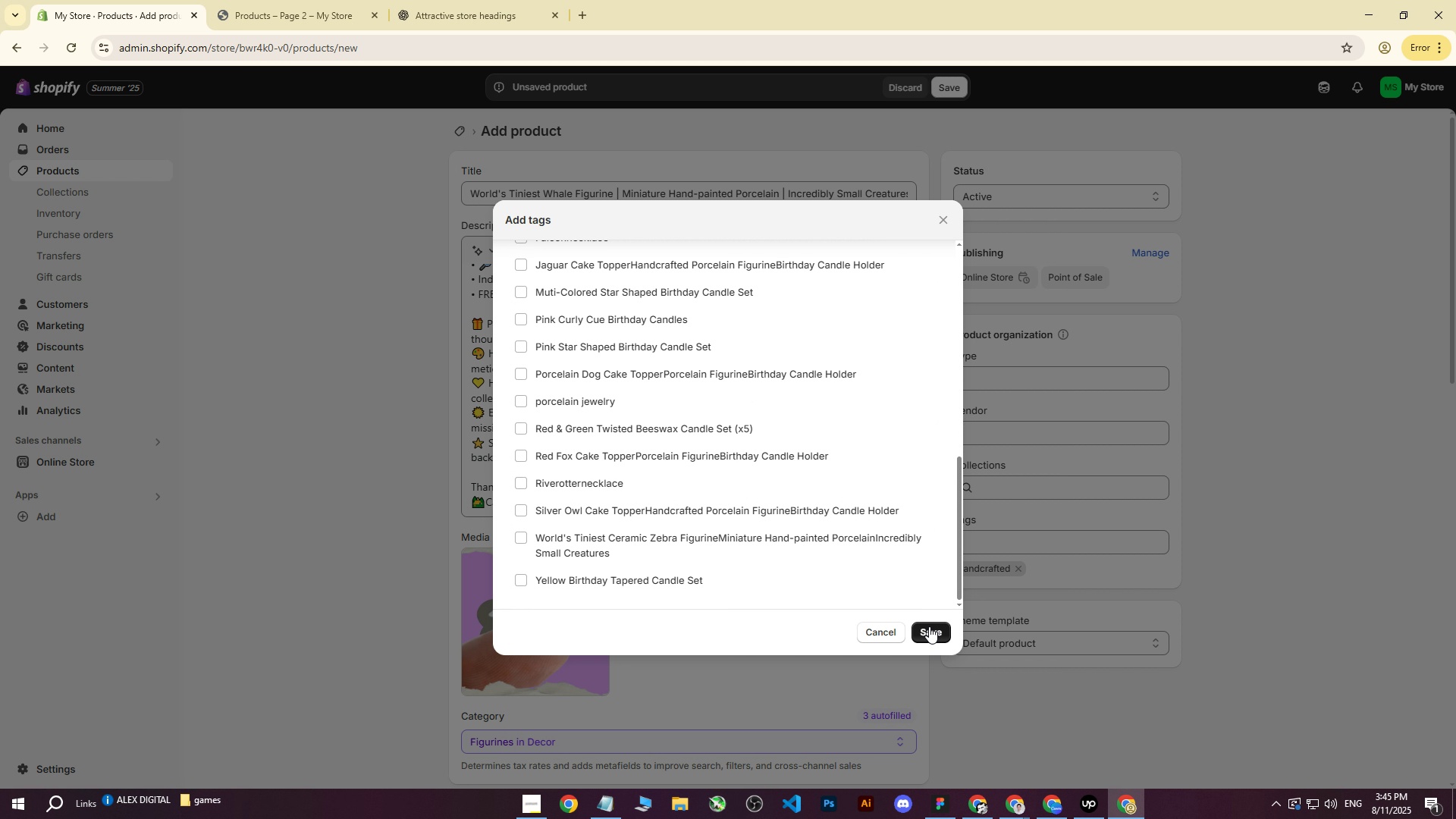 
left_click([926, 630])
 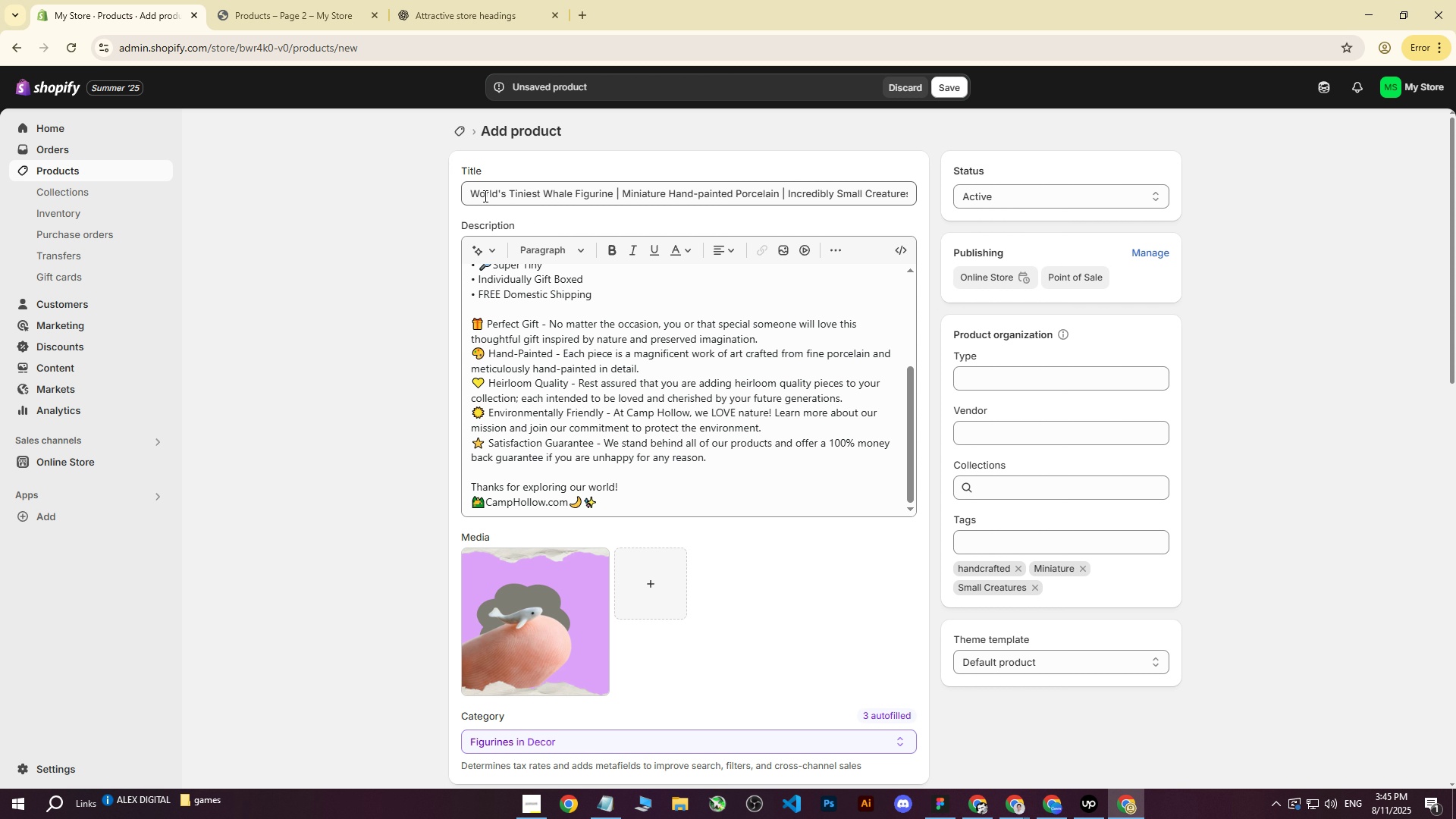 
left_click_drag(start_coordinate=[467, 193], to_coordinate=[1050, 177])
 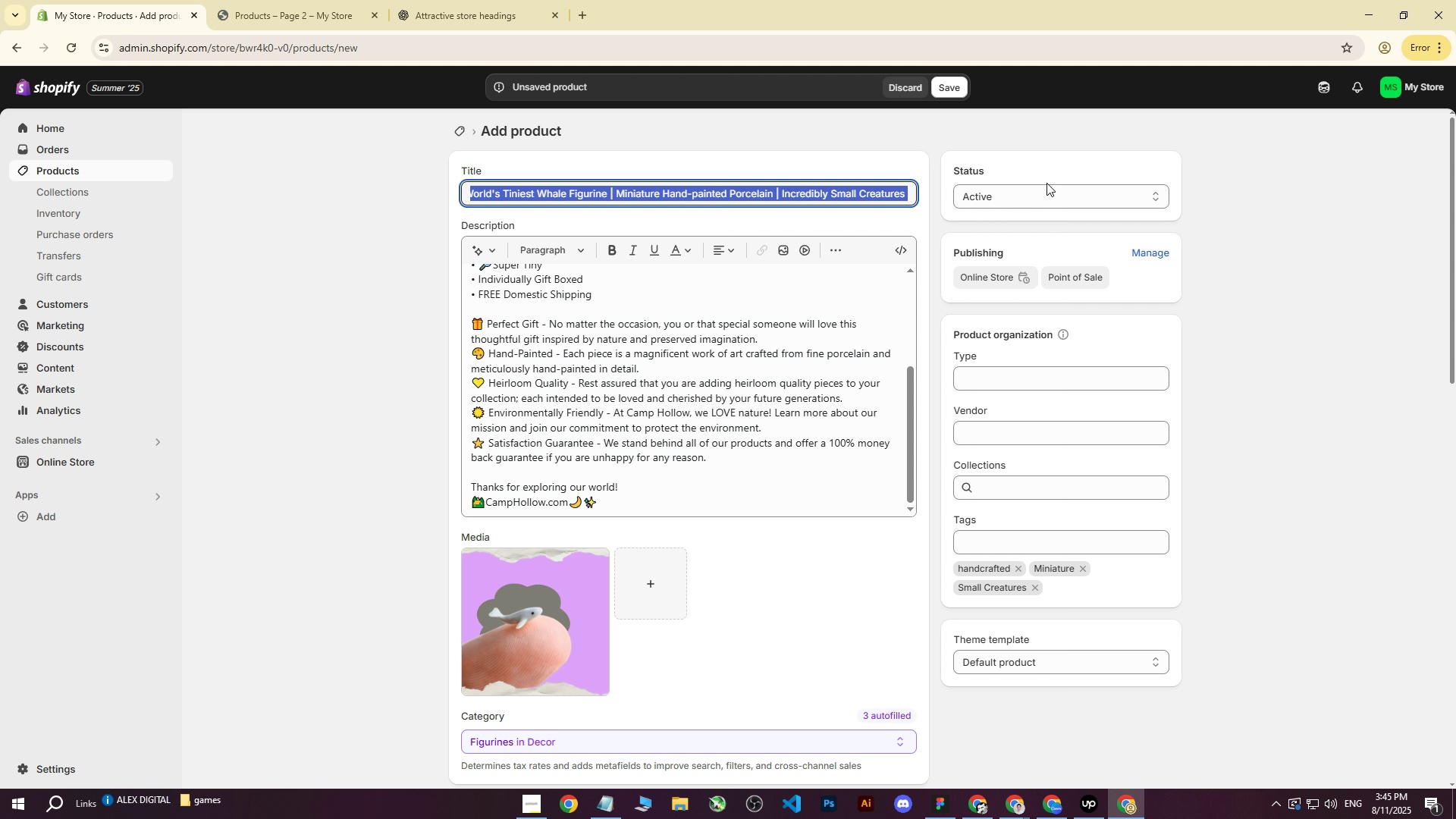 
key(Control+ControlLeft)
 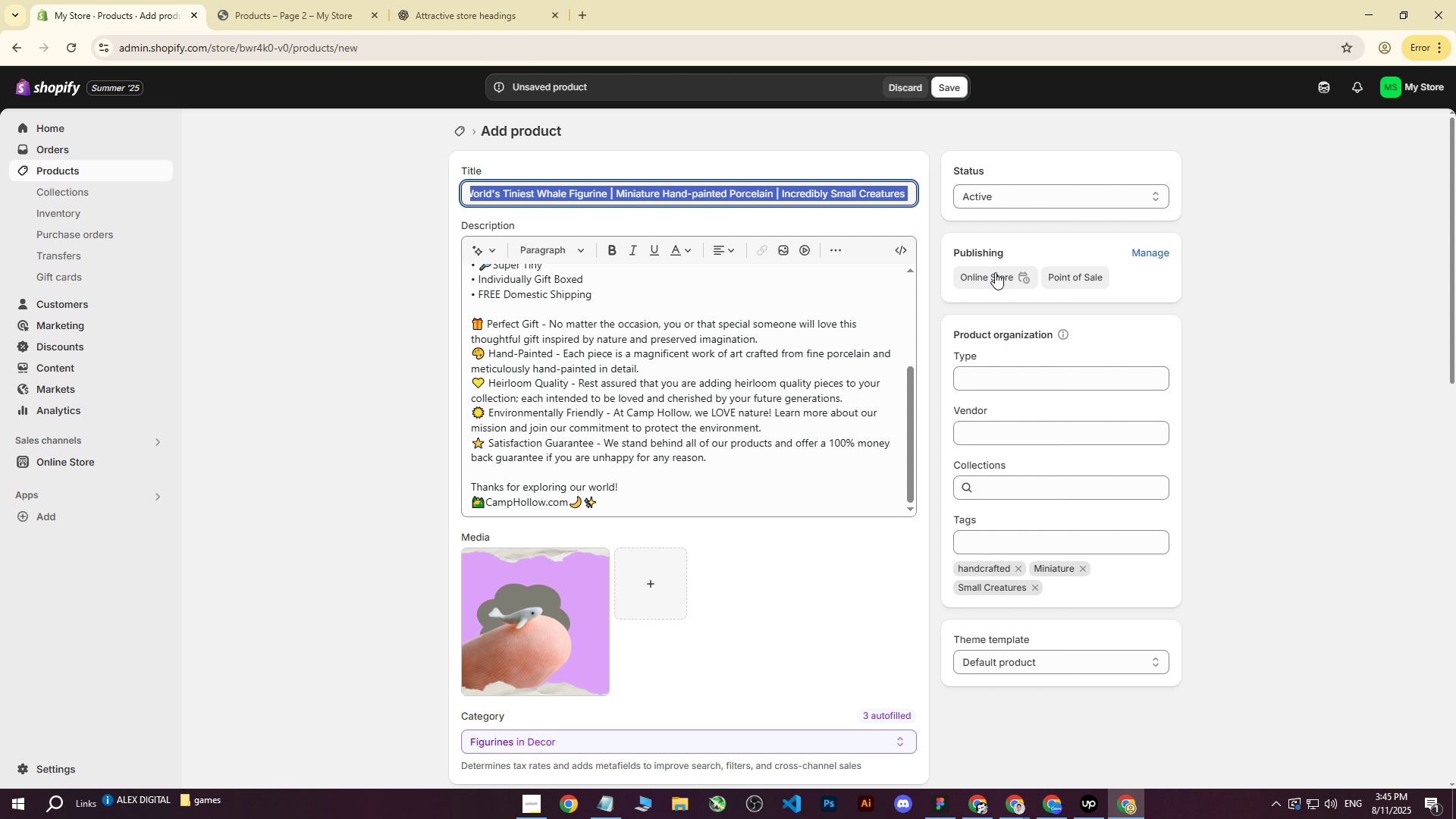 
key(Control+C)
 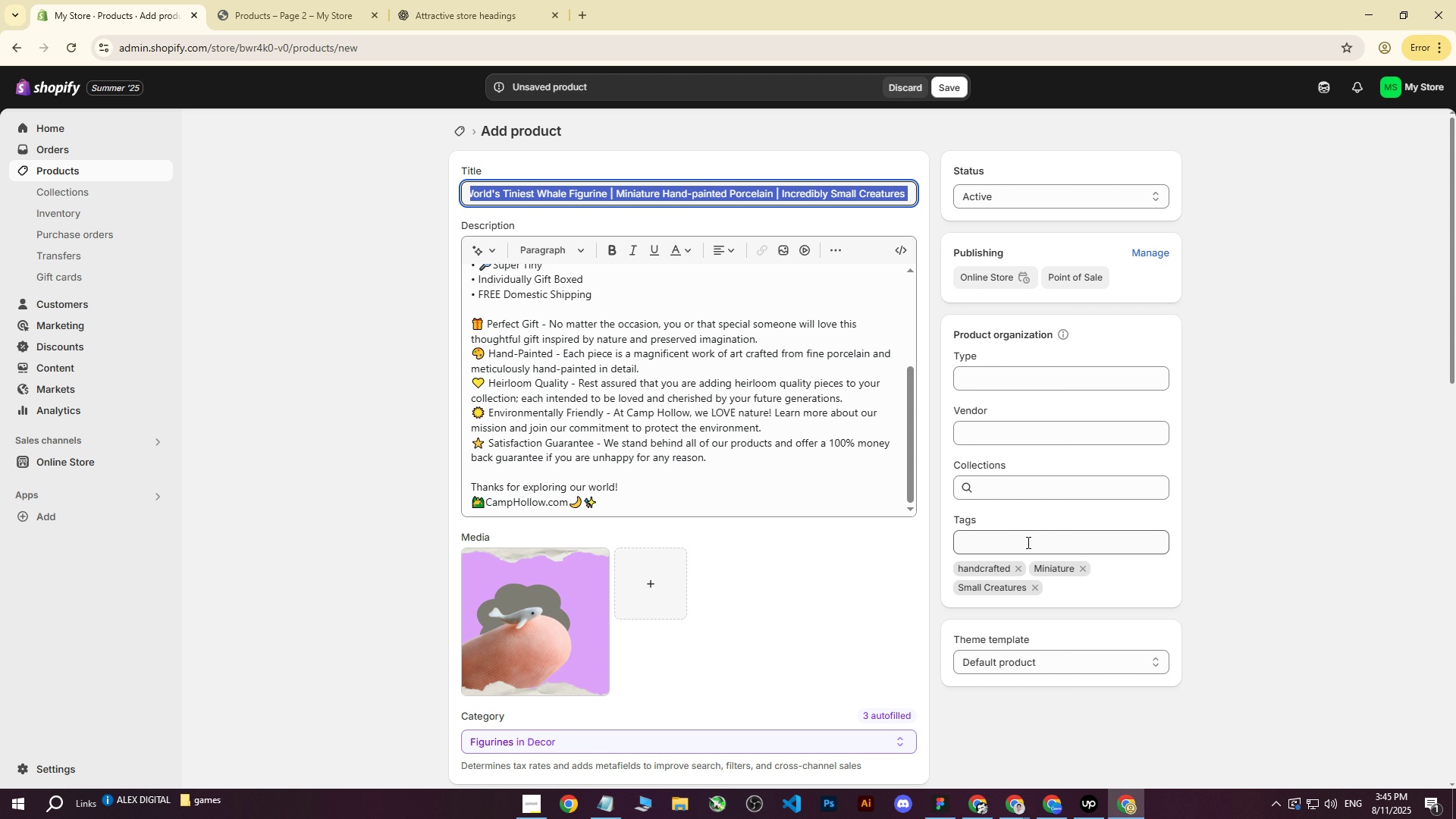 
left_click([1020, 542])
 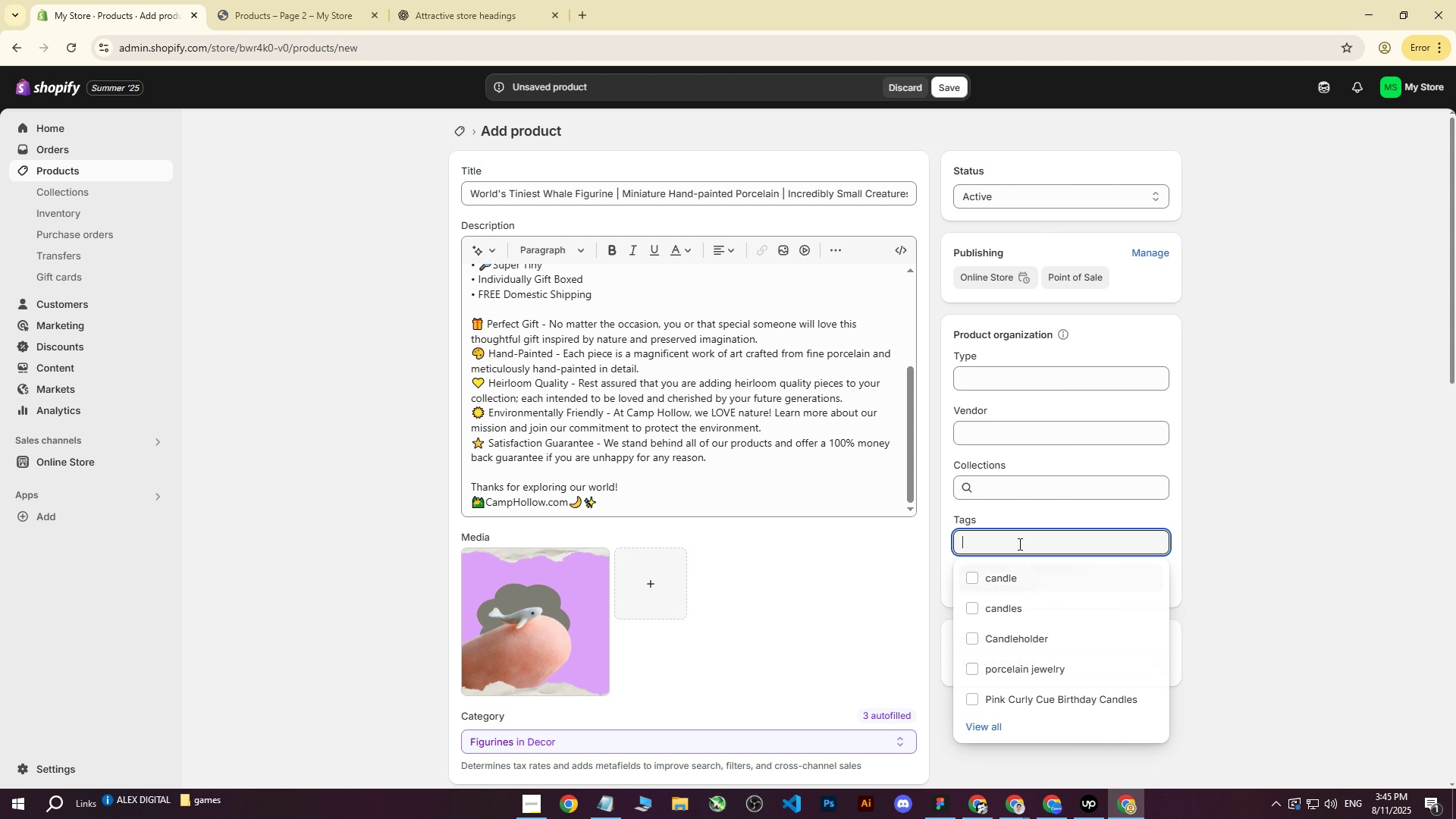 
key(Control+ControlLeft)
 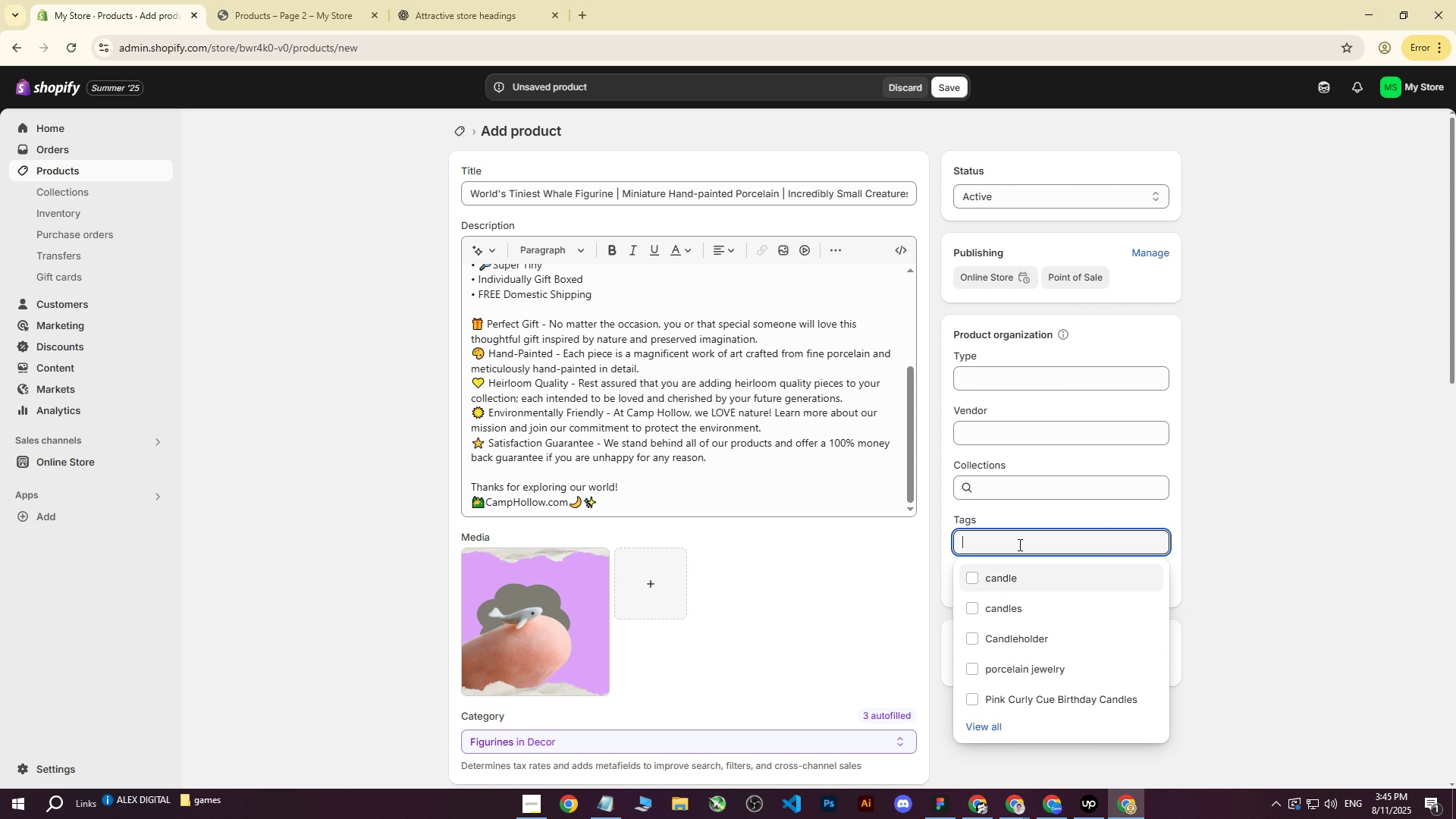 
key(Control+V)
 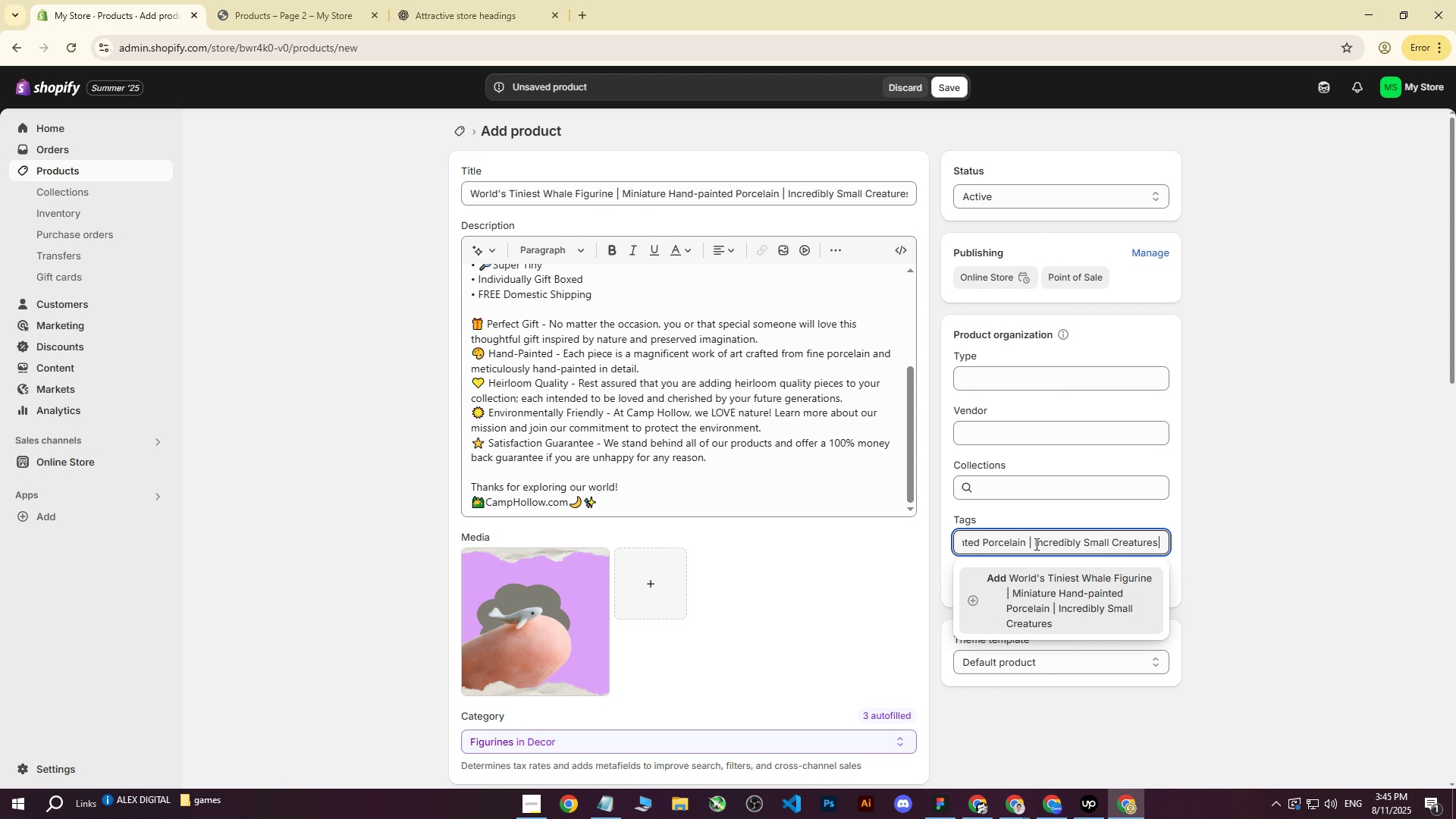 
key(Backspace)
 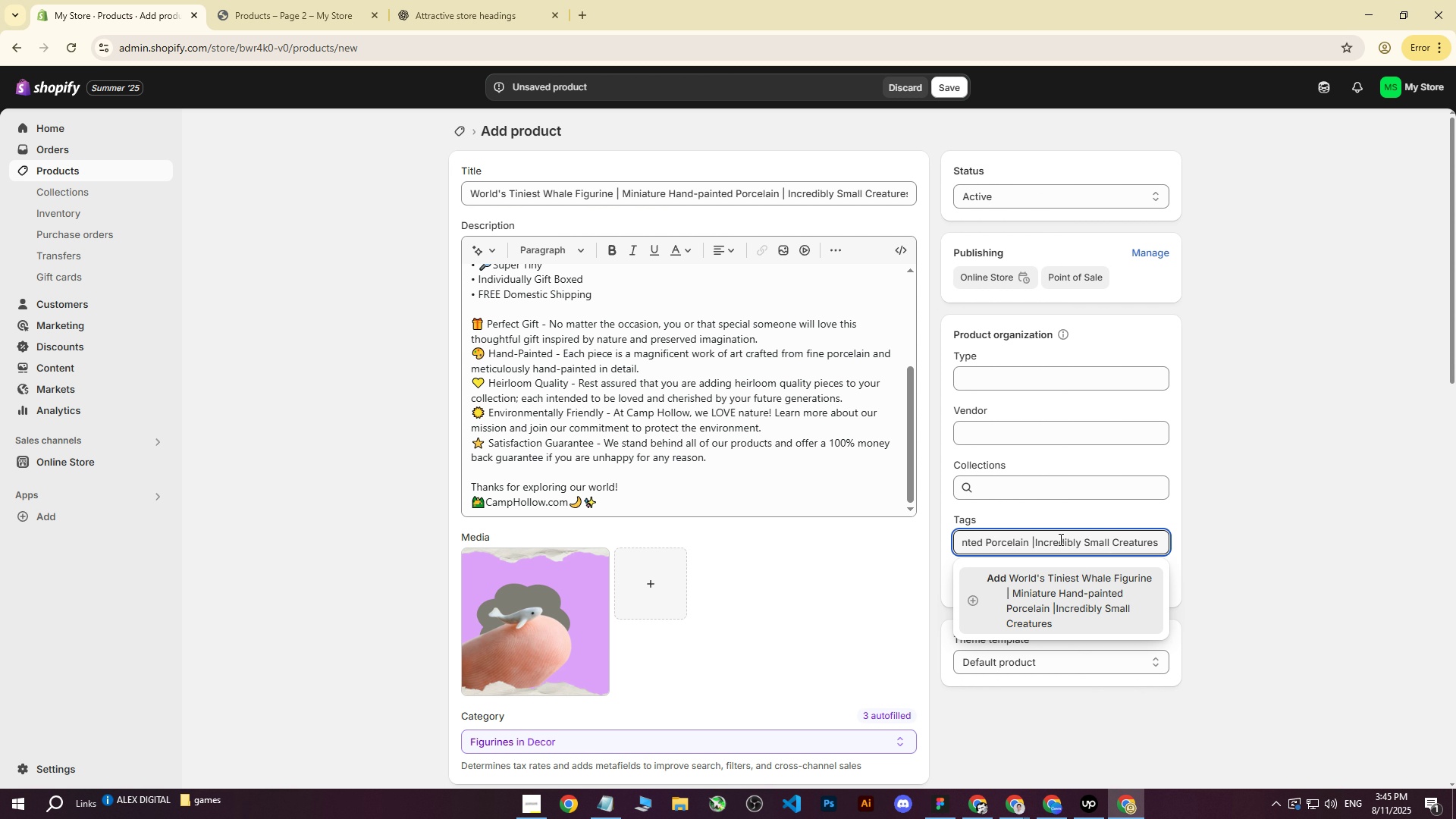 
key(Backspace)
 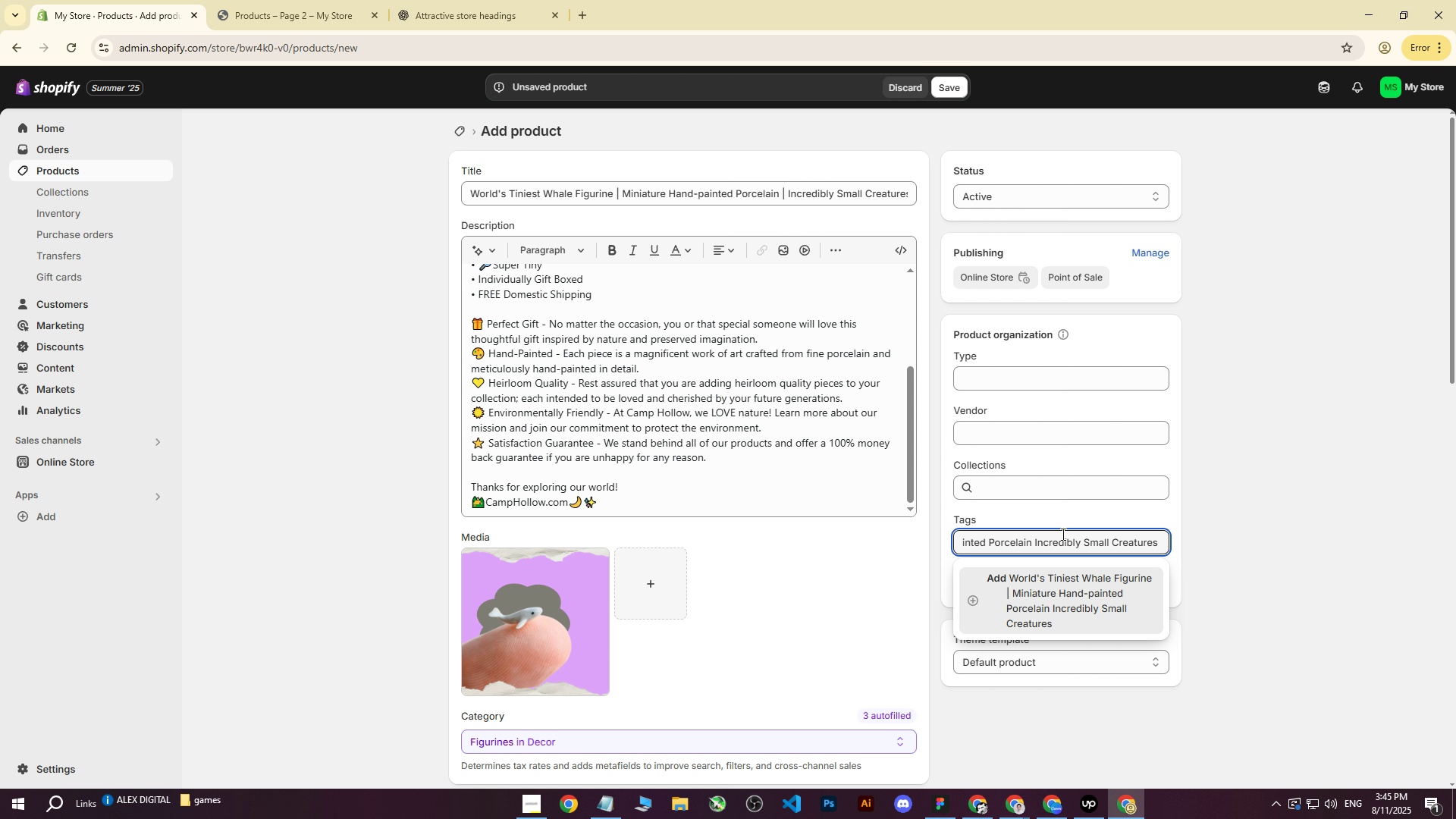 
key(Backspace)
 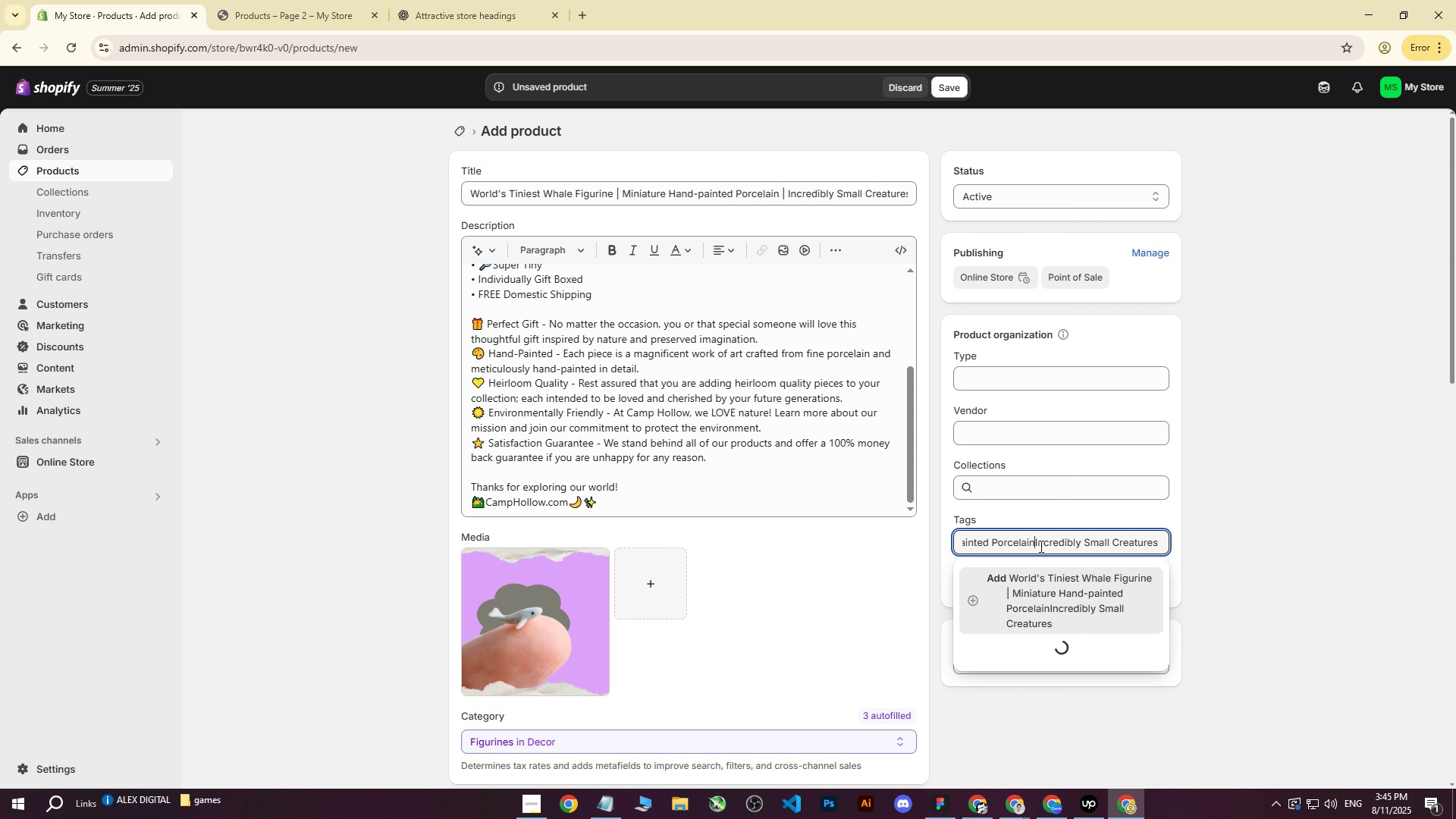 
hold_key(key=ArrowLeft, duration=1.42)
 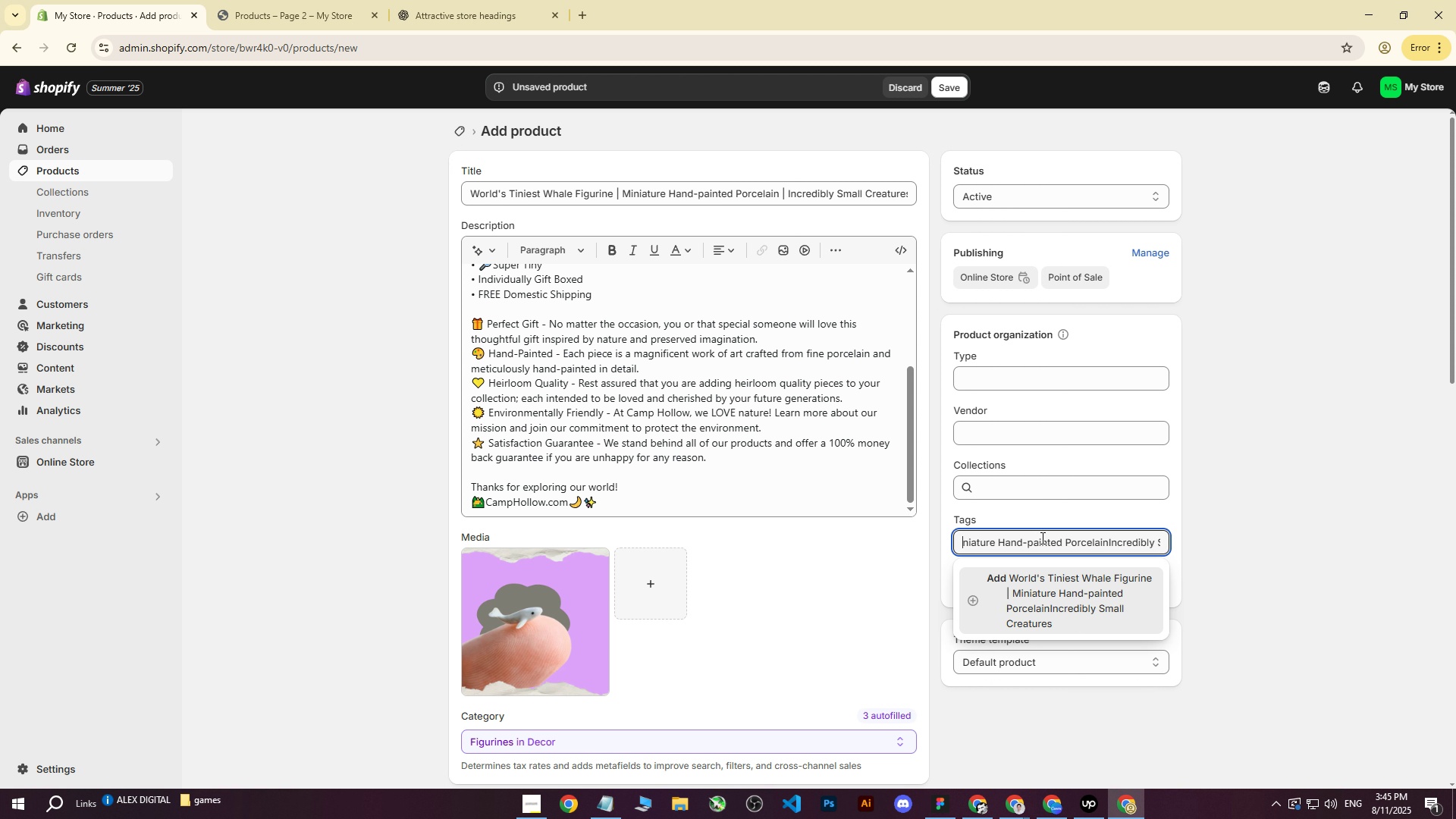 
key(ArrowLeft)
 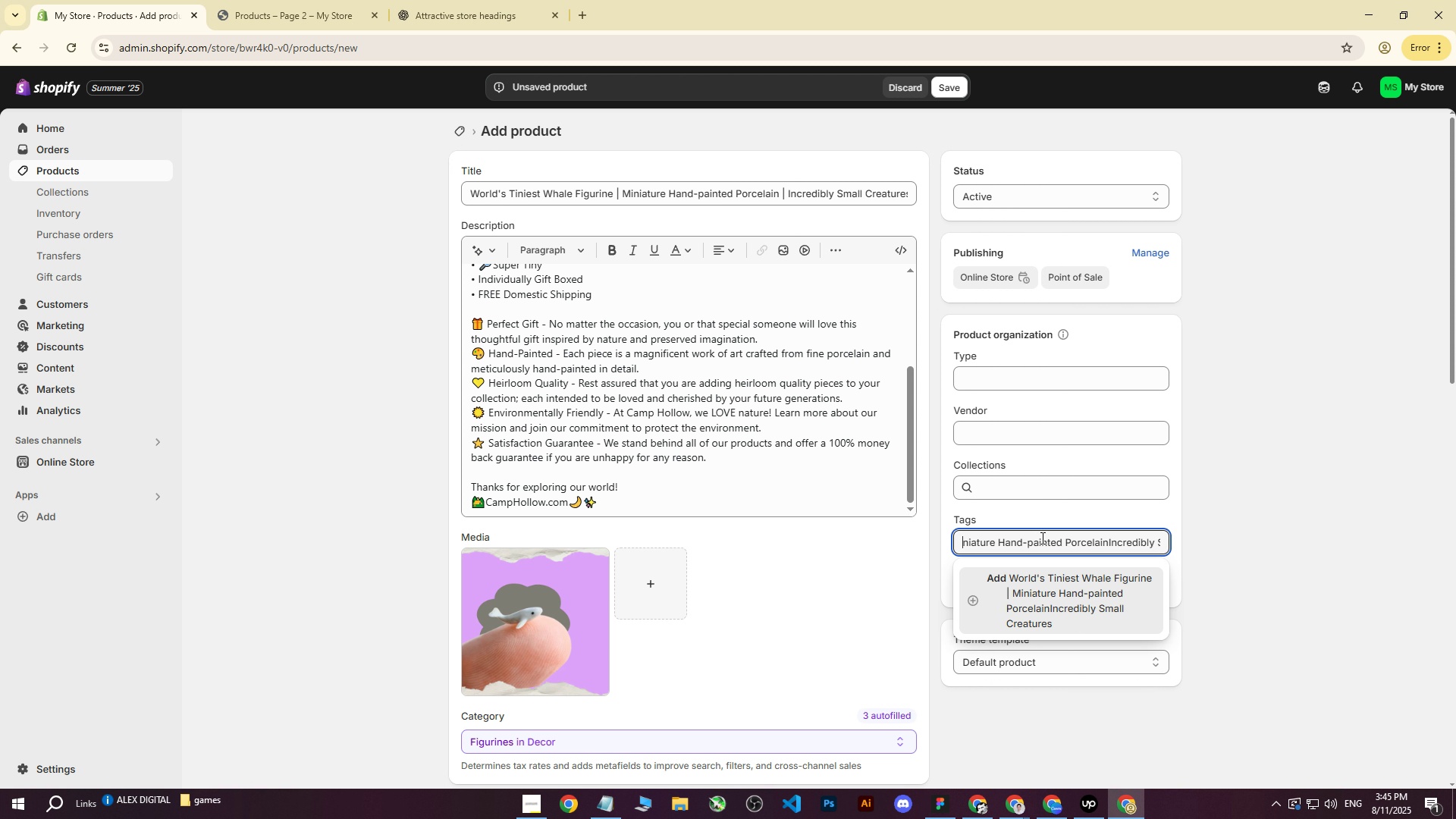 
key(ArrowLeft)
 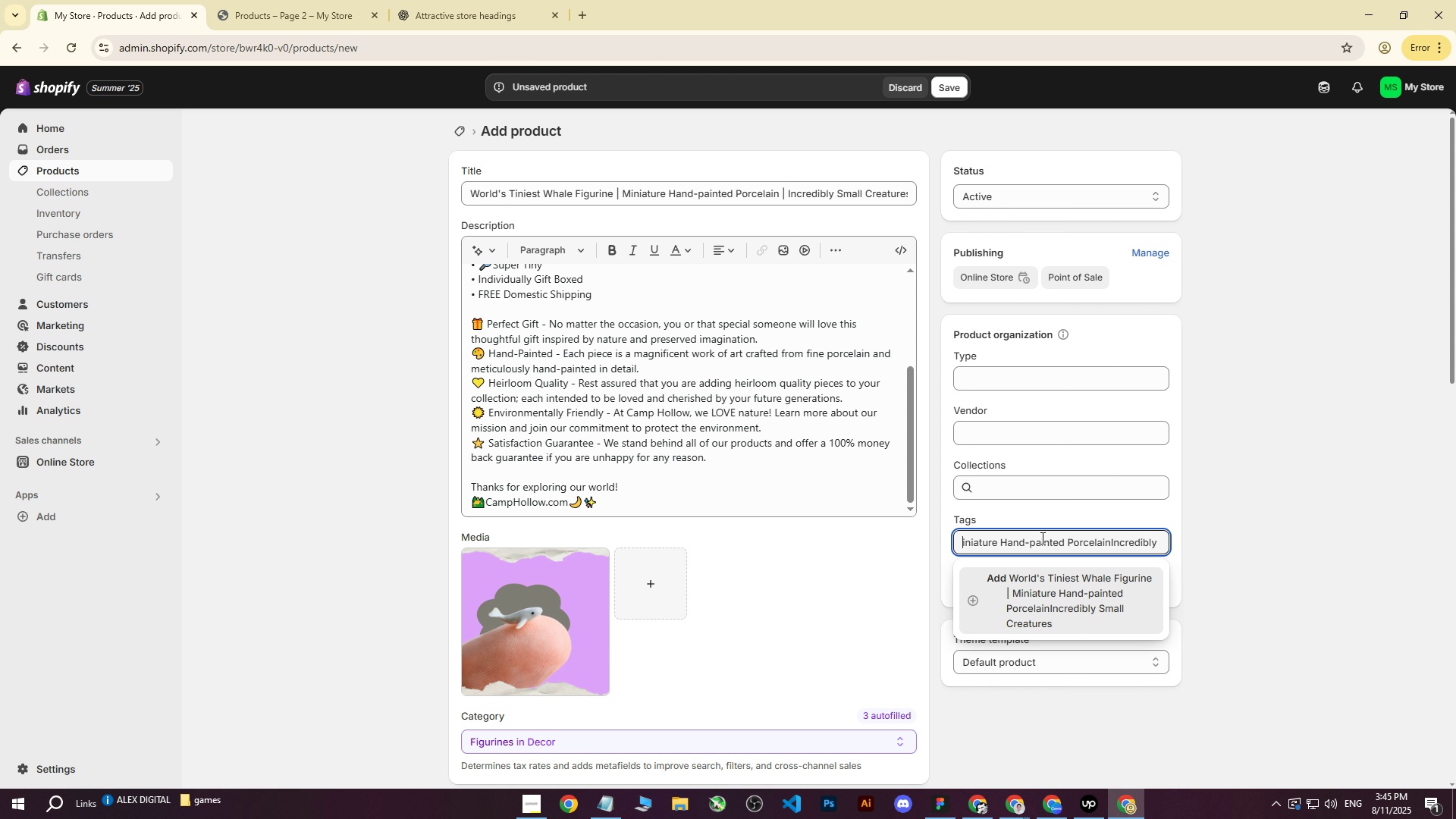 
key(ArrowLeft)
 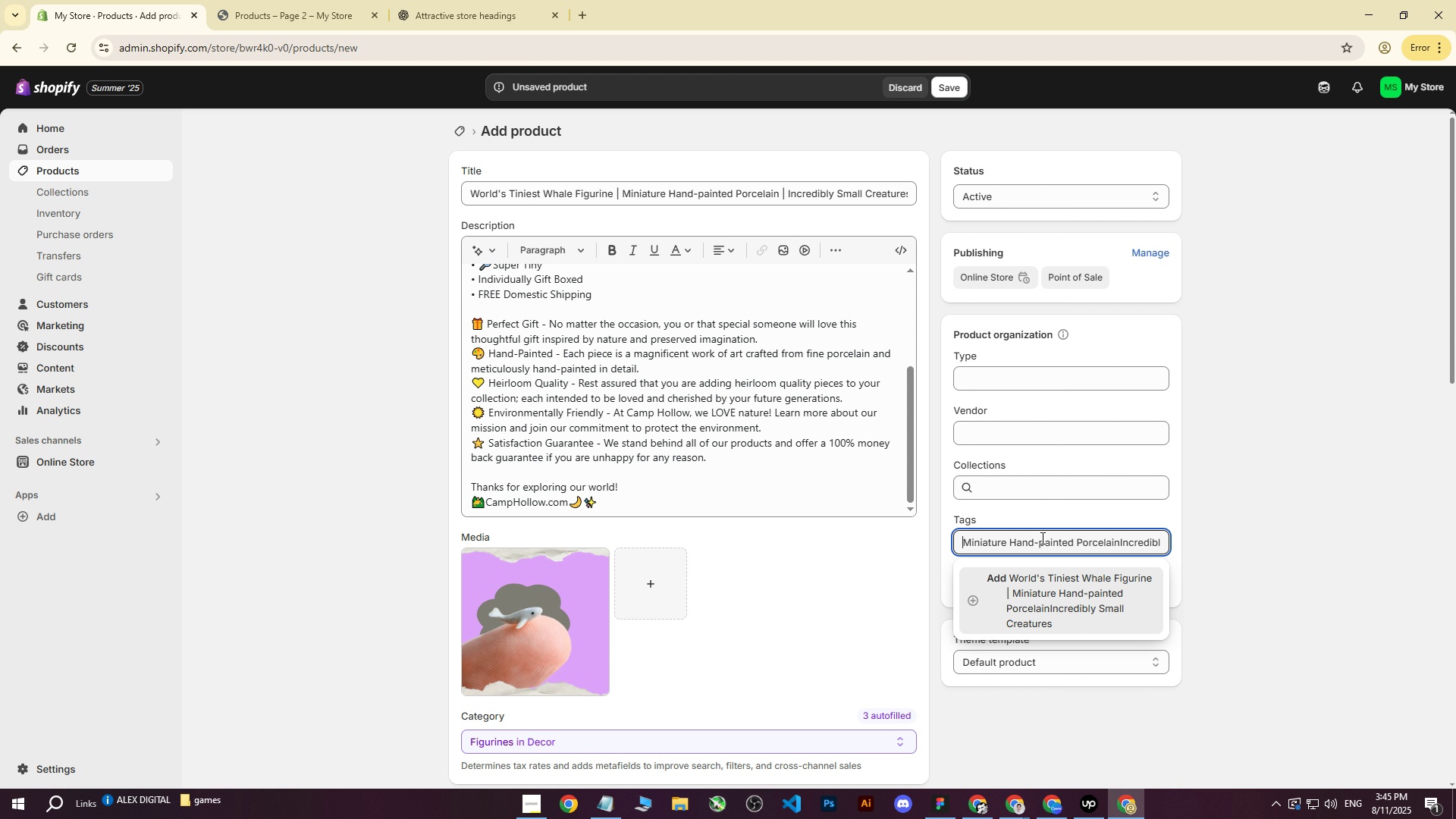 
key(ArrowLeft)
 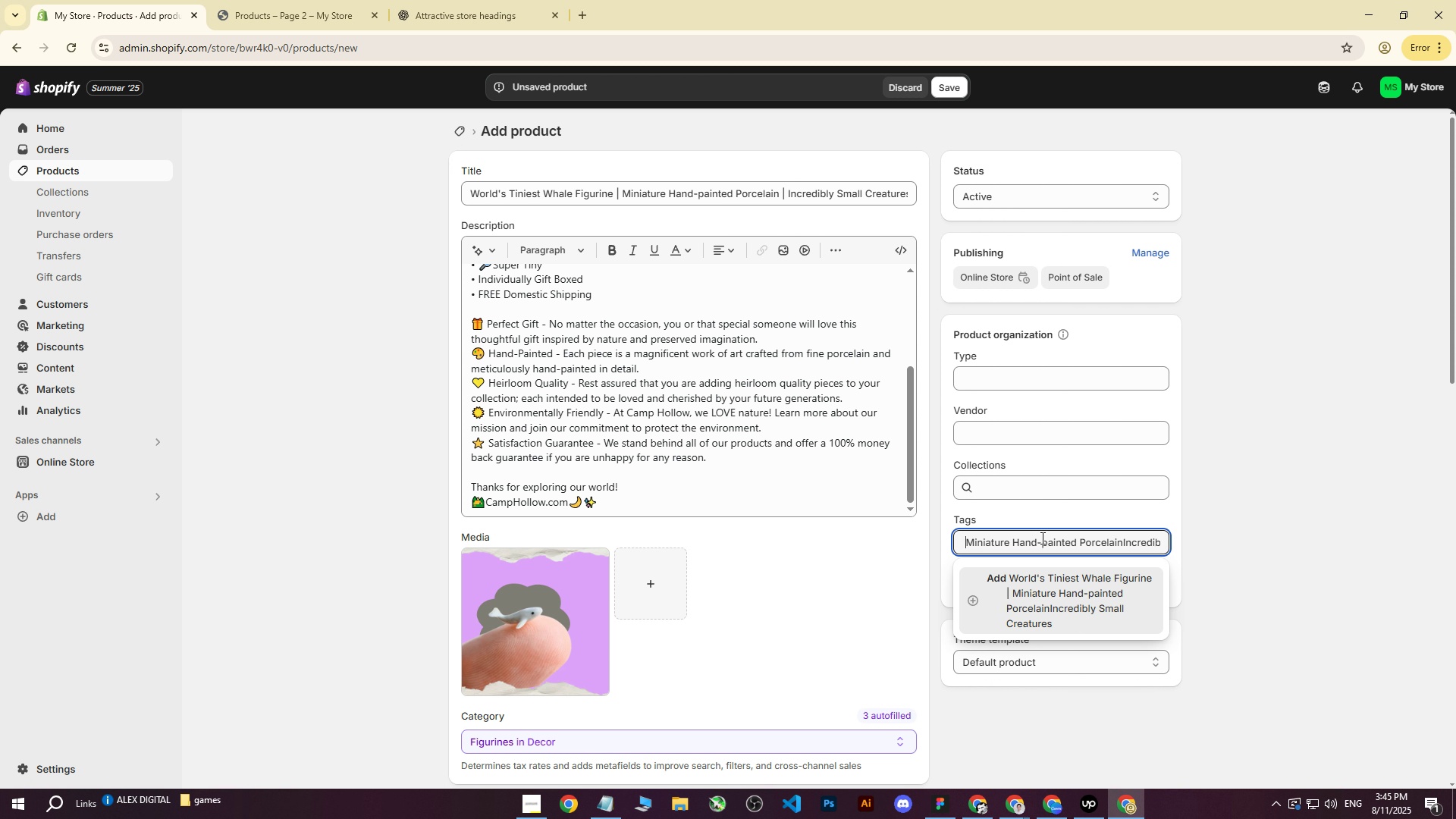 
key(ArrowRight)
 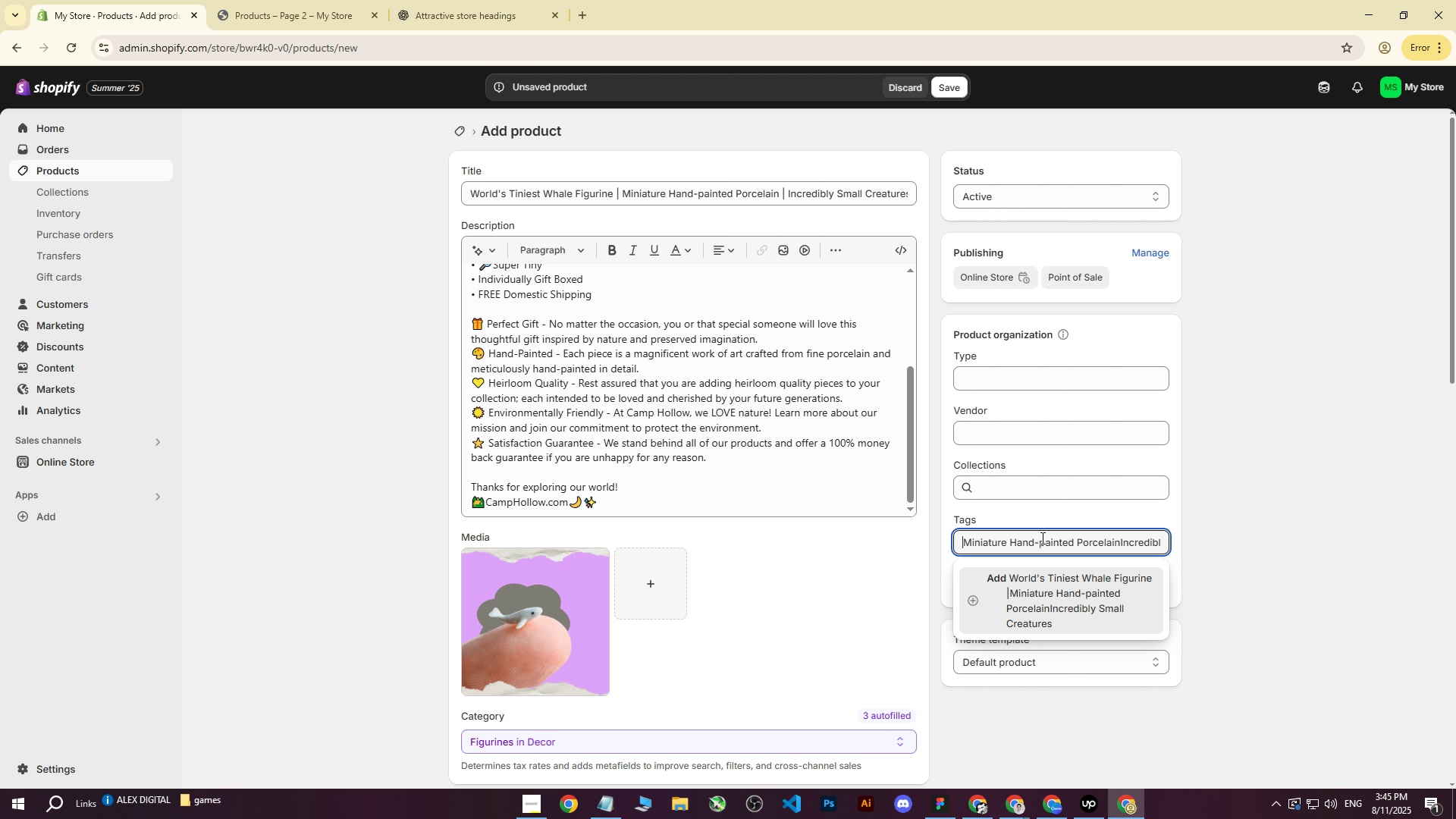 
key(Backspace)
 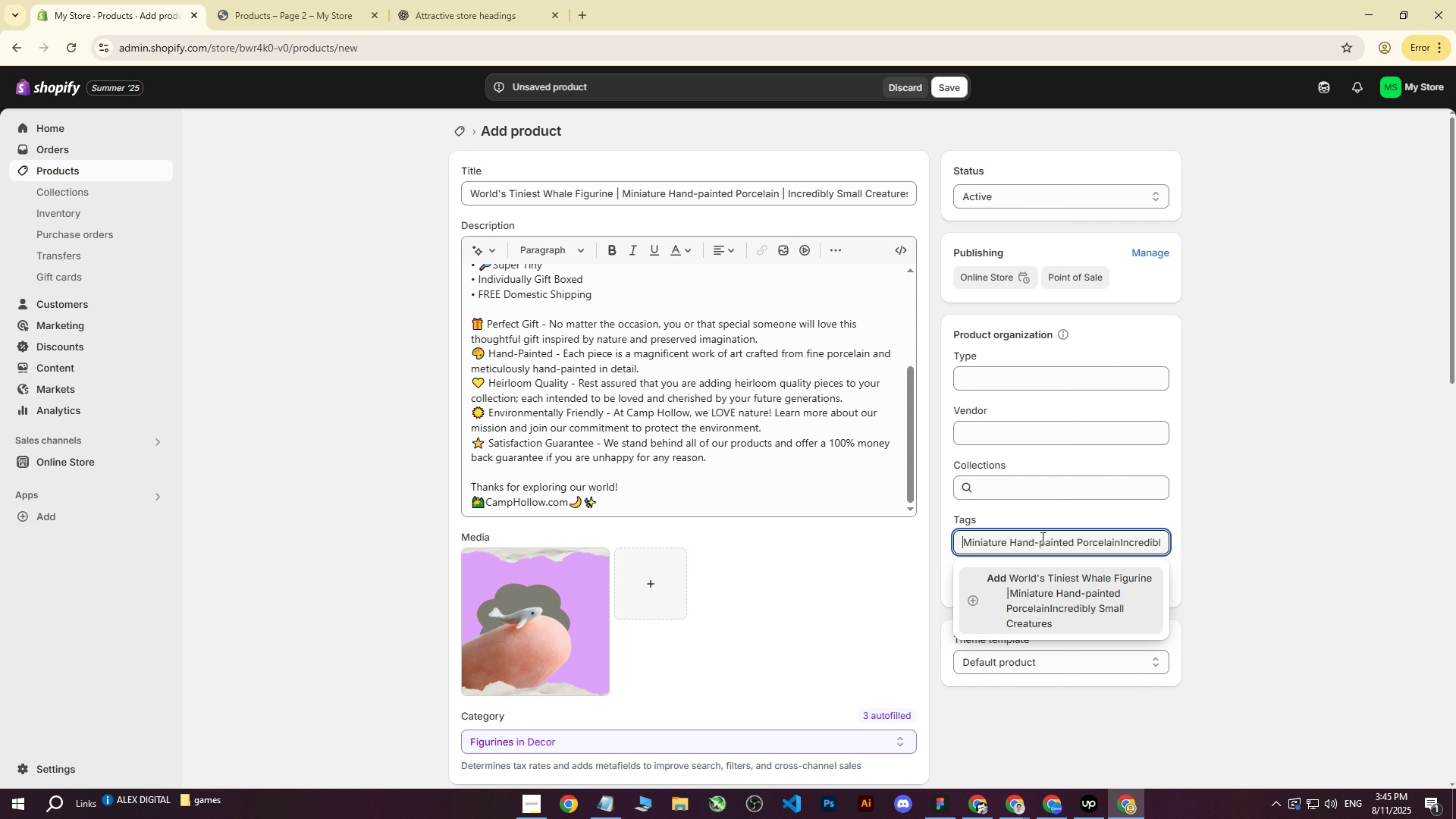 
key(Backspace)
 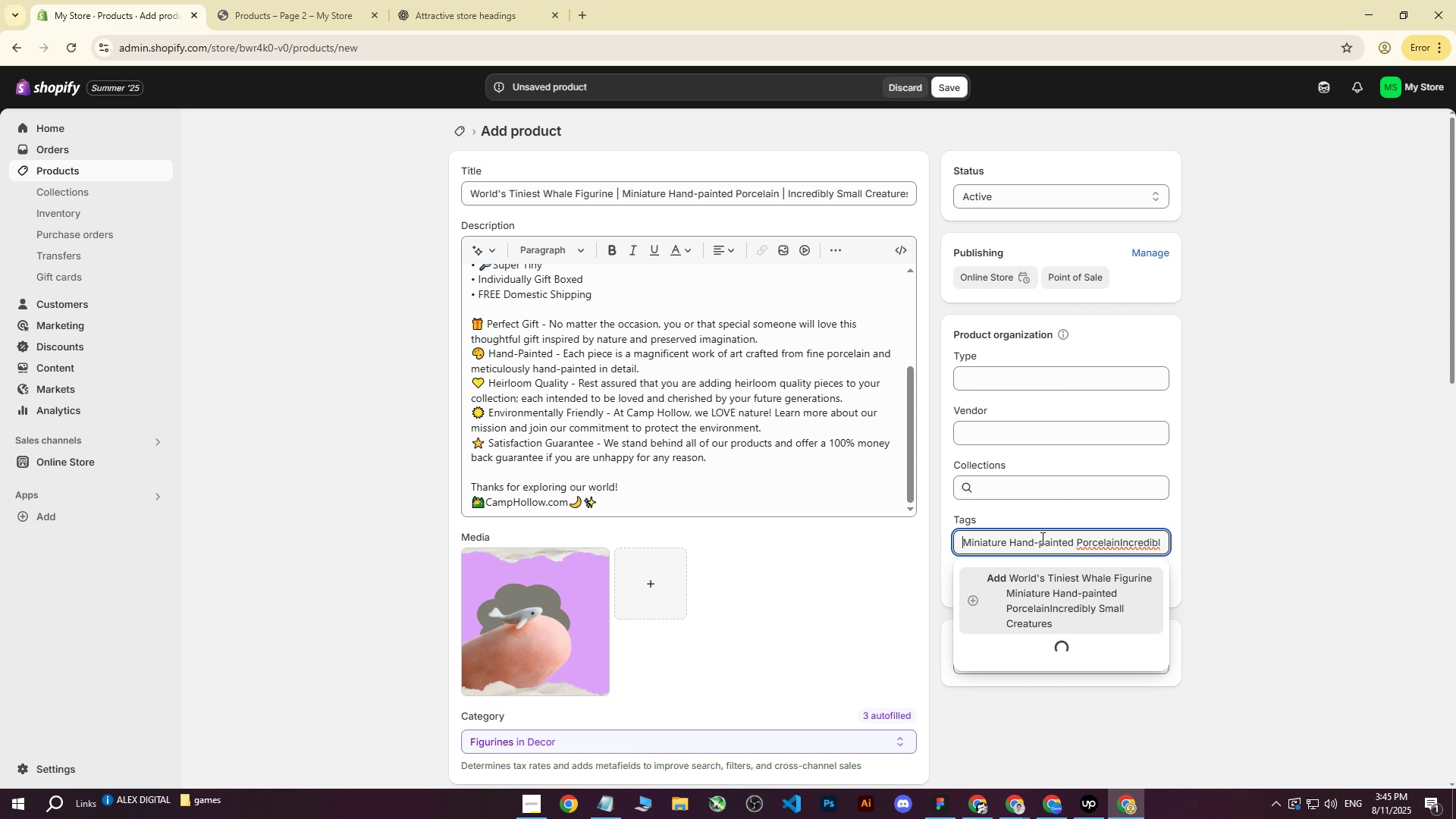 
key(Backspace)
 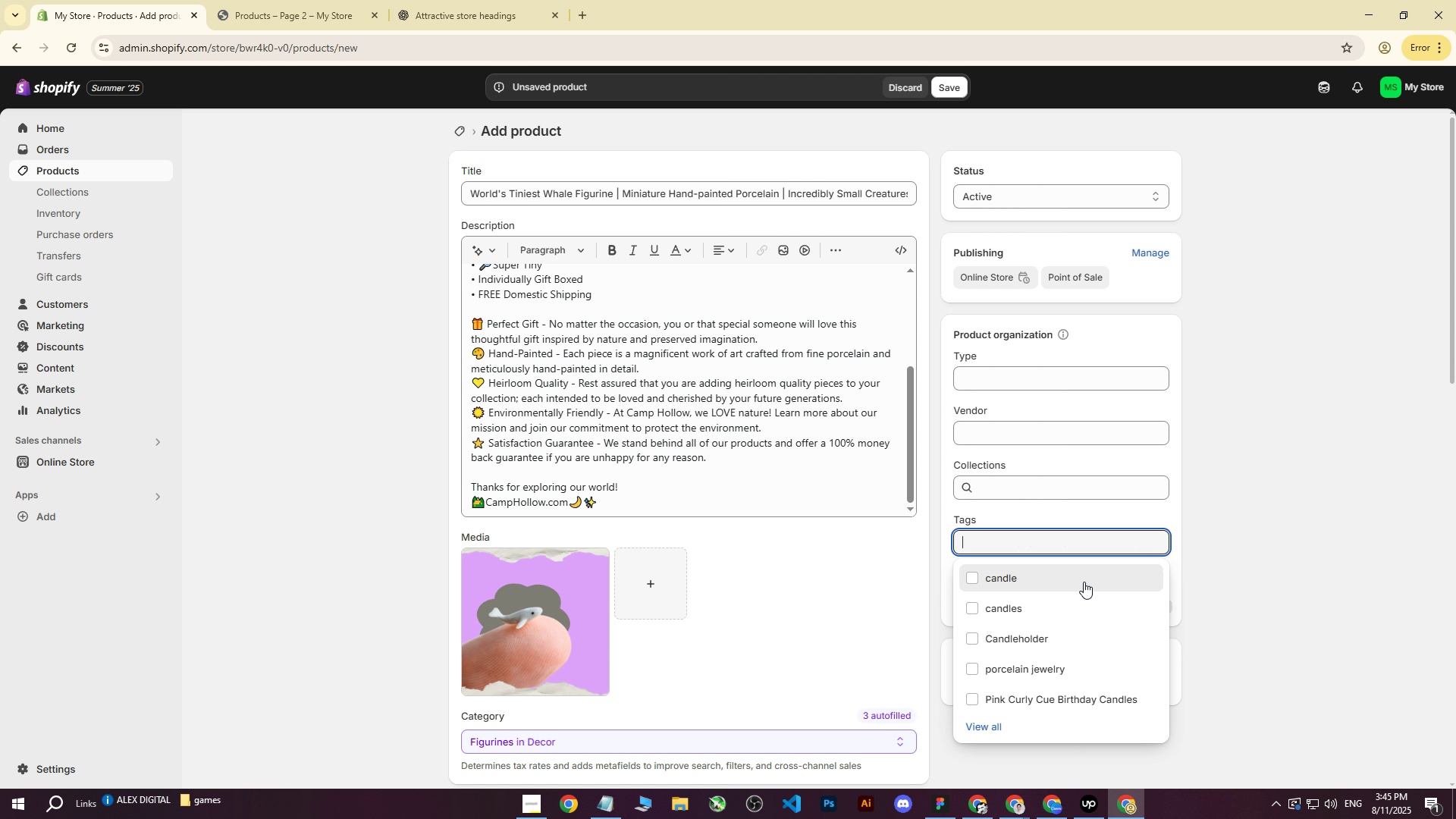 
left_click([1244, 427])
 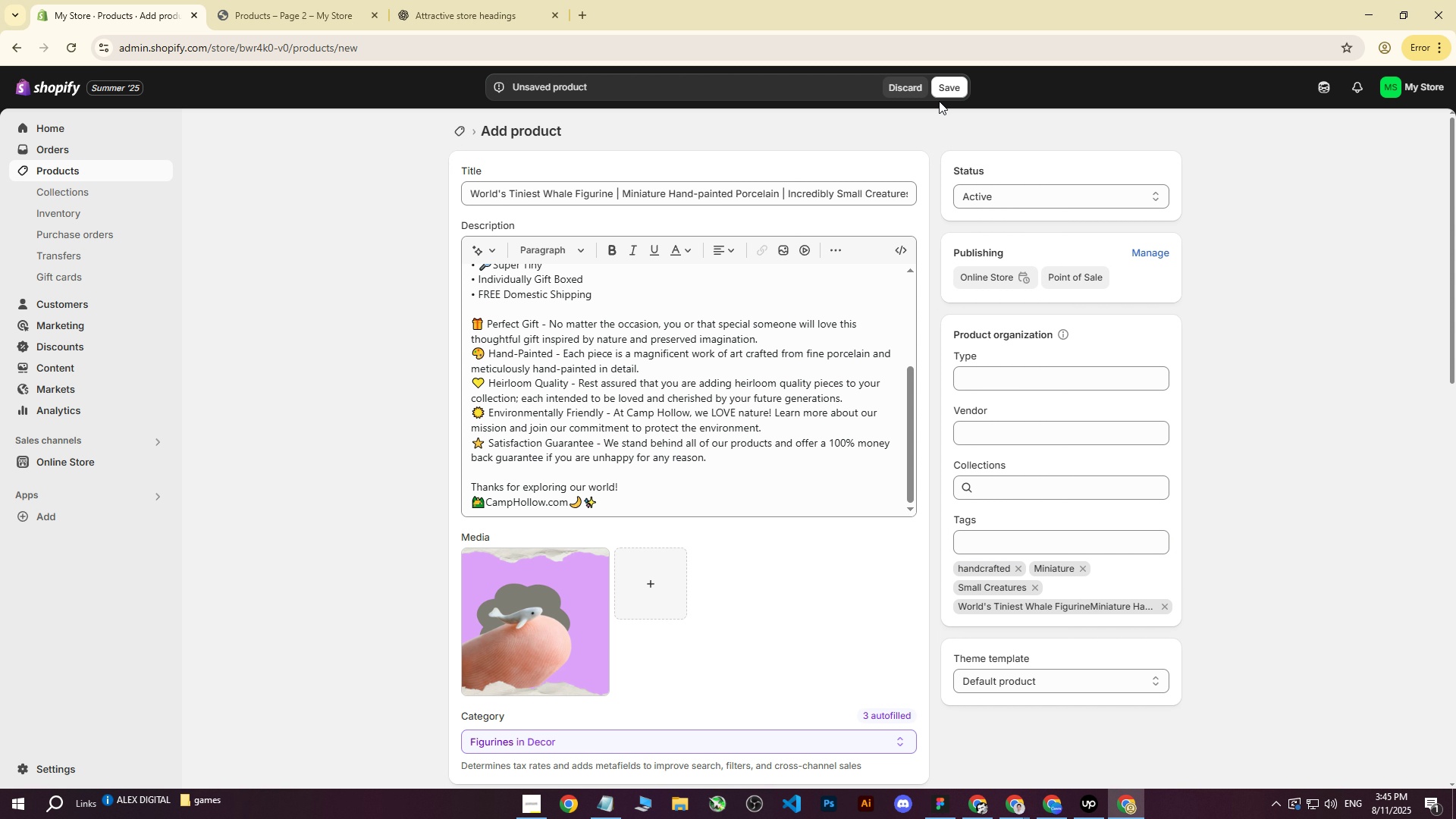 
left_click([956, 86])
 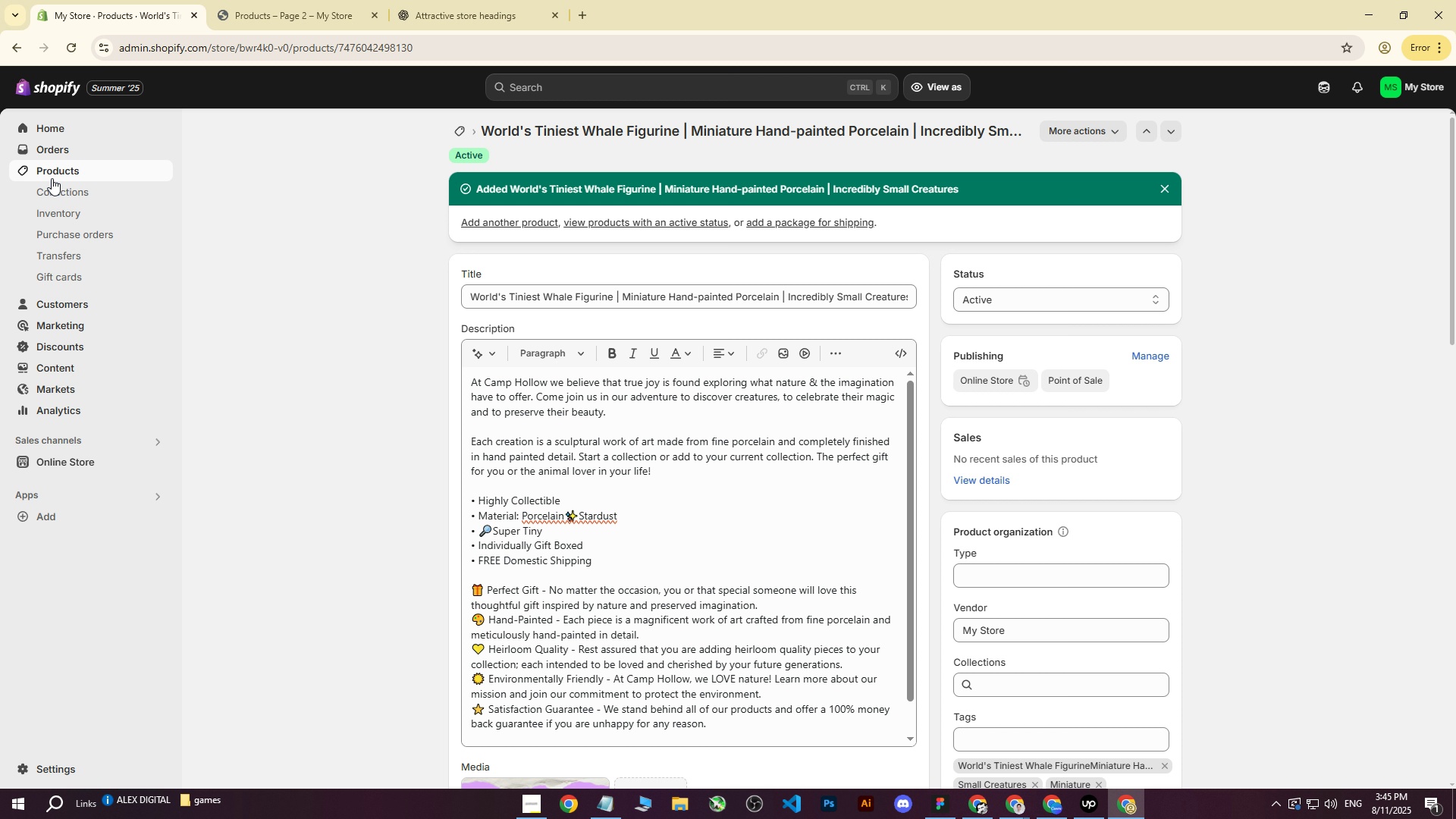 
wait(20.0)
 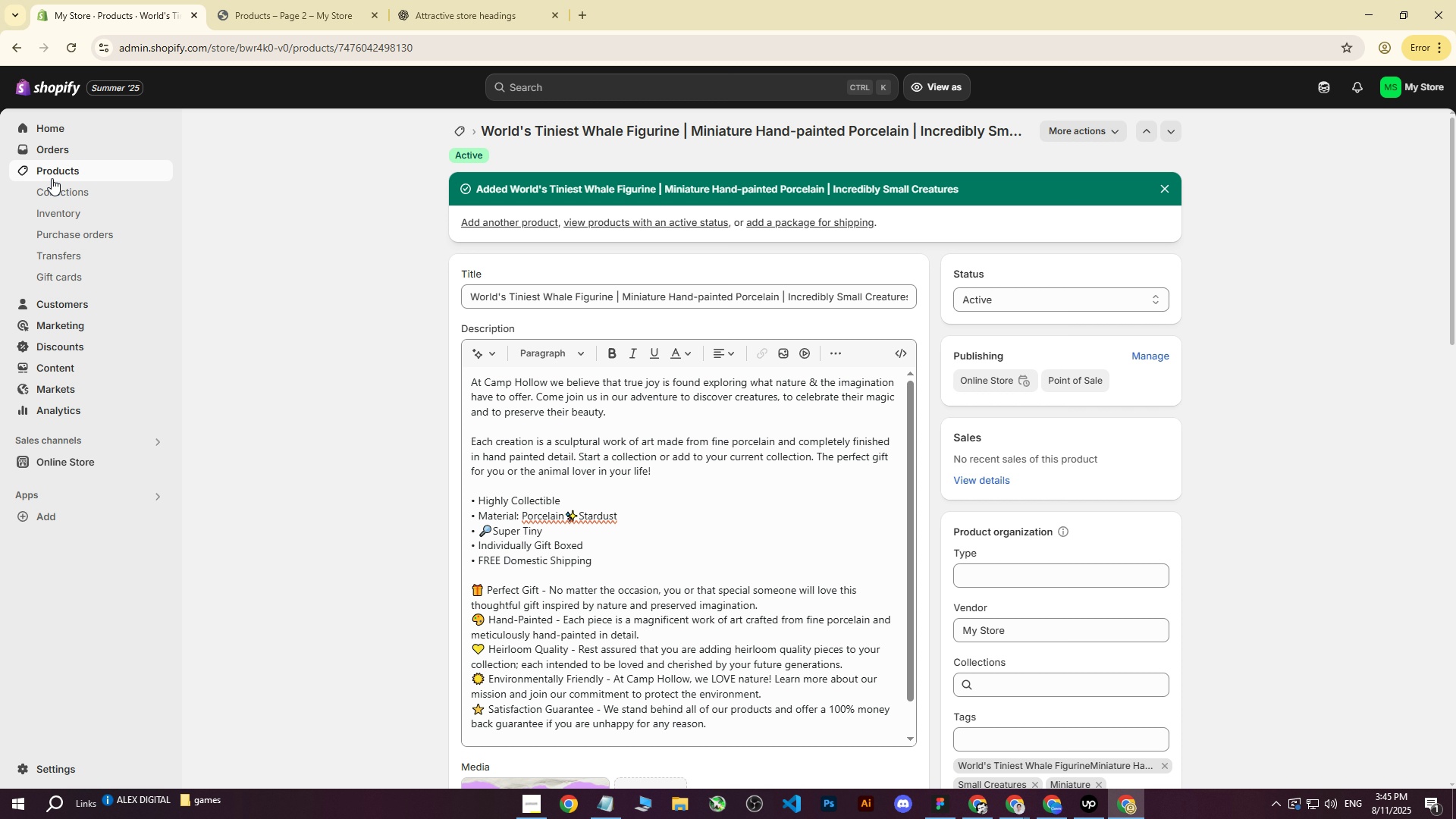 
scroll: coordinate [403, 397], scroll_direction: up, amount: 1.0
 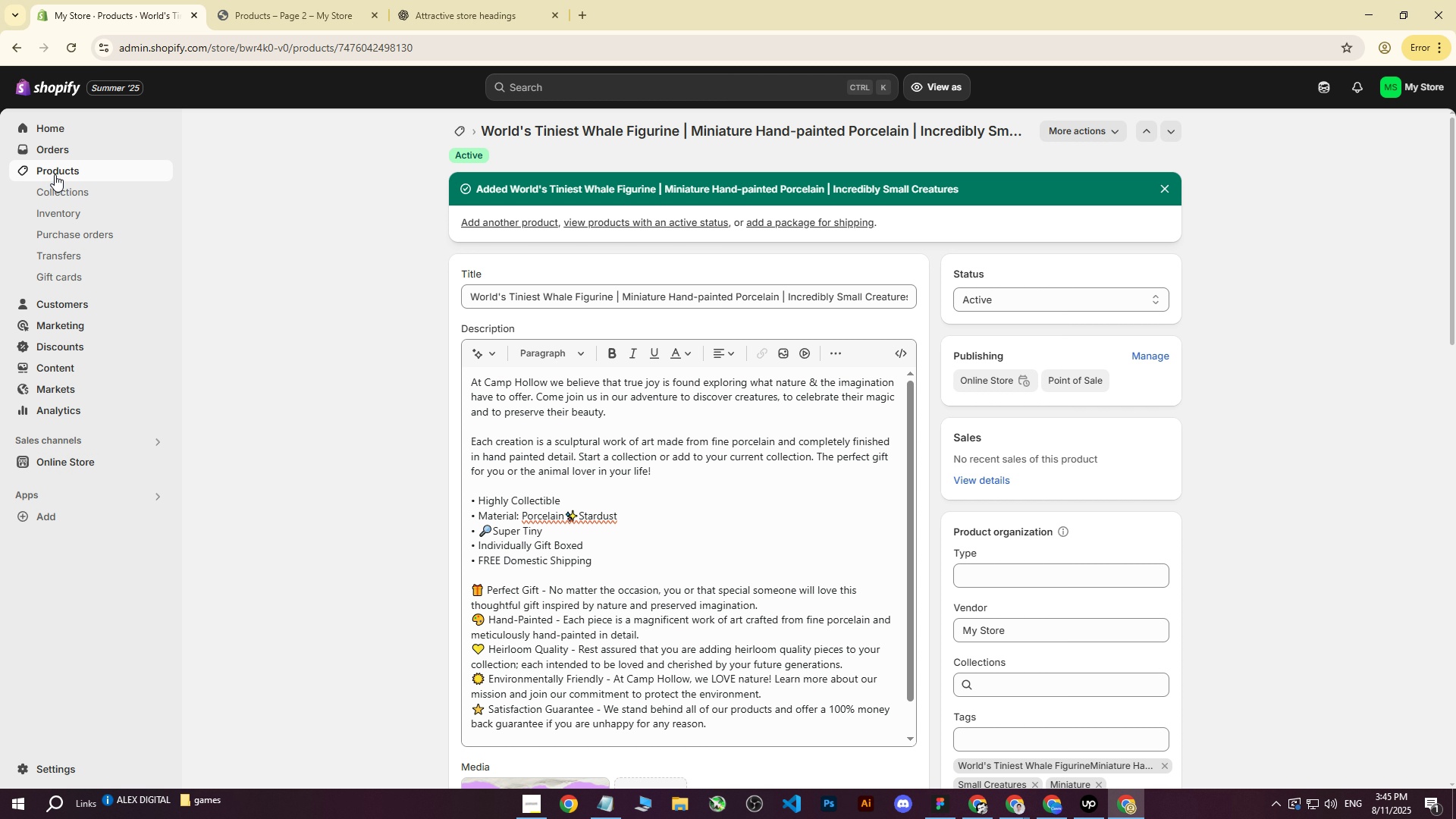 
left_click([56, 174])
 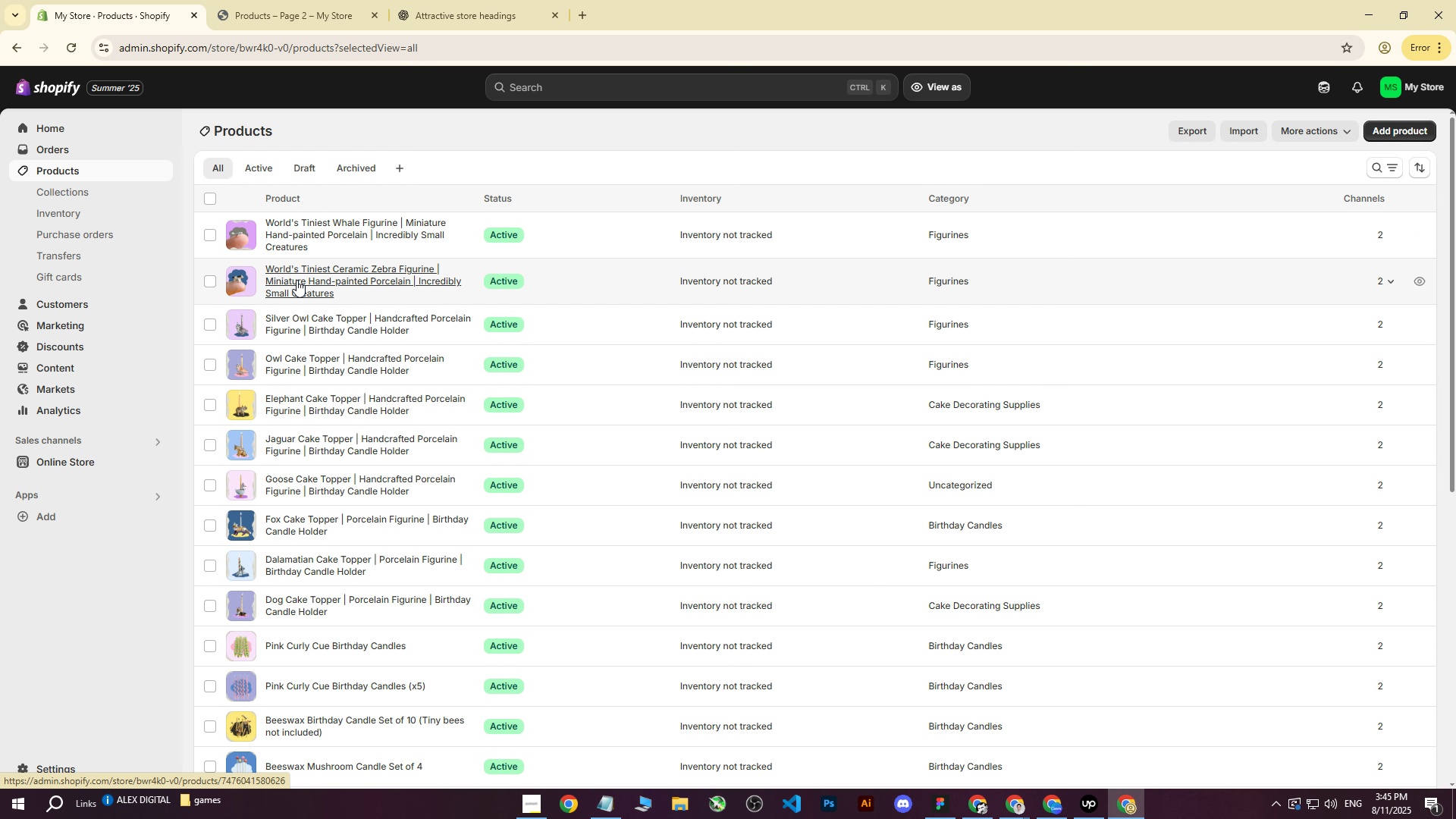 
wait(9.94)
 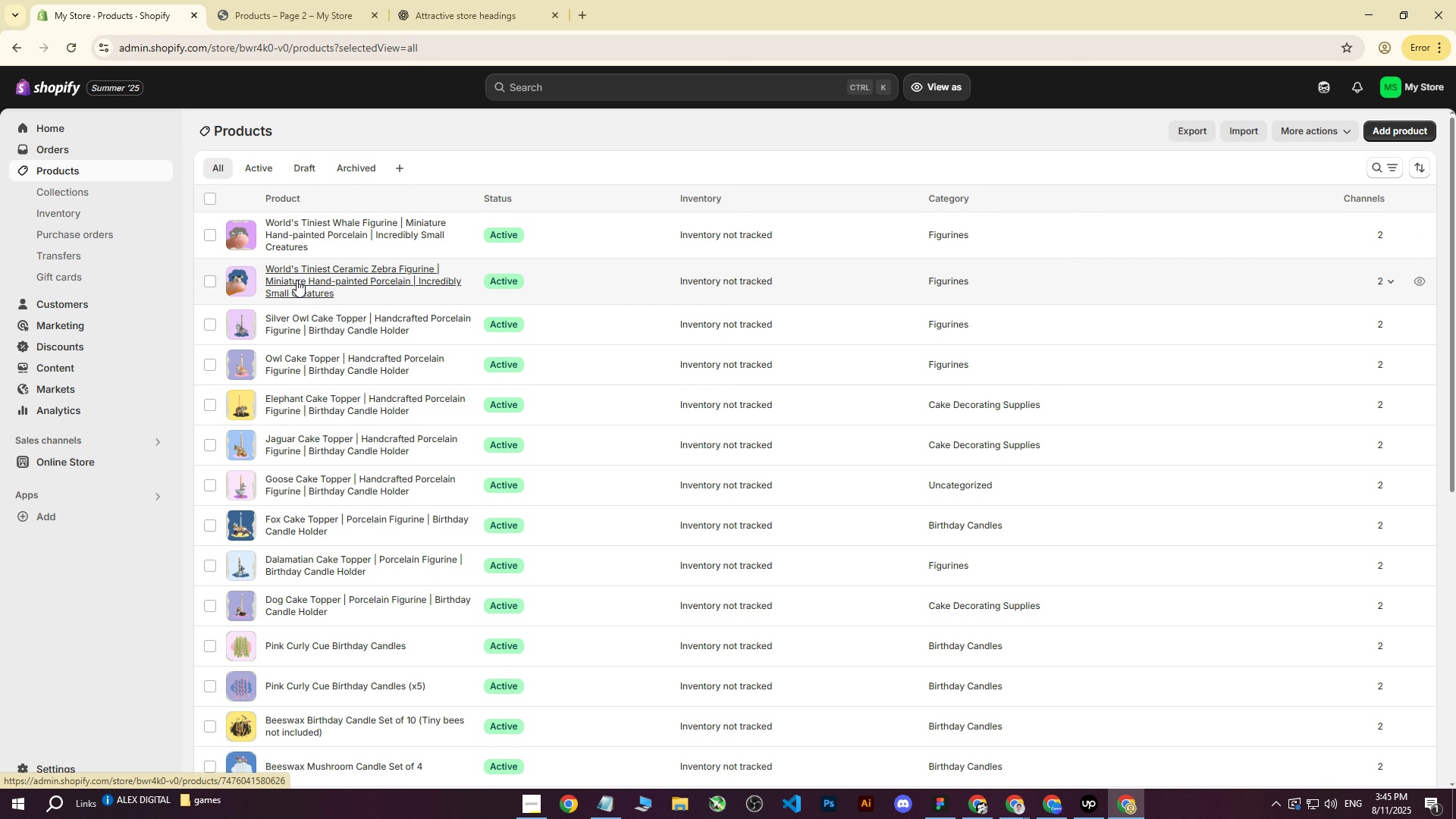 
left_click([974, 808])
 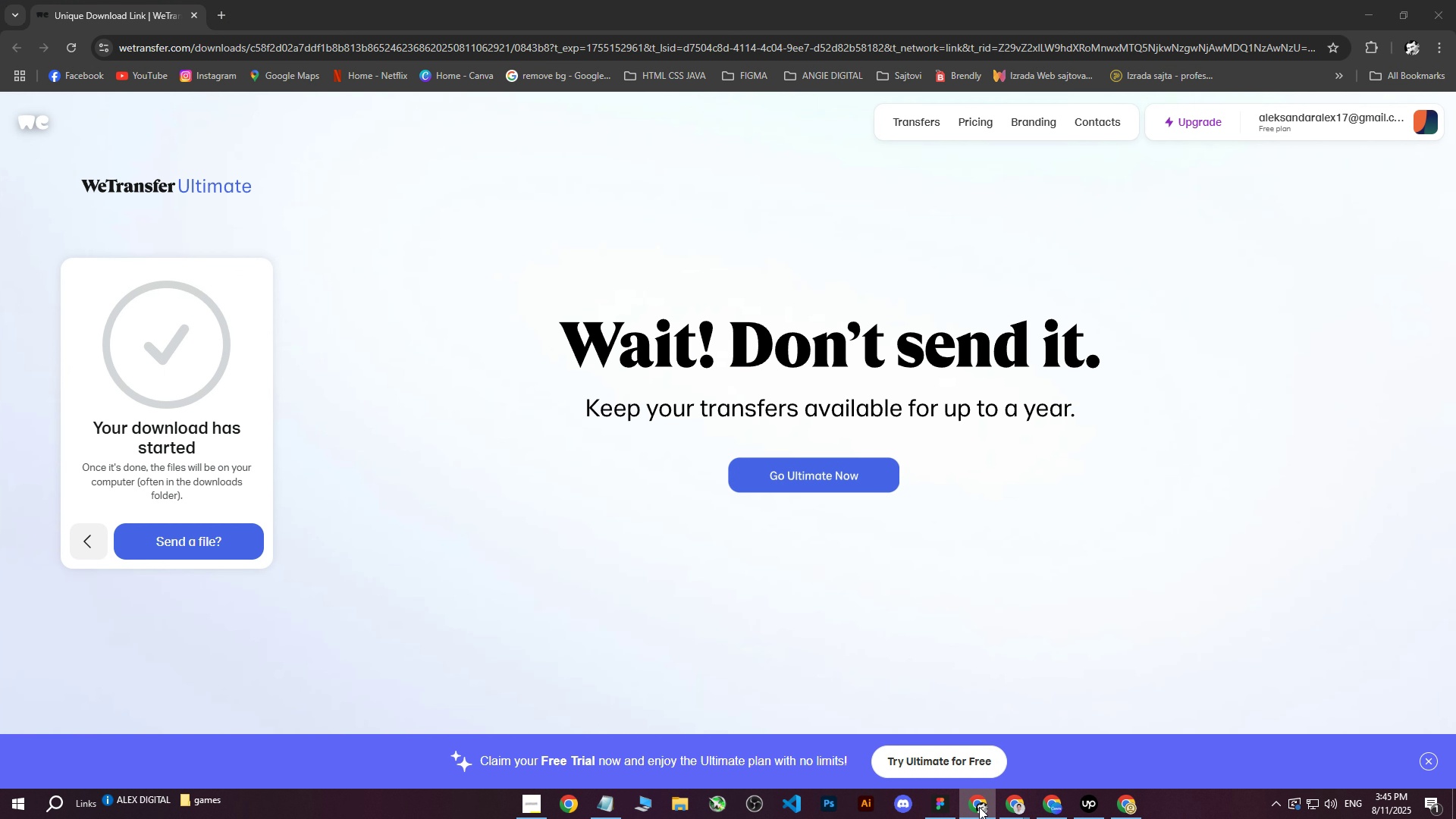 
double_click([1019, 805])
 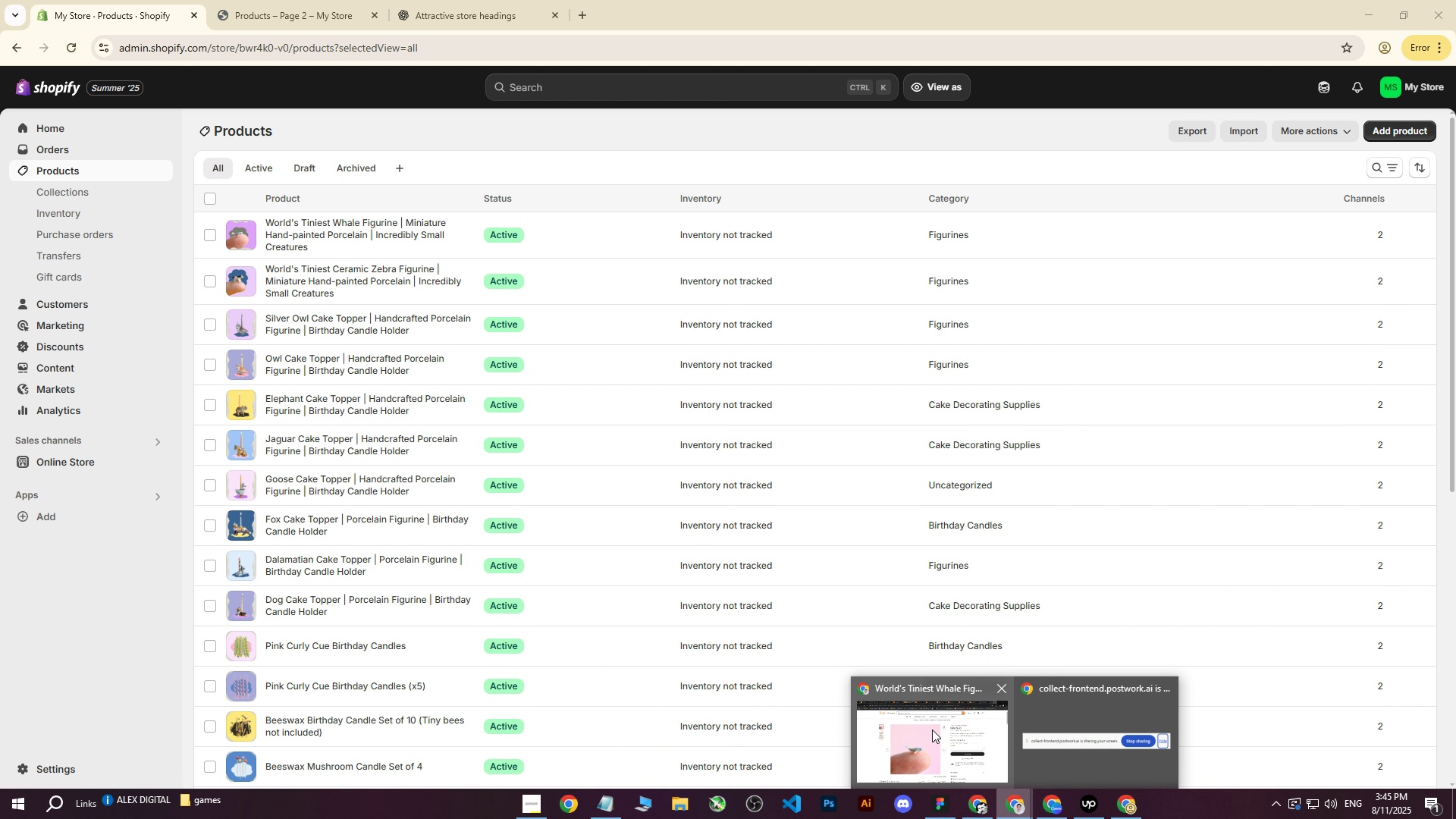 
left_click([923, 726])
 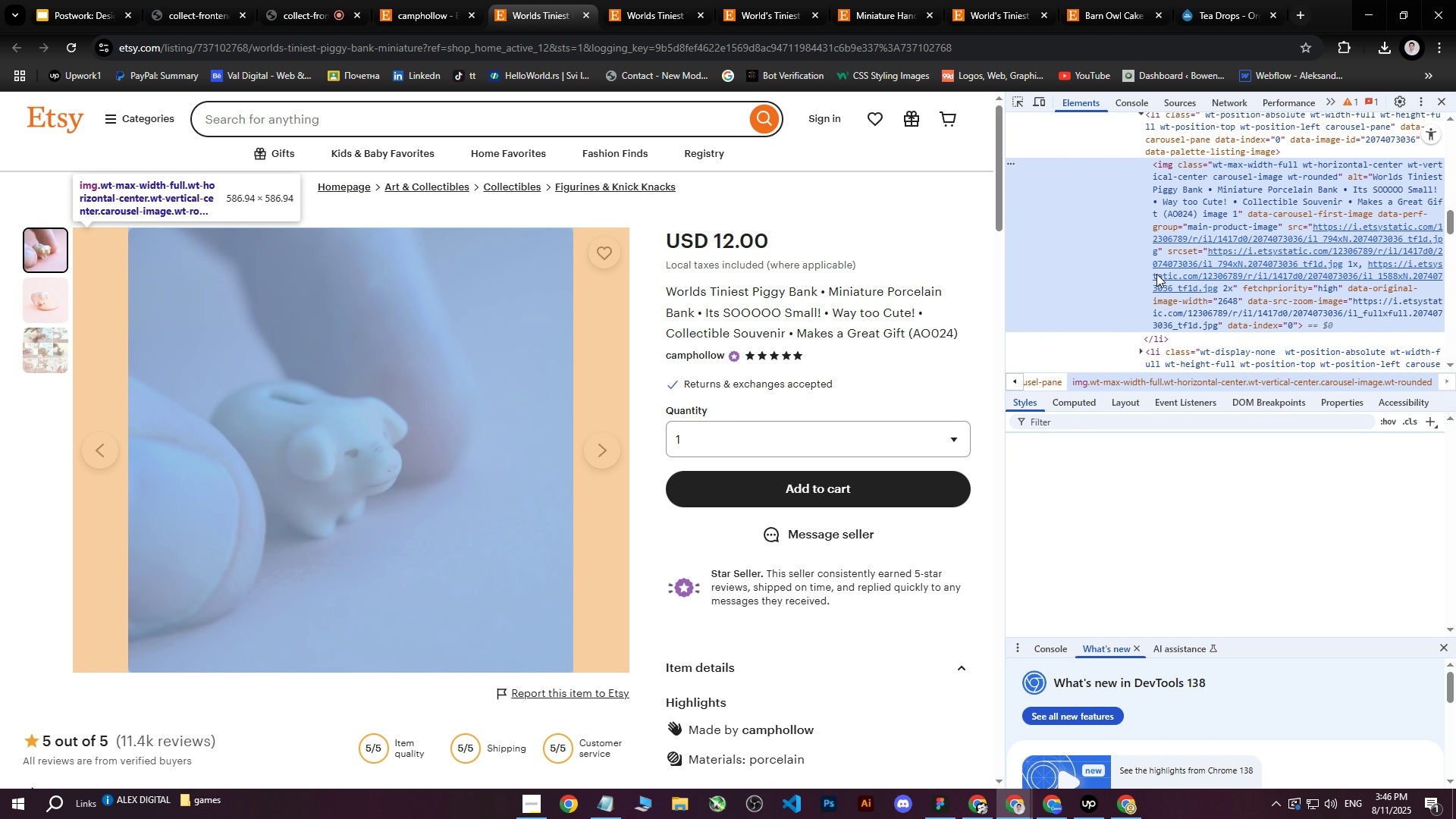 
wait(15.37)
 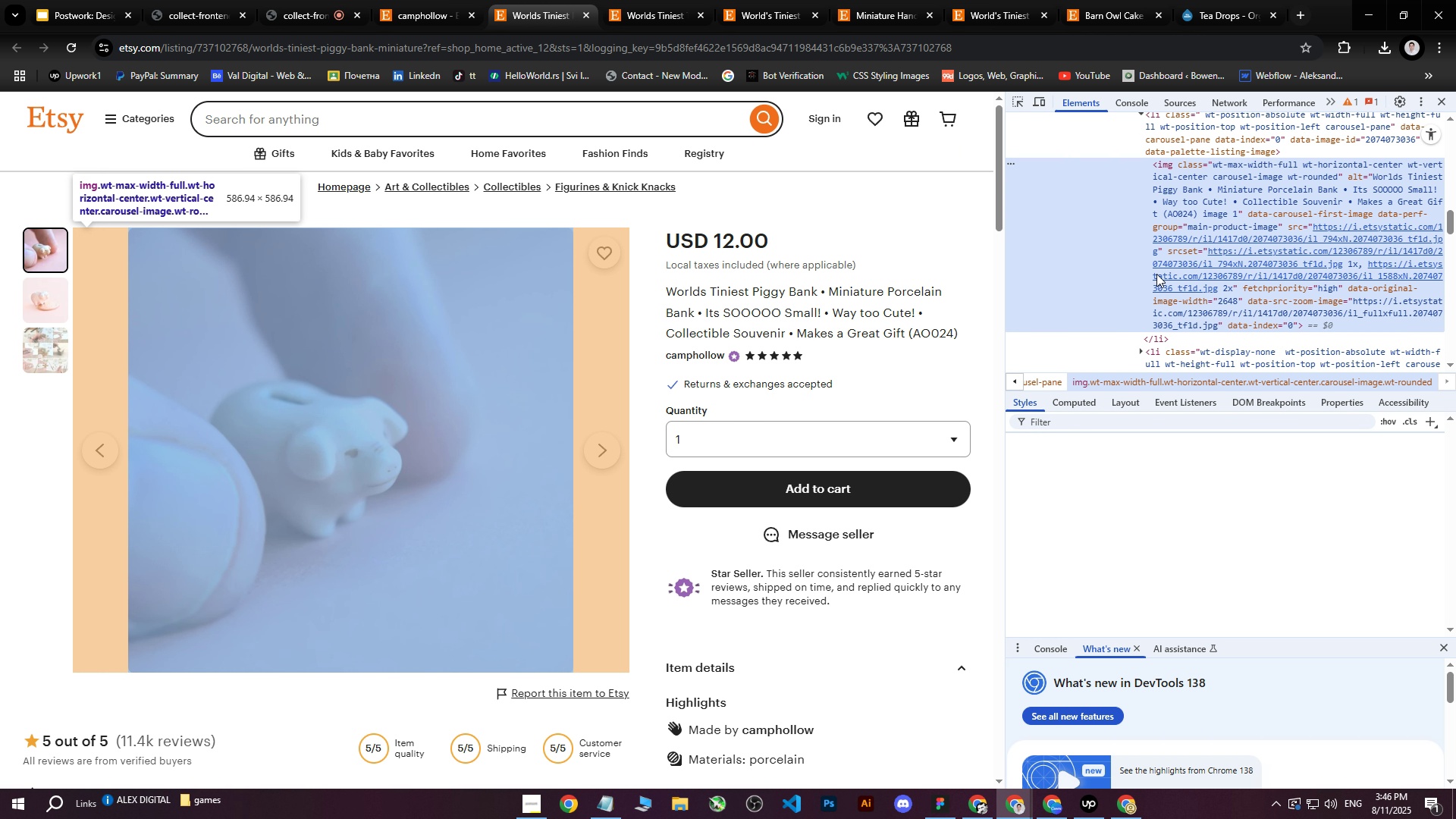 
left_click([541, 17])
 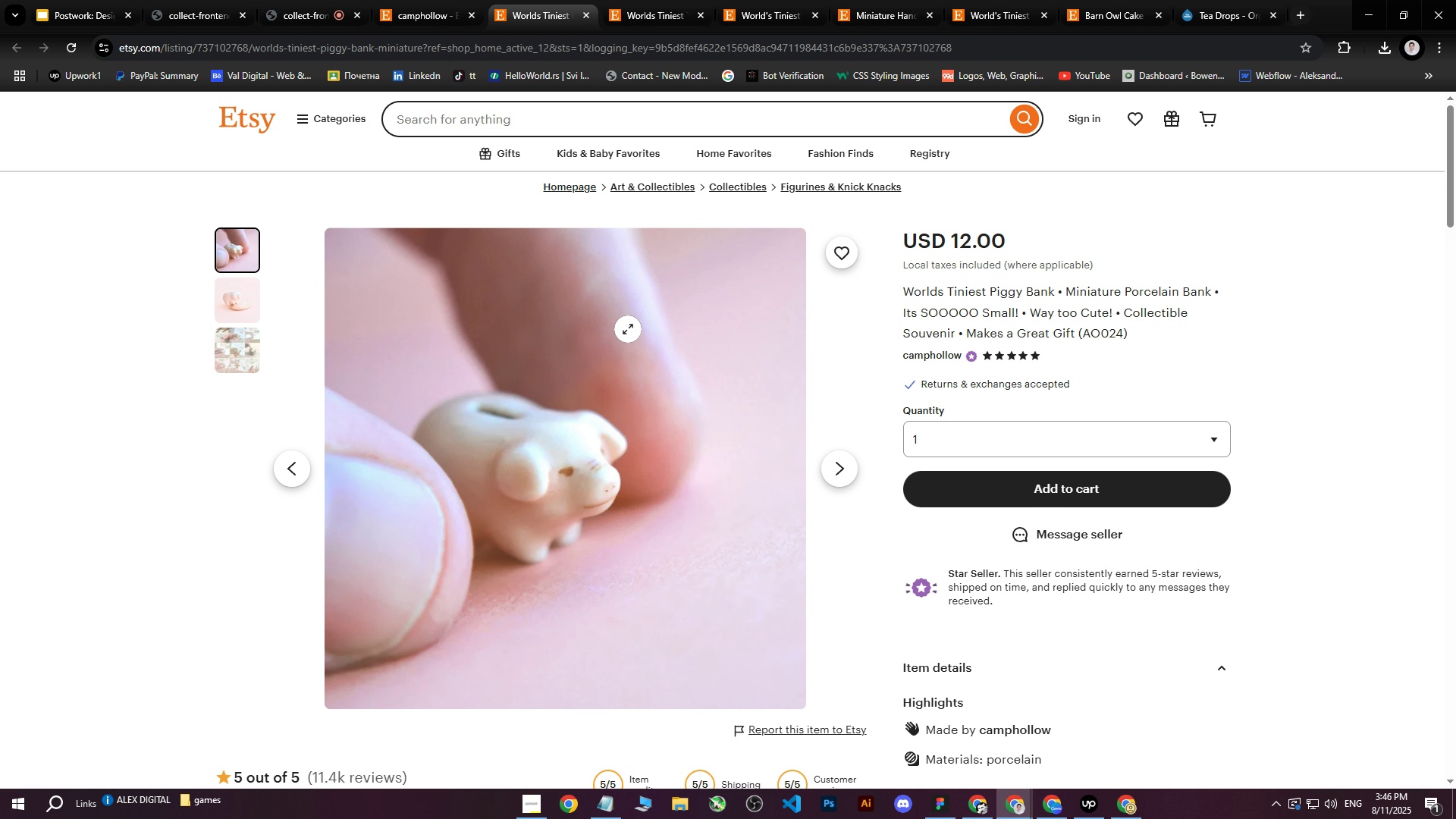 
hold_key(key=ShiftLeft, duration=0.37)
 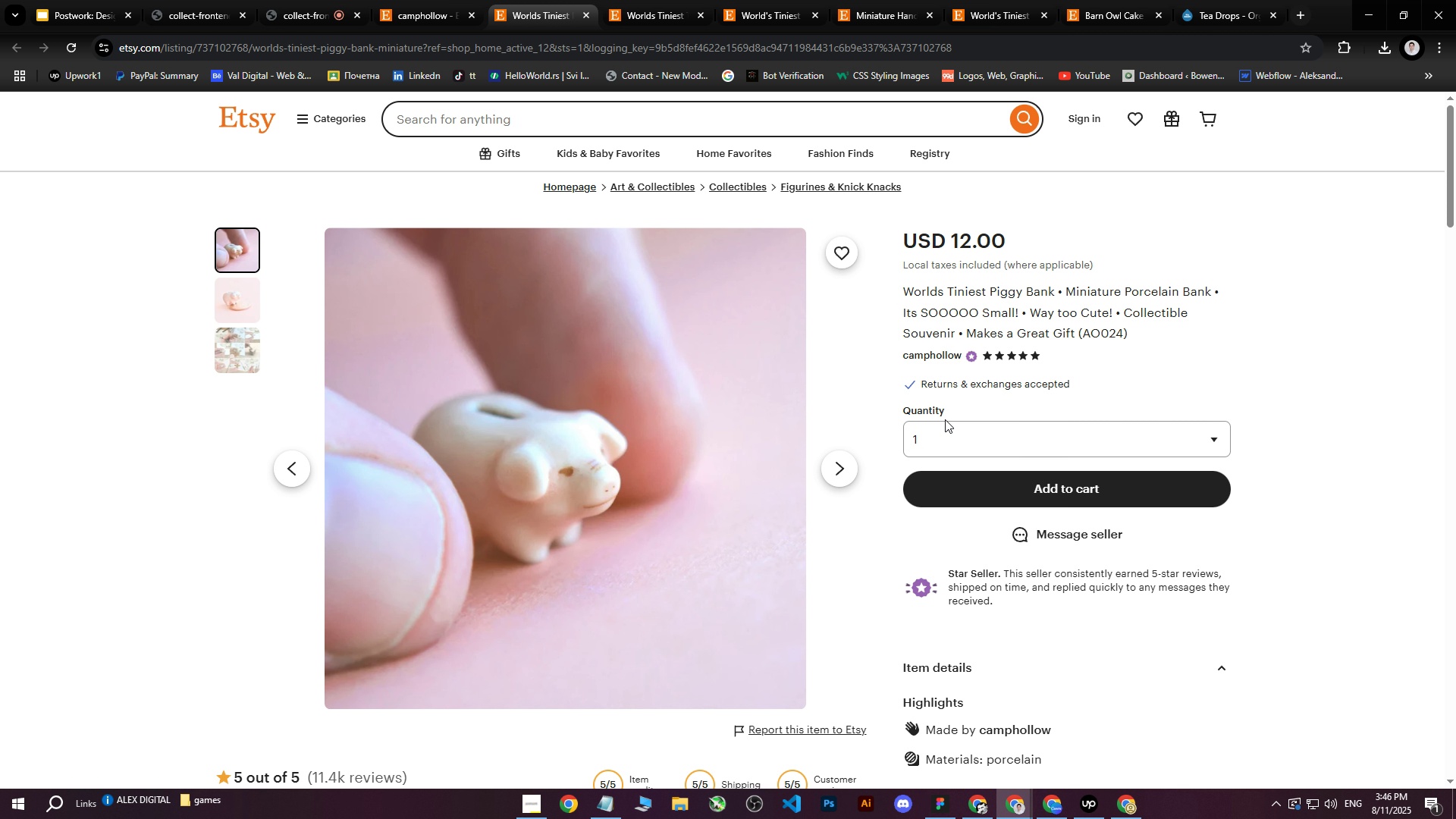 
key(Meta+Shift+MetaLeft)
 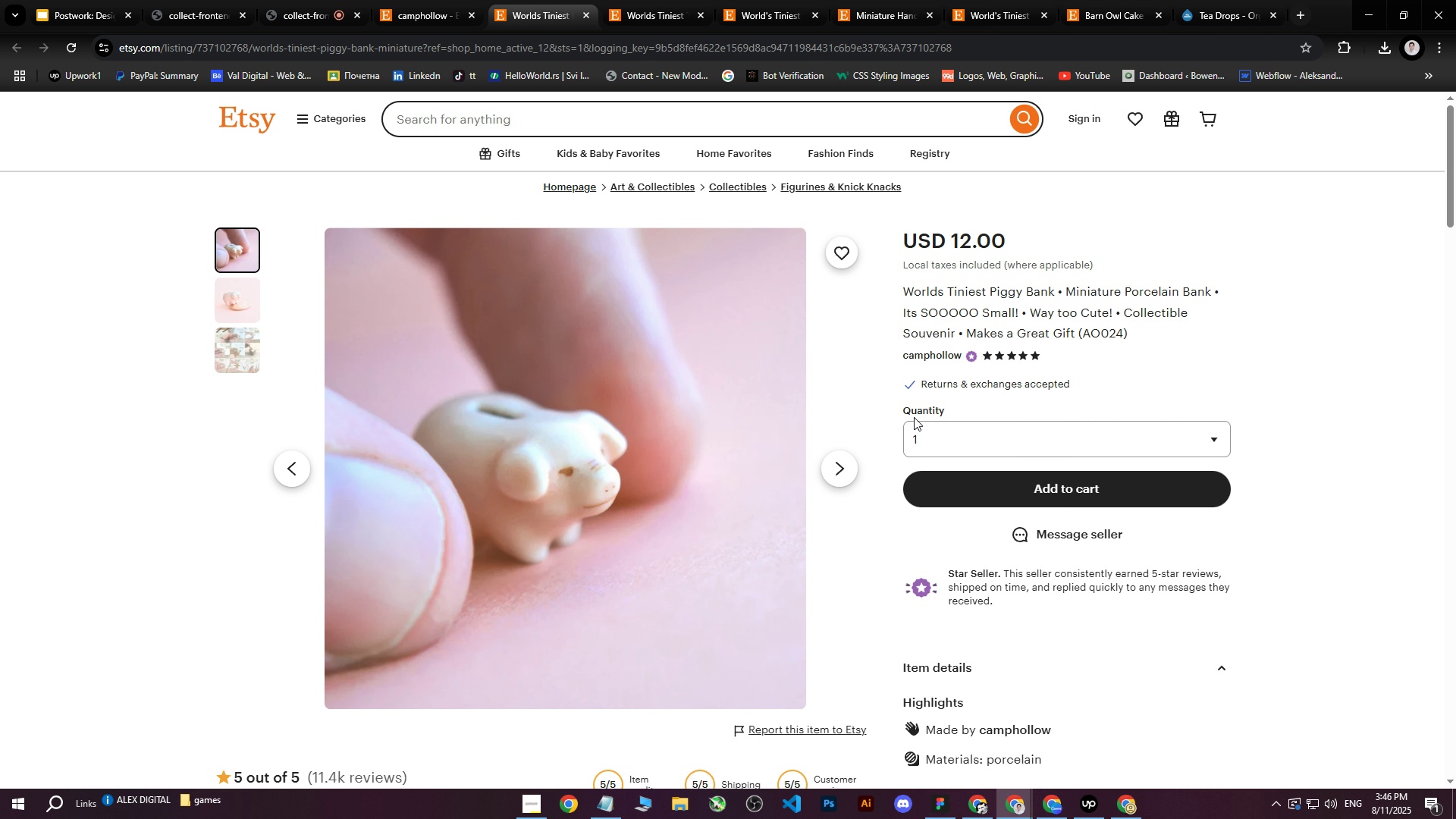 
key(Escape)
 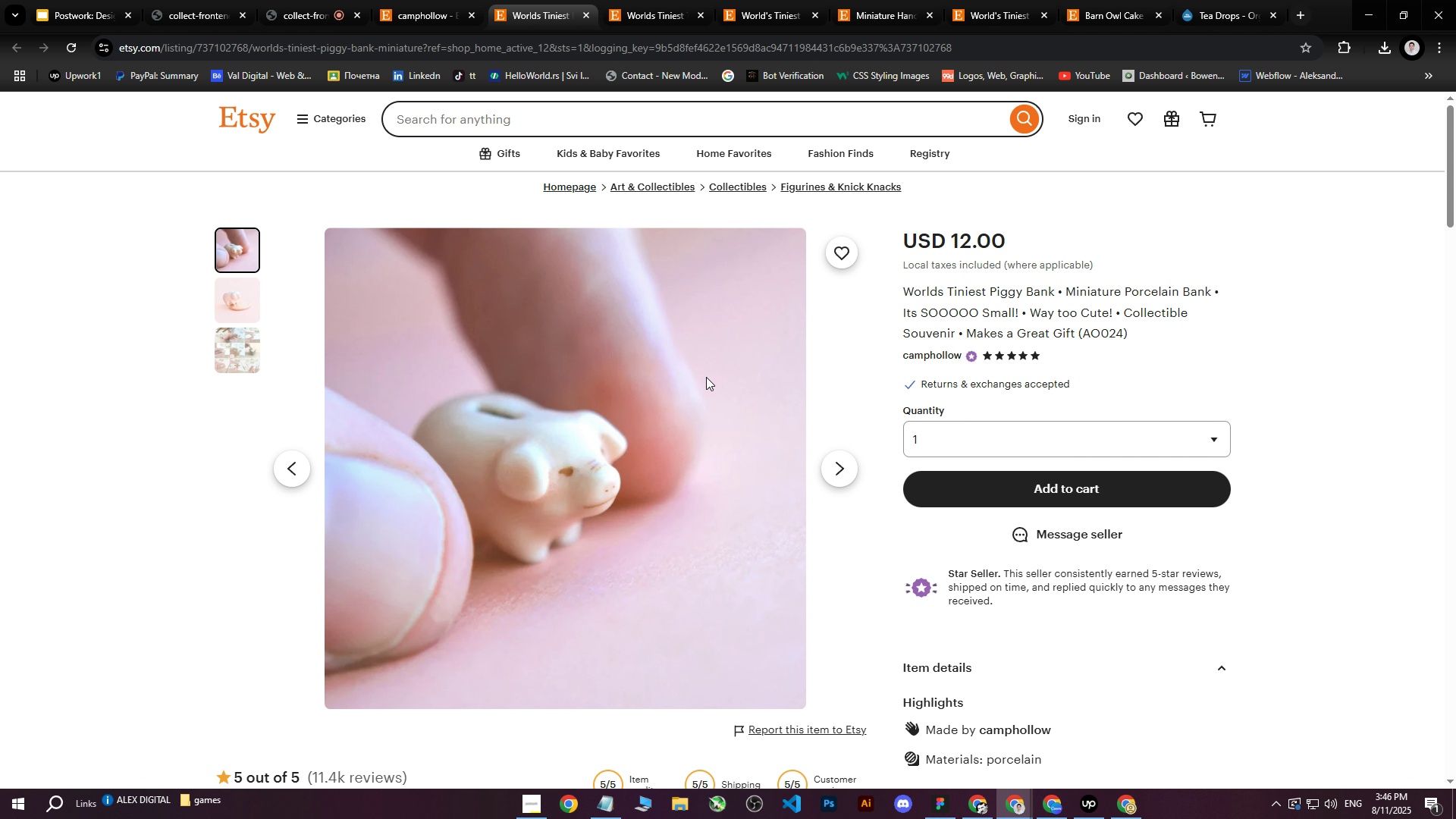 
right_click([706, 377])
 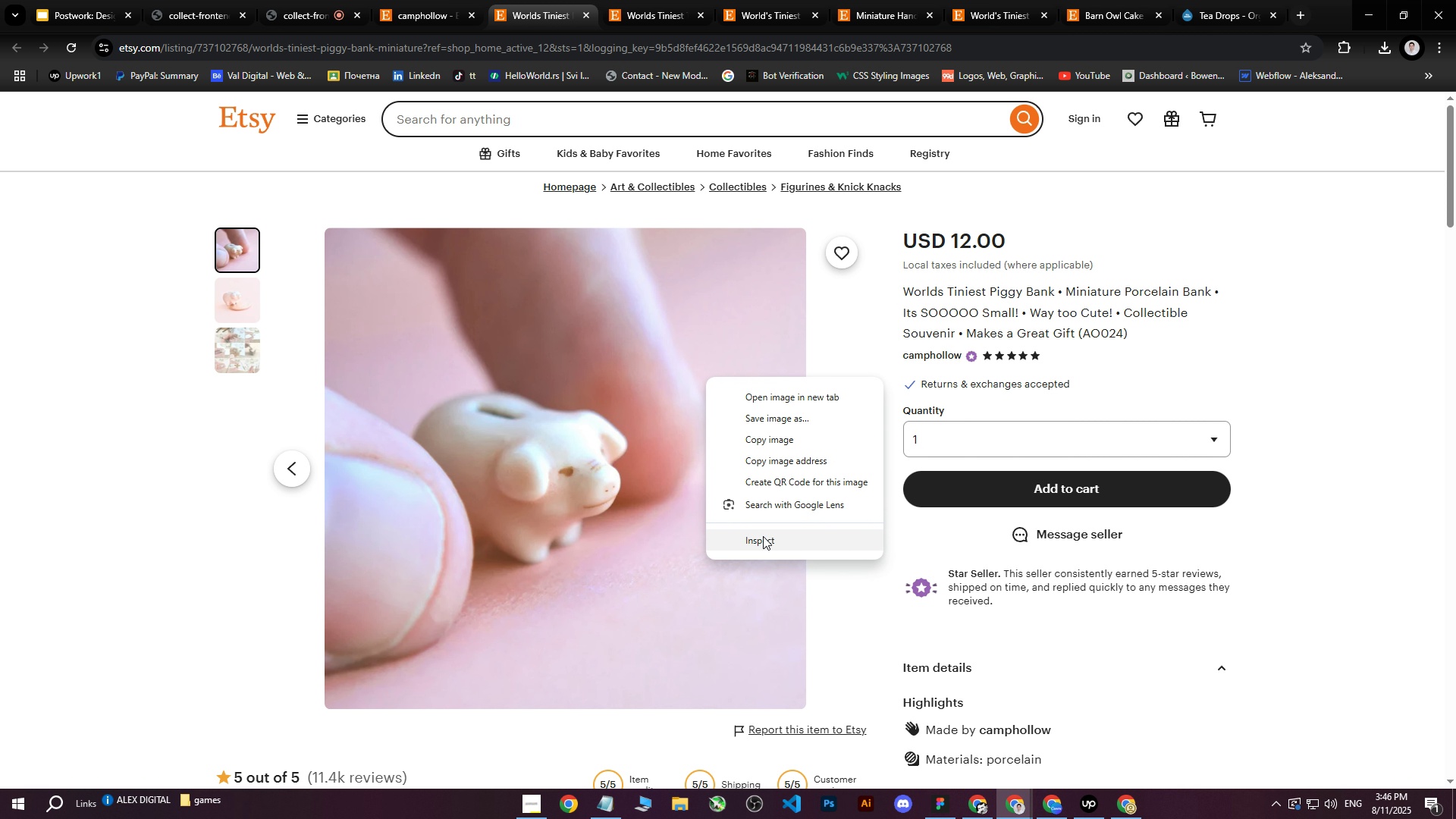 
left_click([763, 536])
 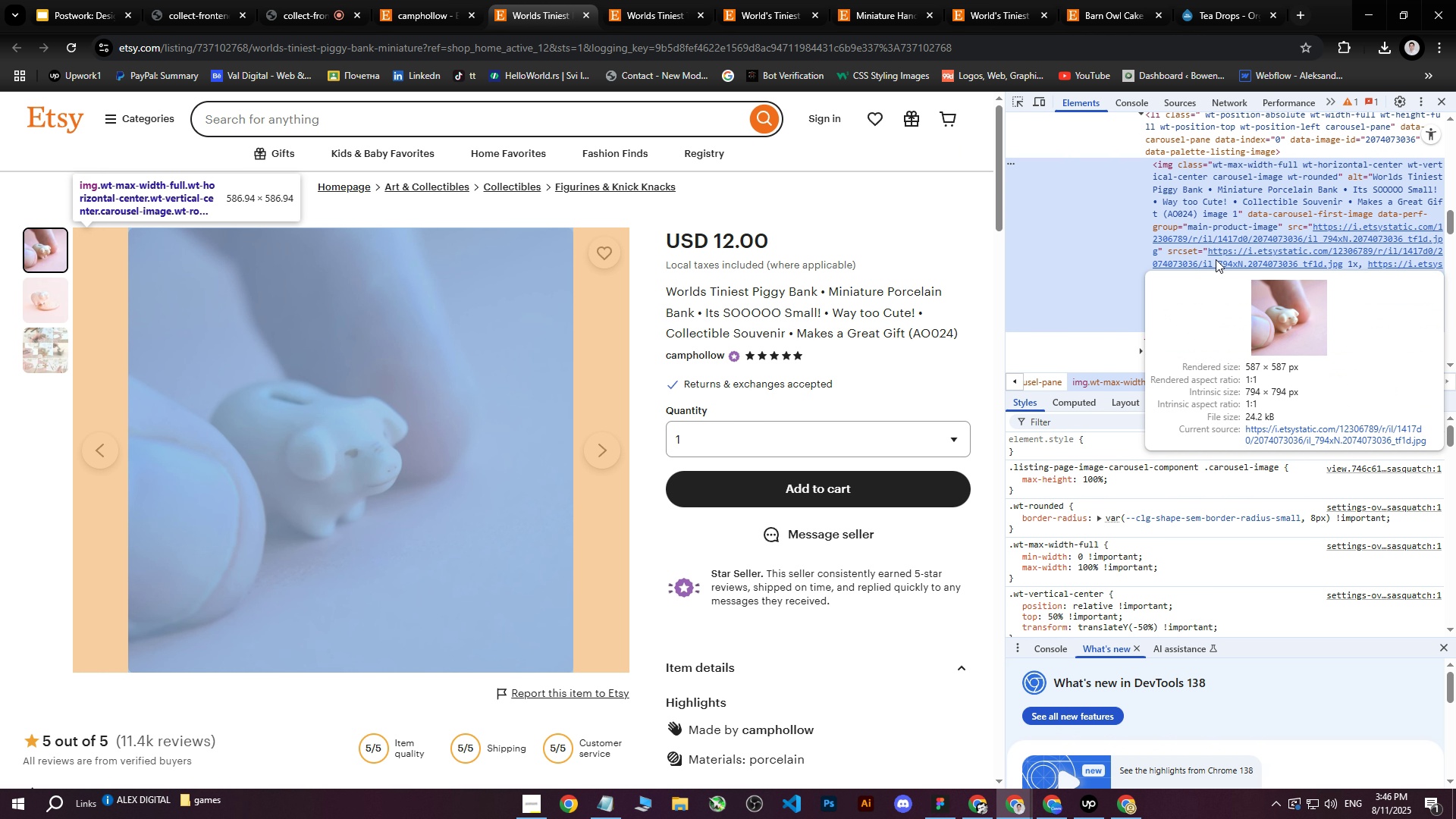 
left_click([1225, 256])
 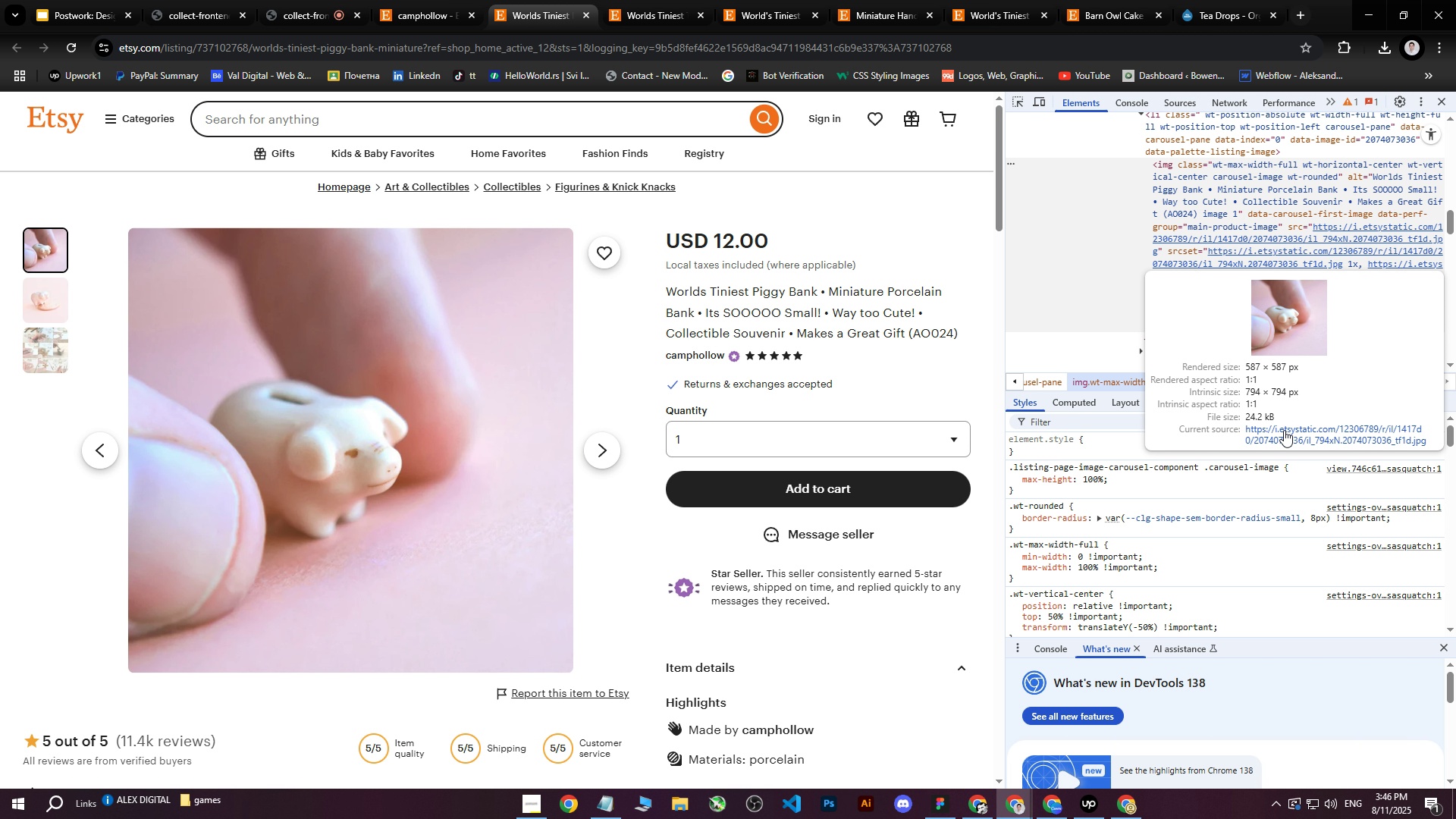 
left_click([1284, 432])
 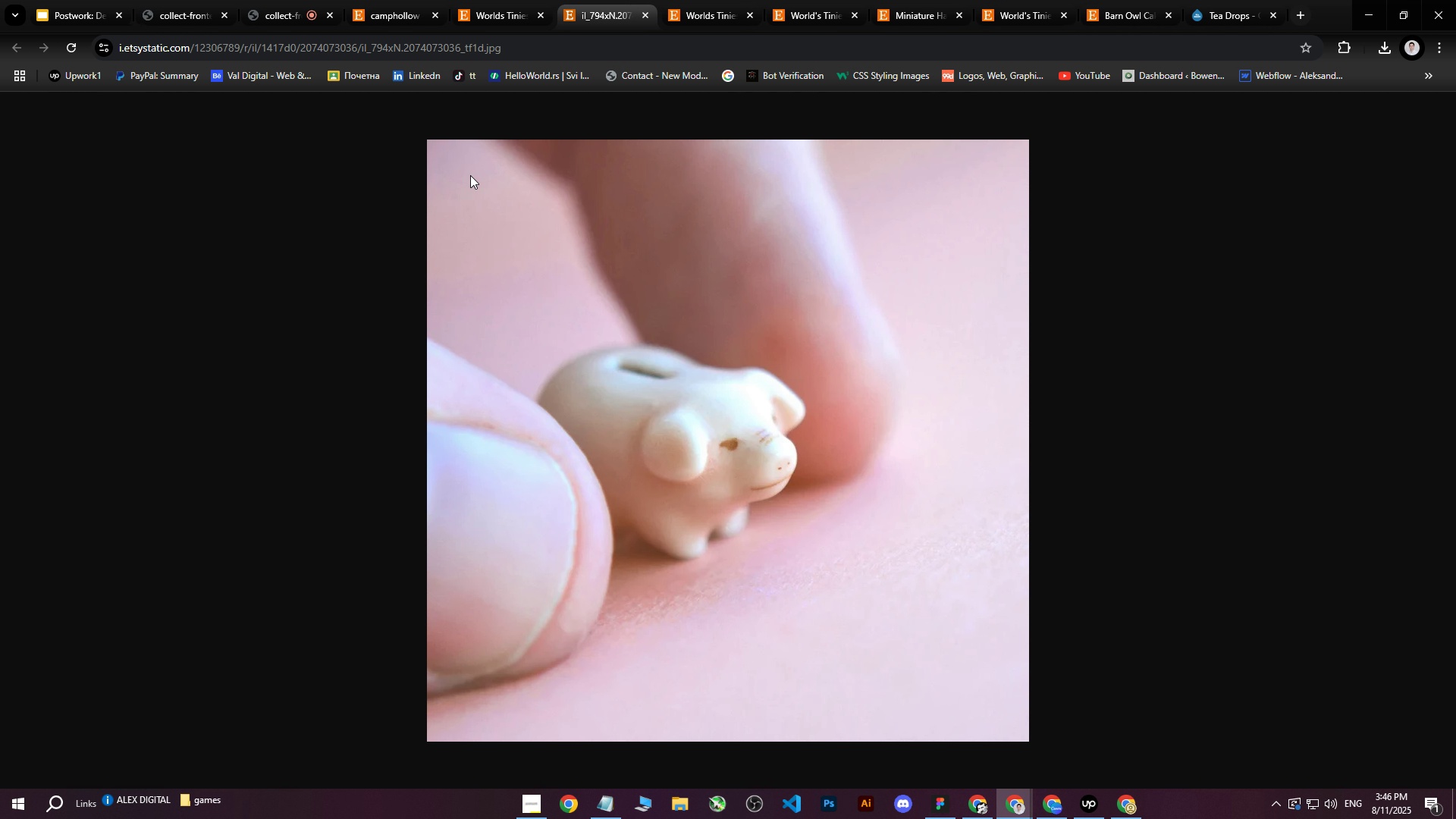 
key(Meta+Shift+S)
 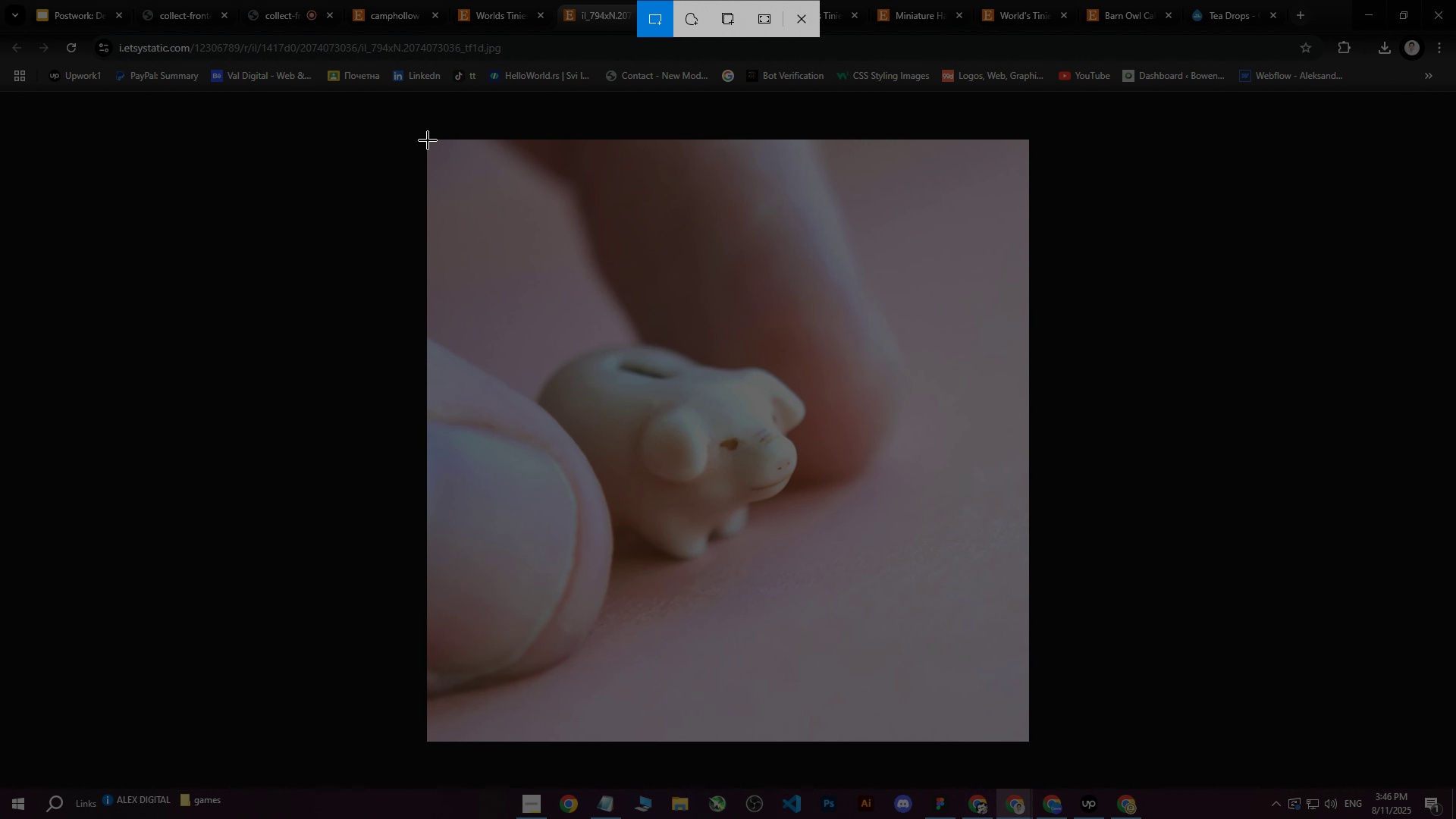 
left_click_drag(start_coordinate=[428, 140], to_coordinate=[1027, 739])
 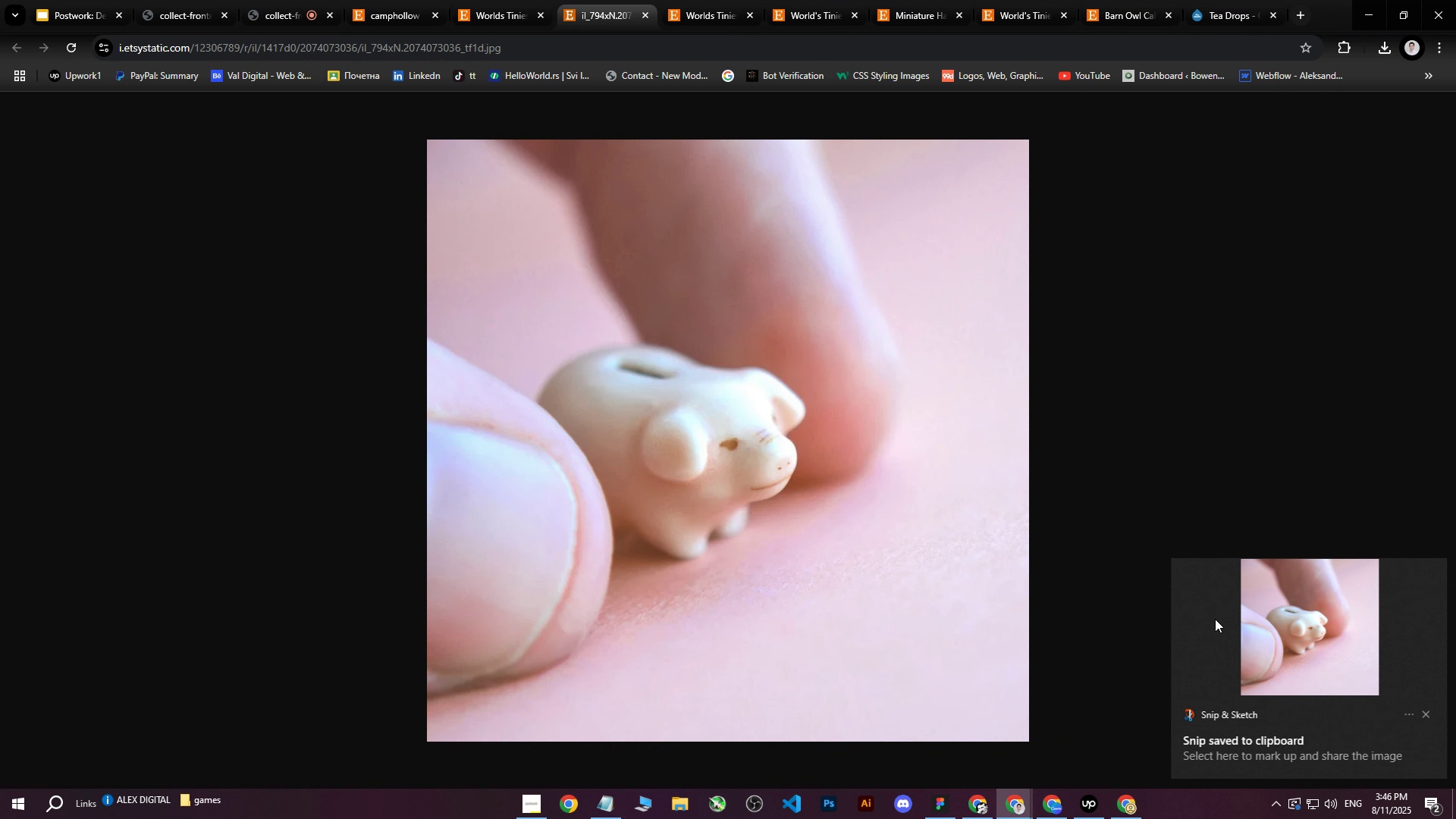 
left_click([1280, 648])
 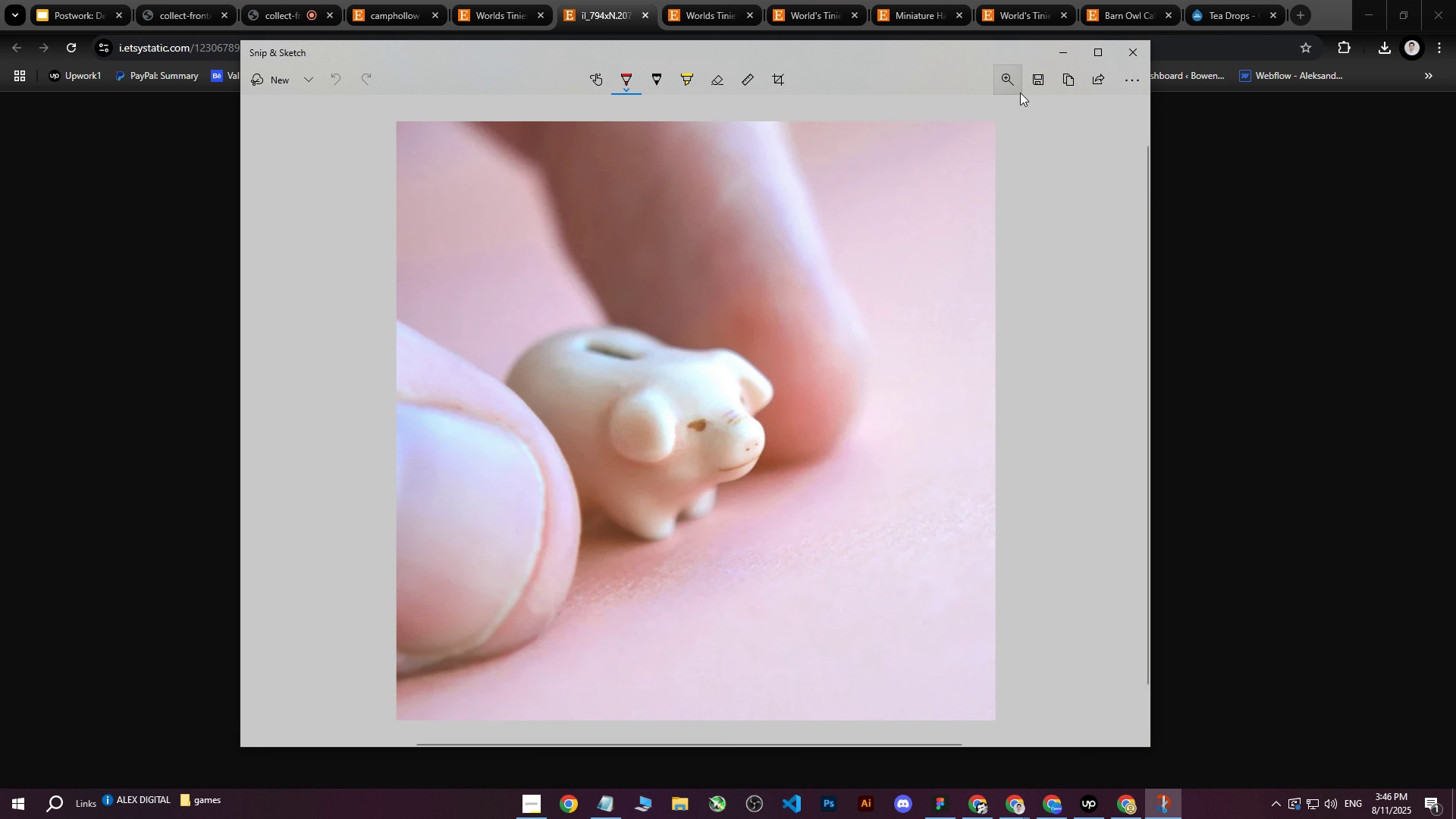 
left_click([1031, 80])
 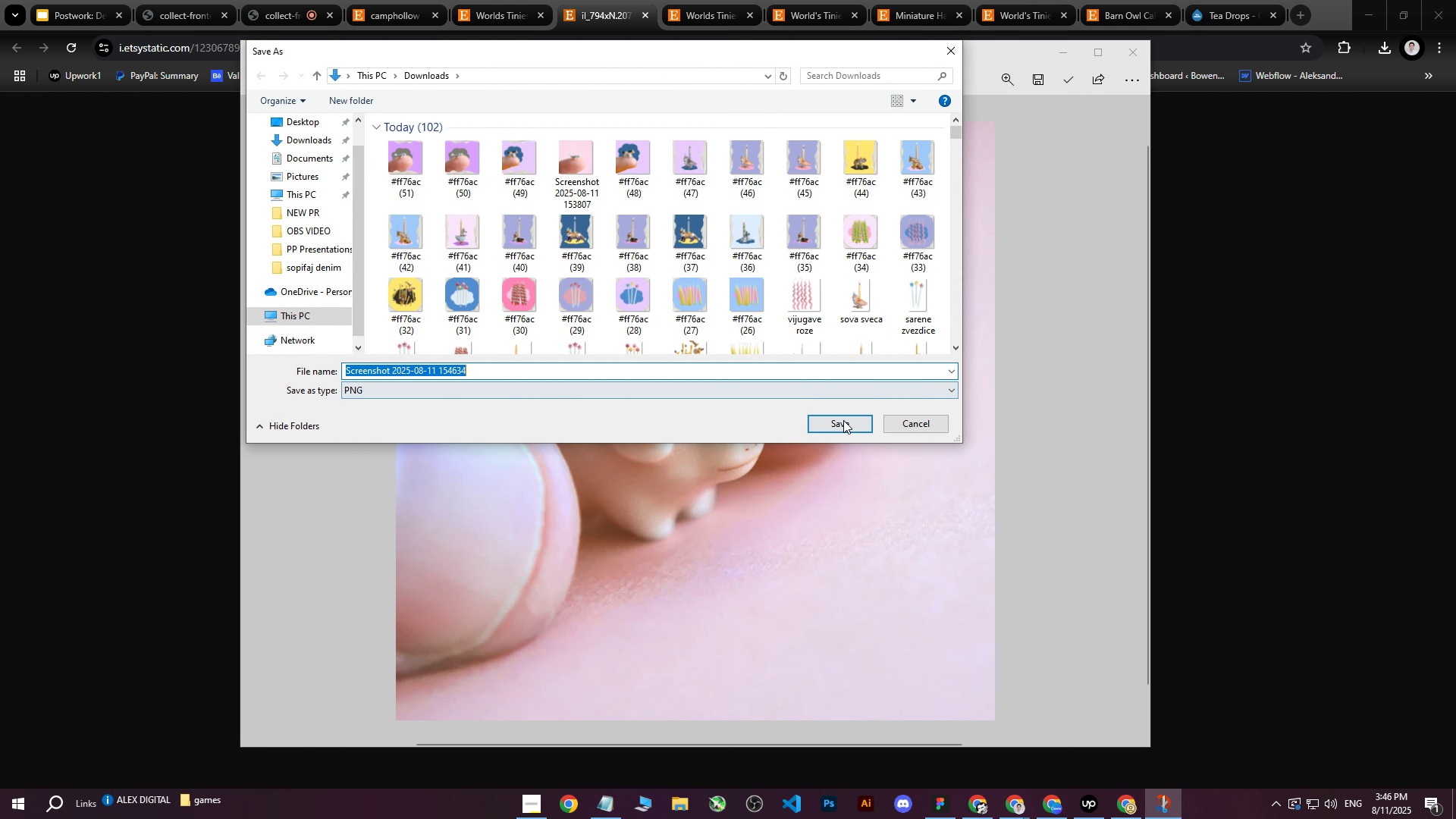 
left_click([843, 421])
 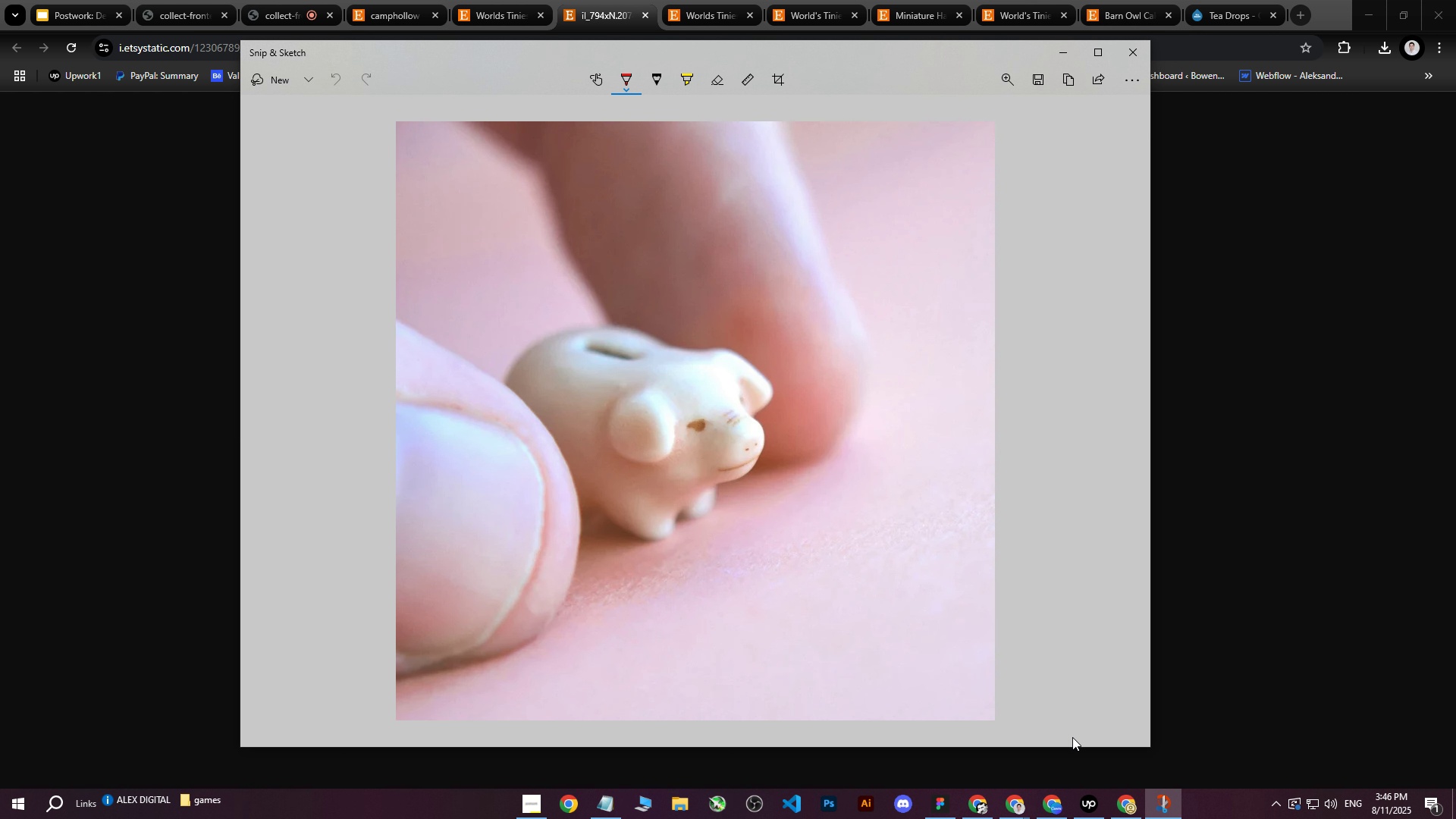 
left_click([1128, 57])
 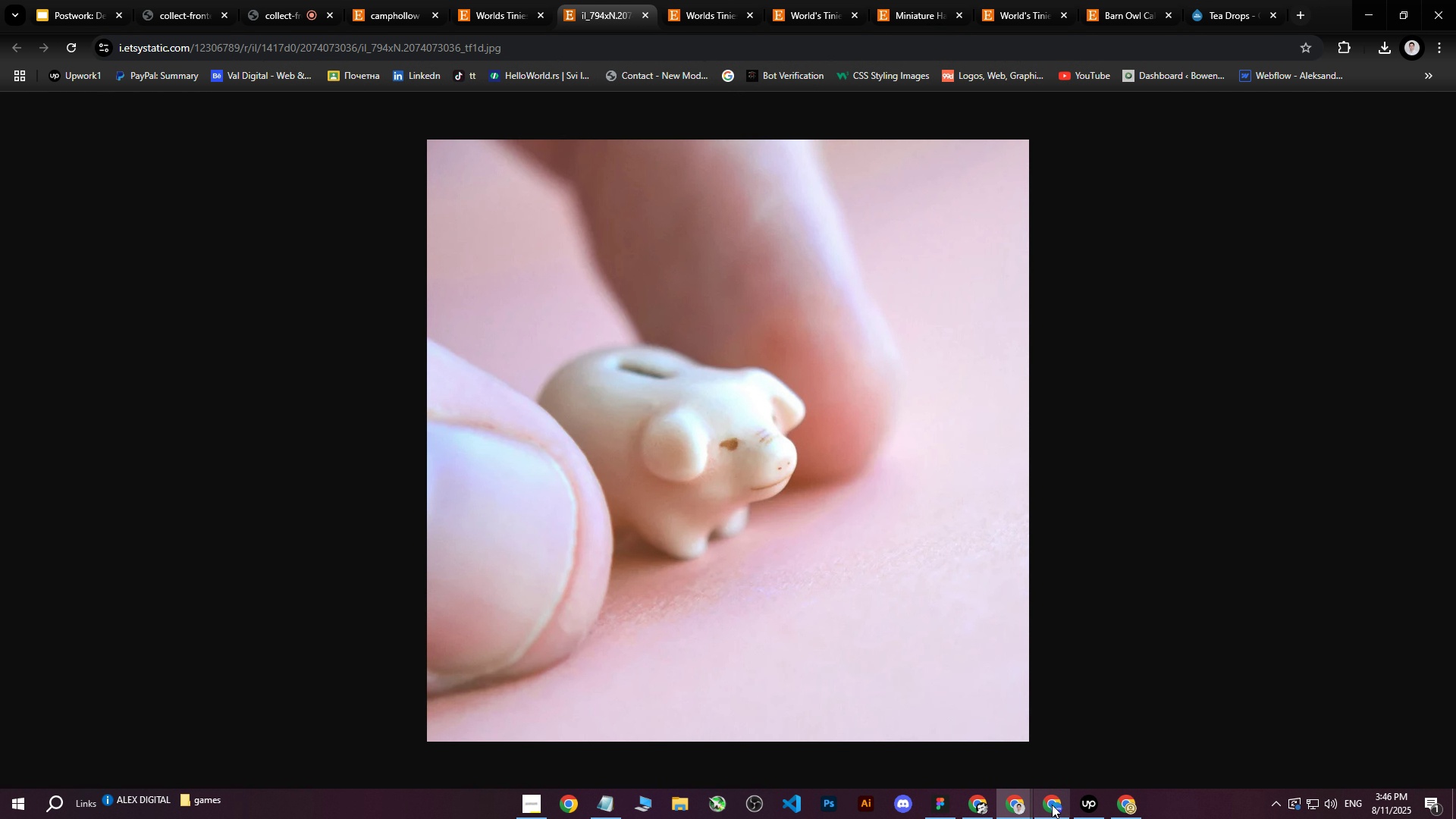 
left_click([1051, 805])
 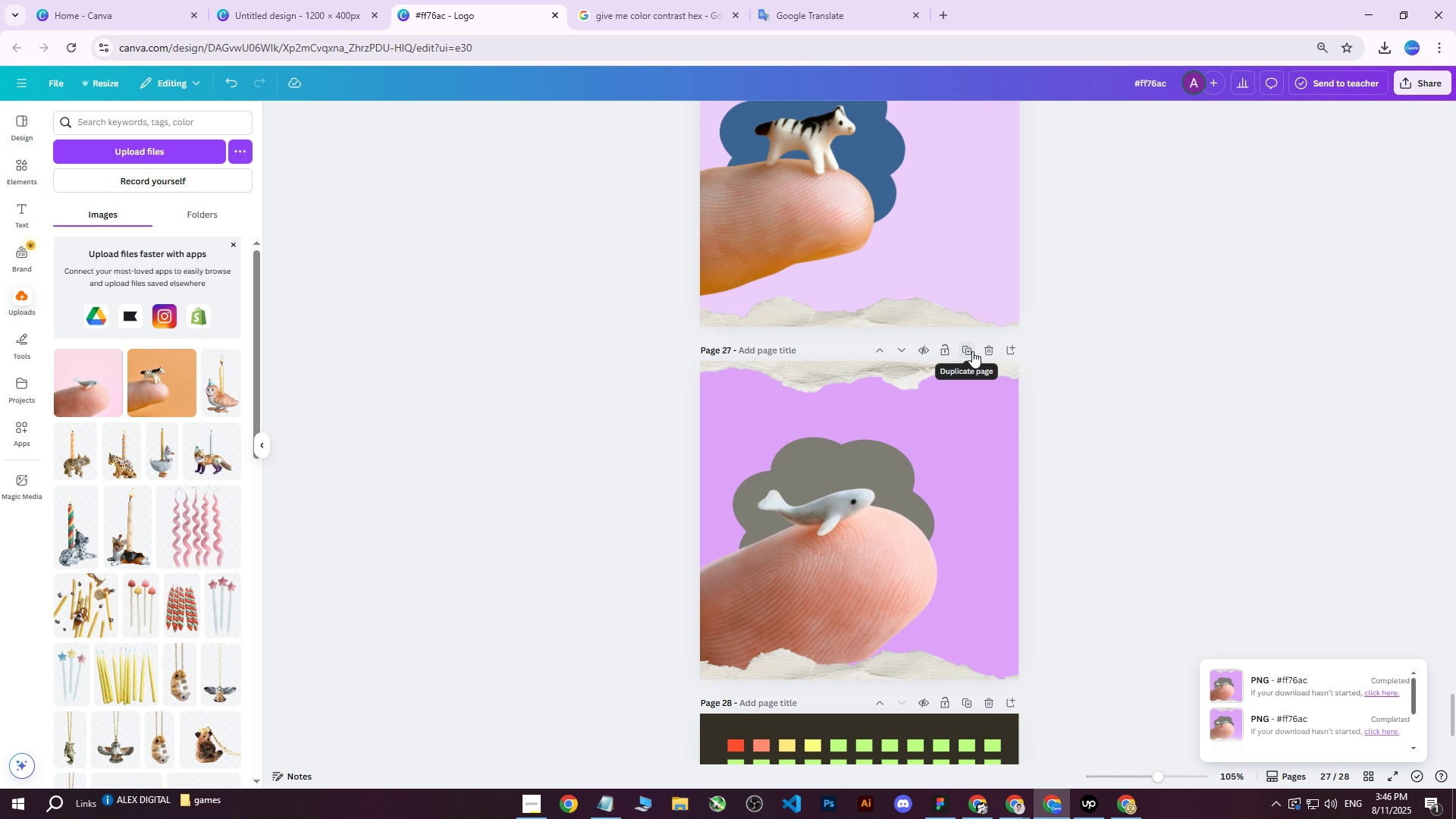 
left_click([972, 351])
 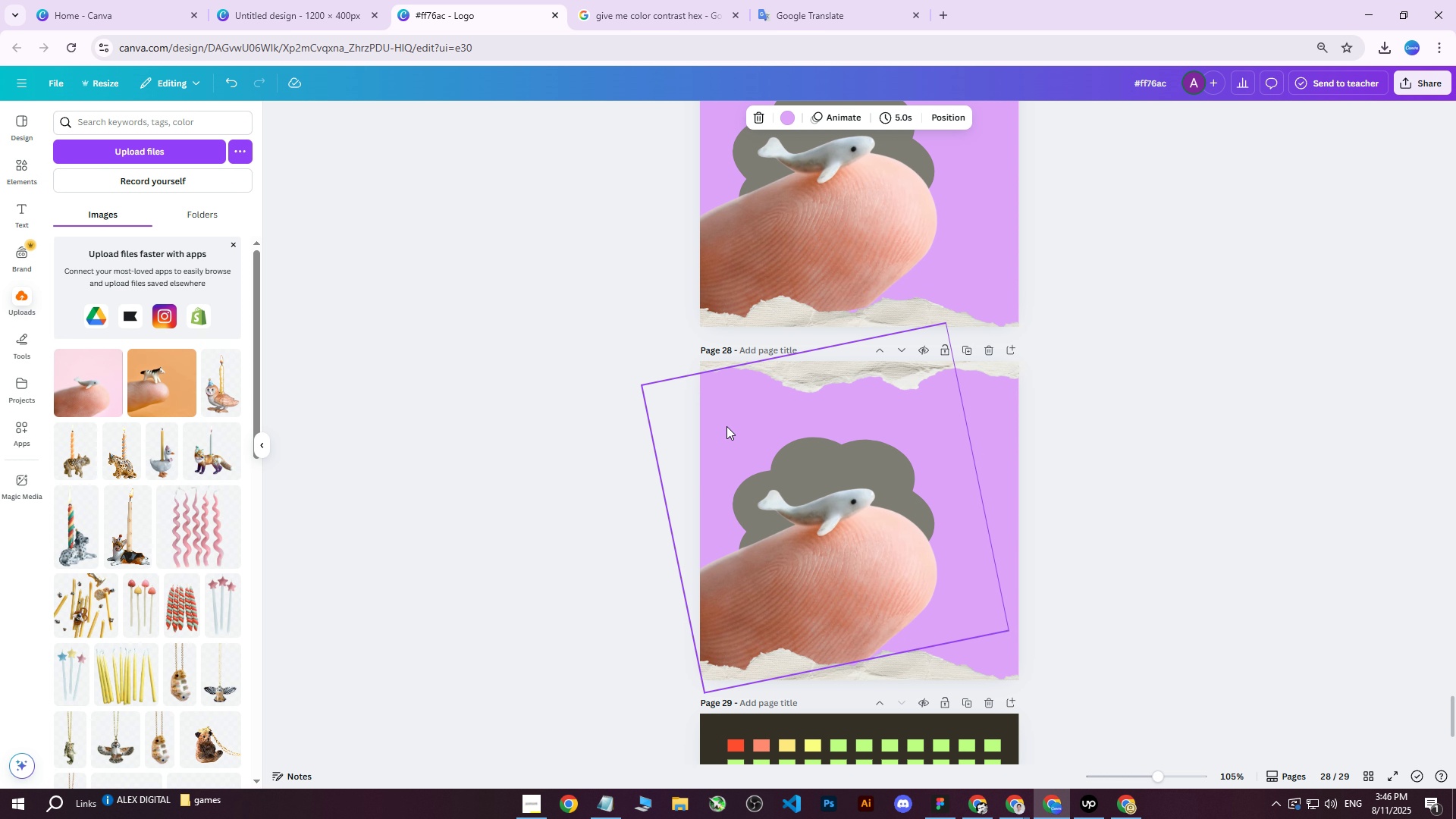 
left_click([813, 507])
 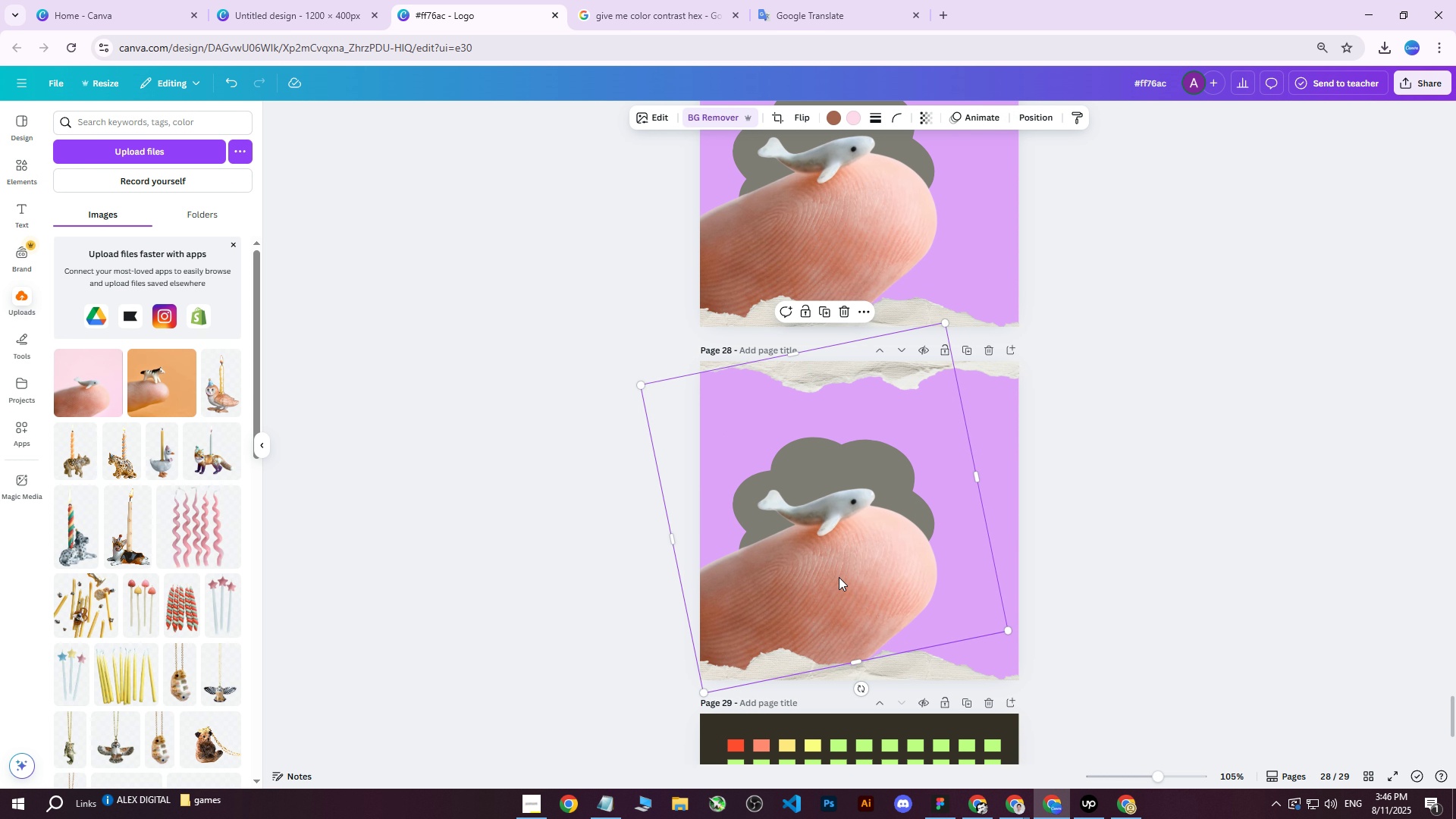 
left_click_drag(start_coordinate=[839, 578], to_coordinate=[824, 583])
 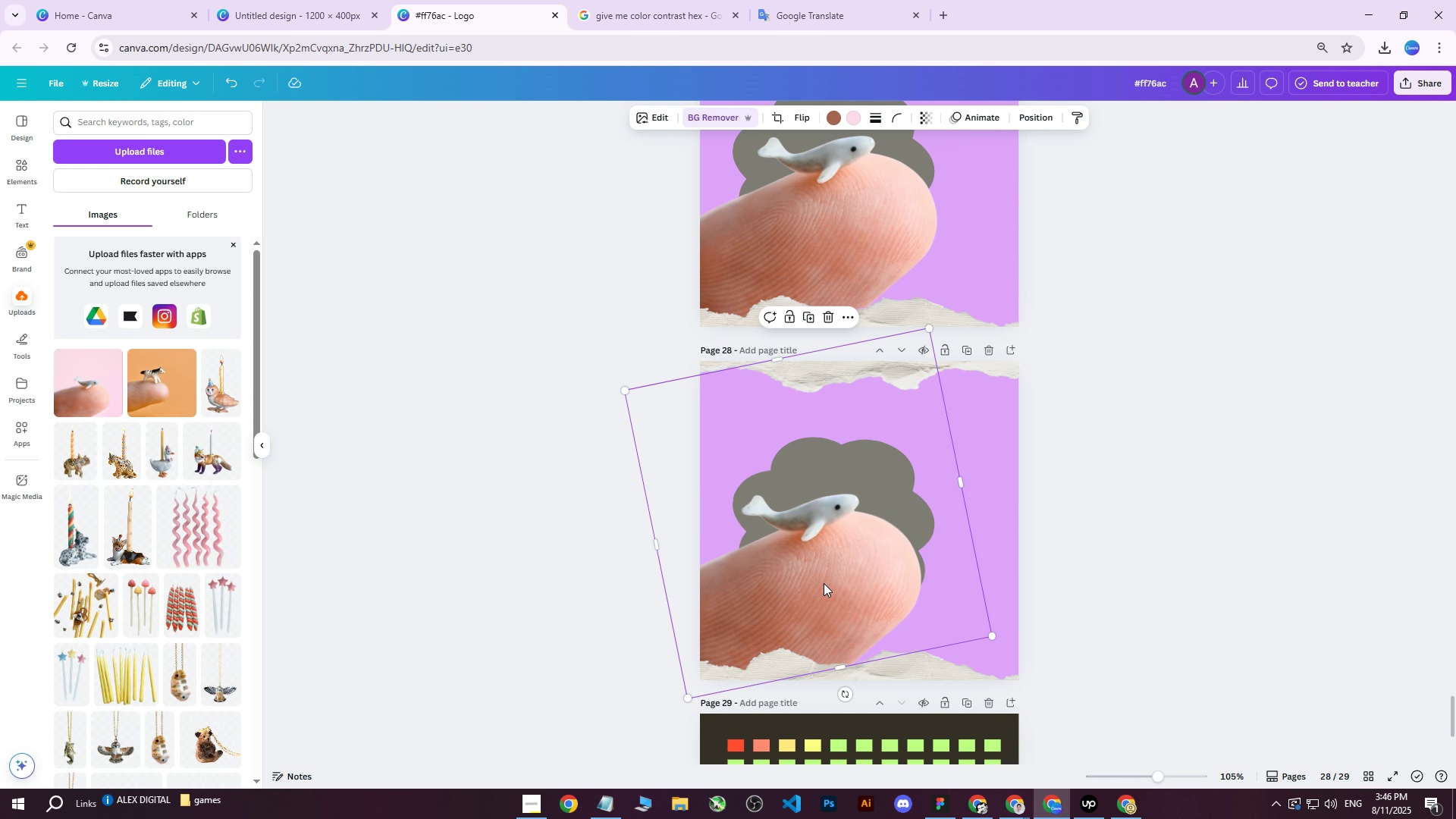 
key(Delete)
 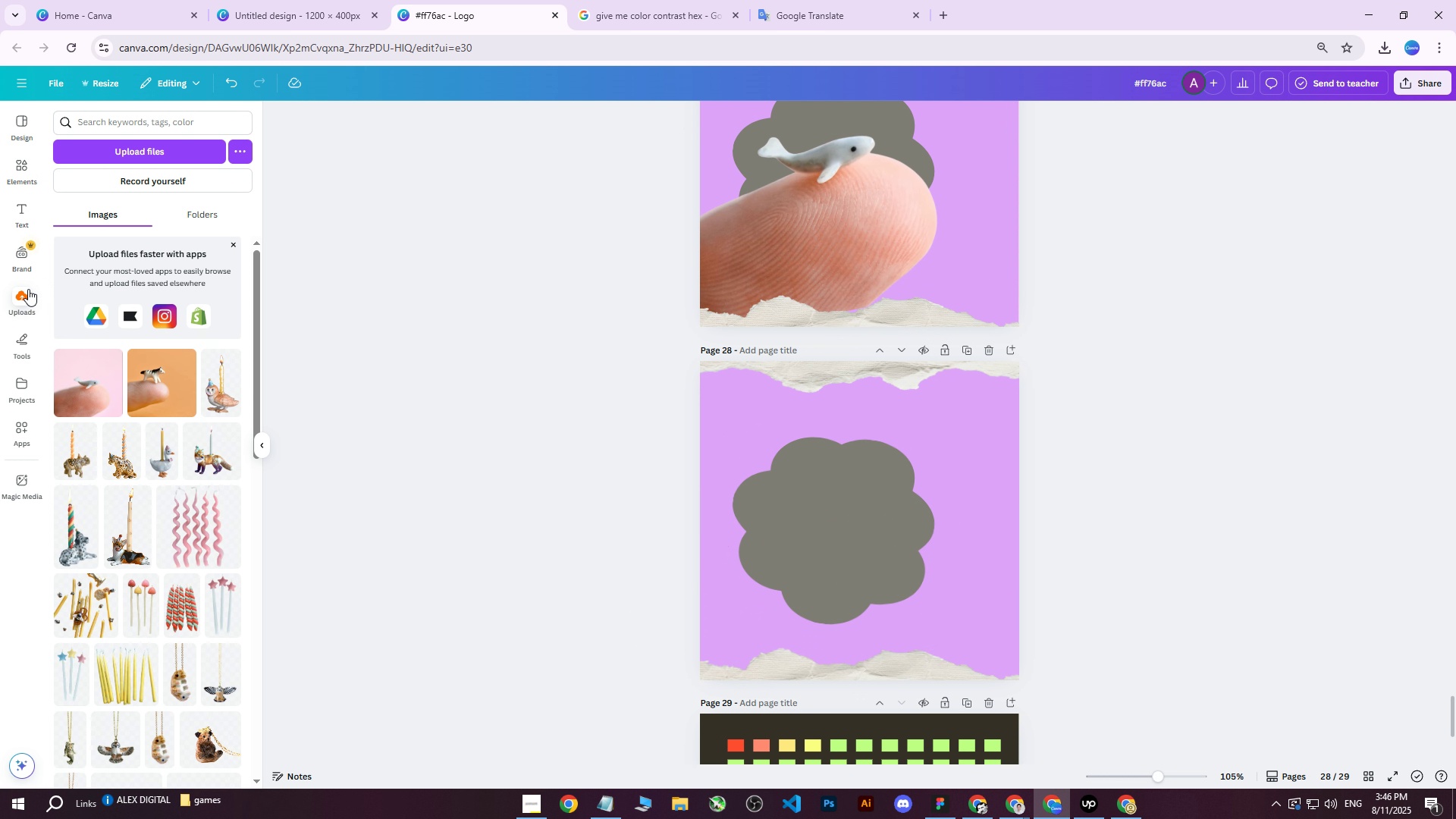 
left_click([108, 149])
 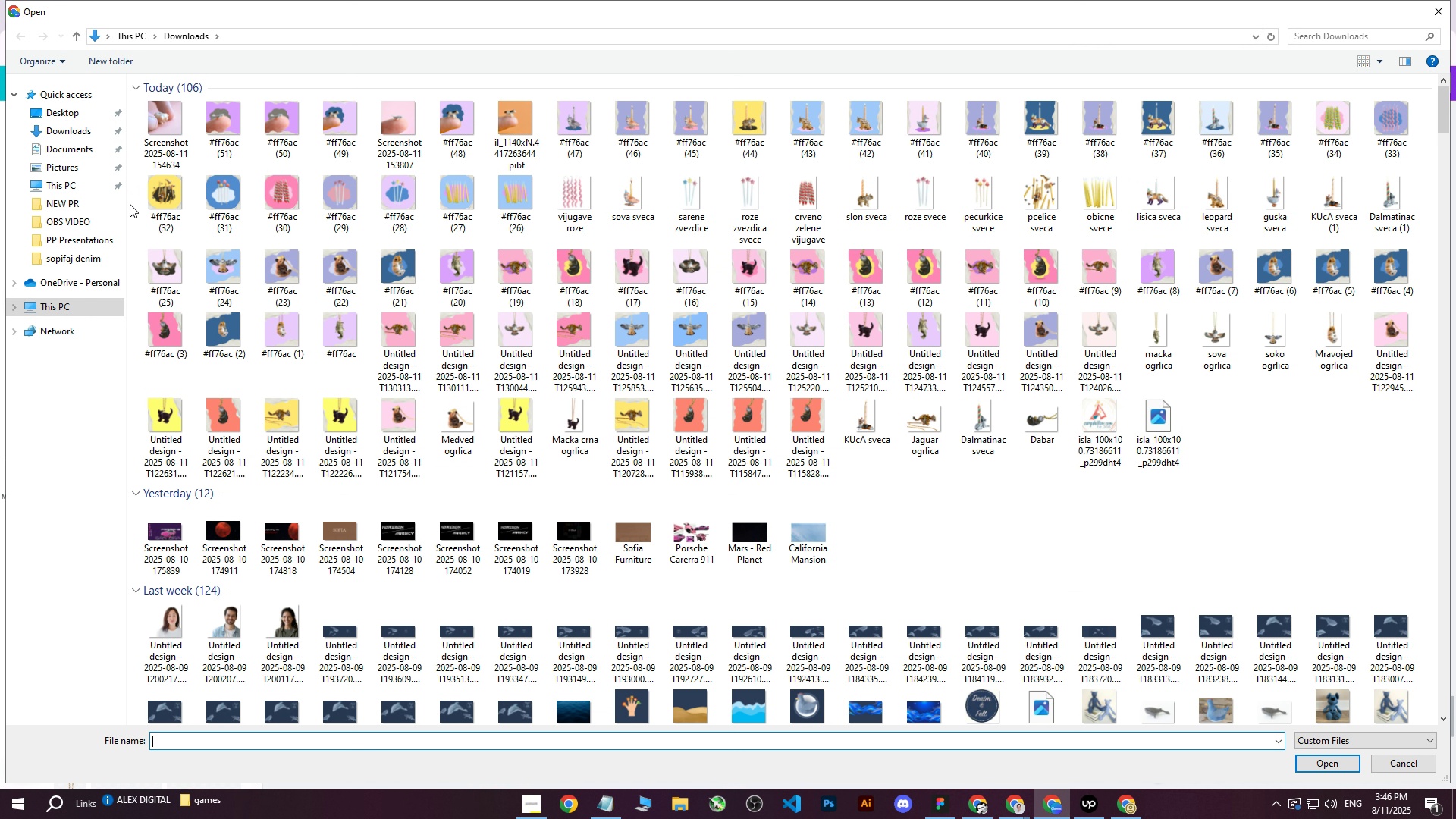 
wait(7.62)
 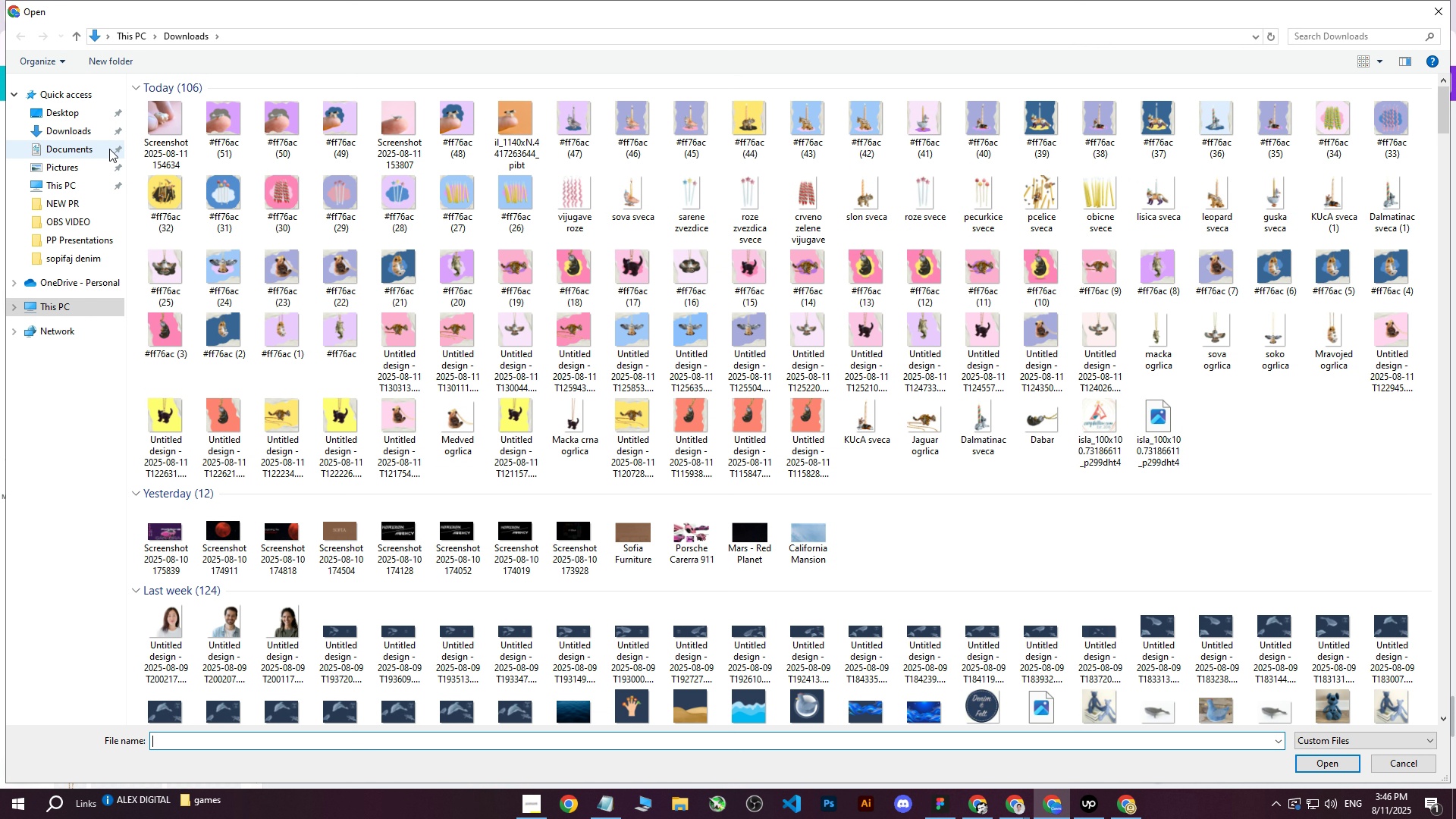 
left_click([162, 131])
 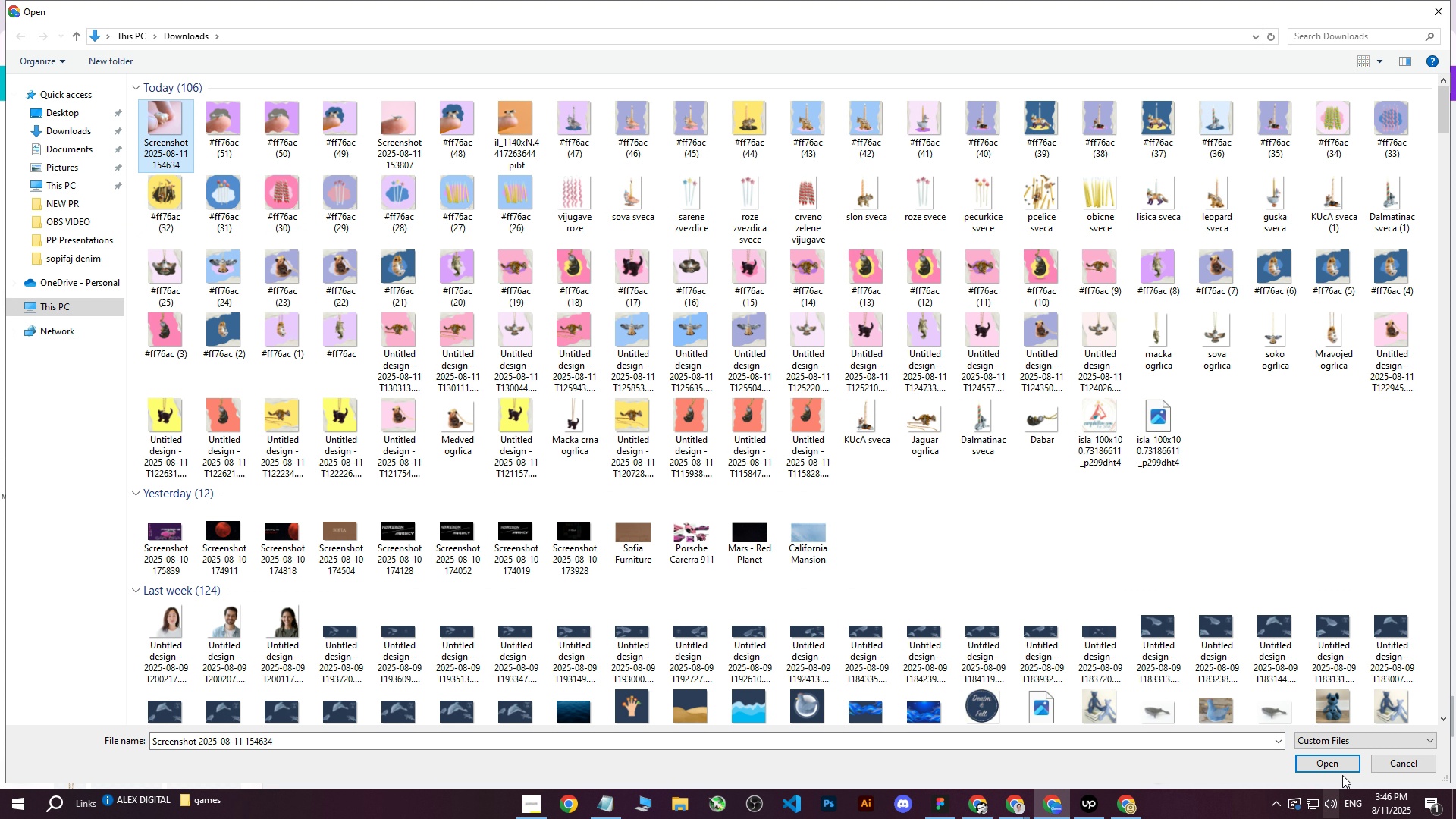 
left_click([1338, 770])
 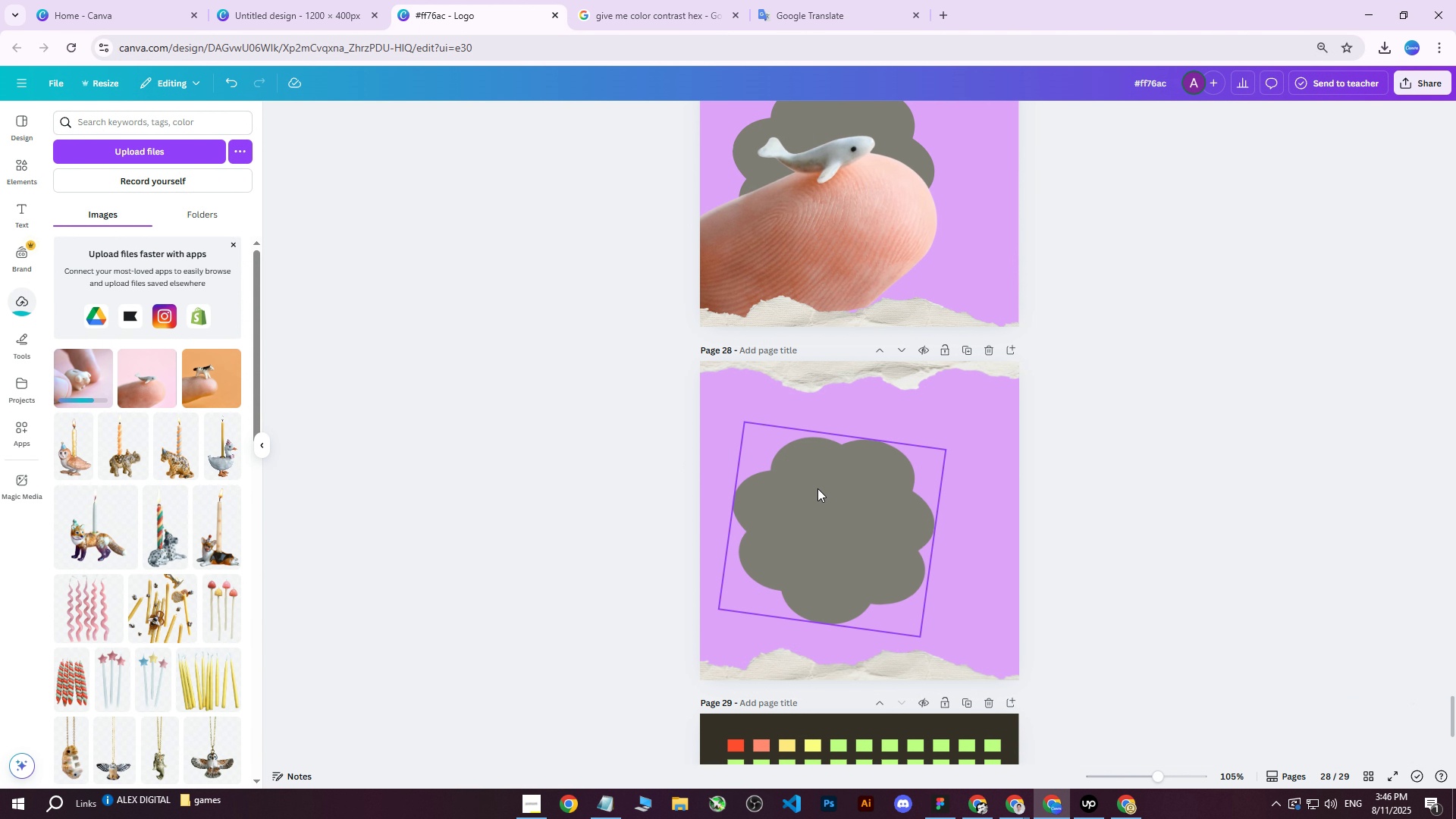 
left_click([839, 504])
 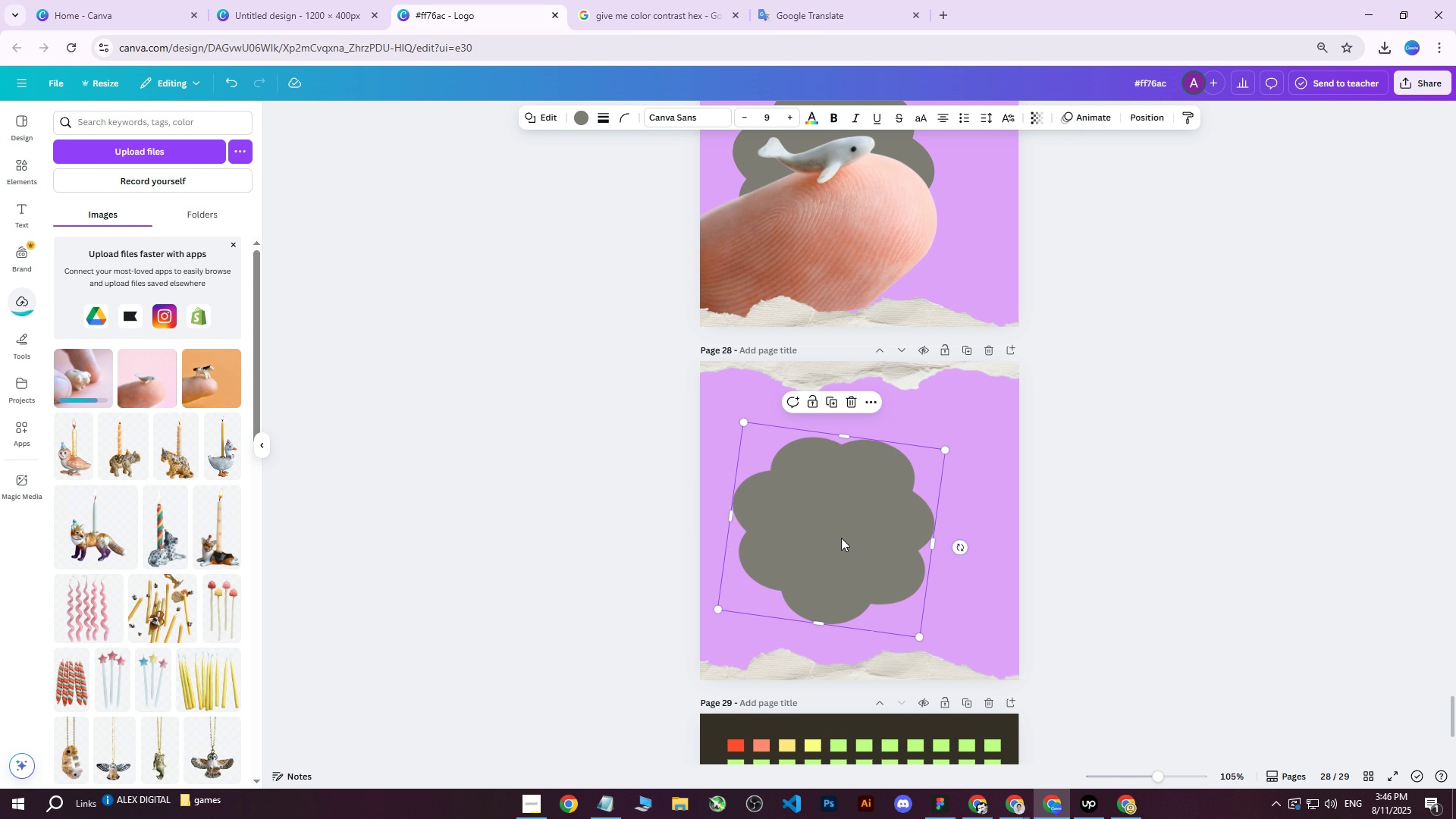 
left_click_drag(start_coordinate=[840, 544], to_coordinate=[910, 508])
 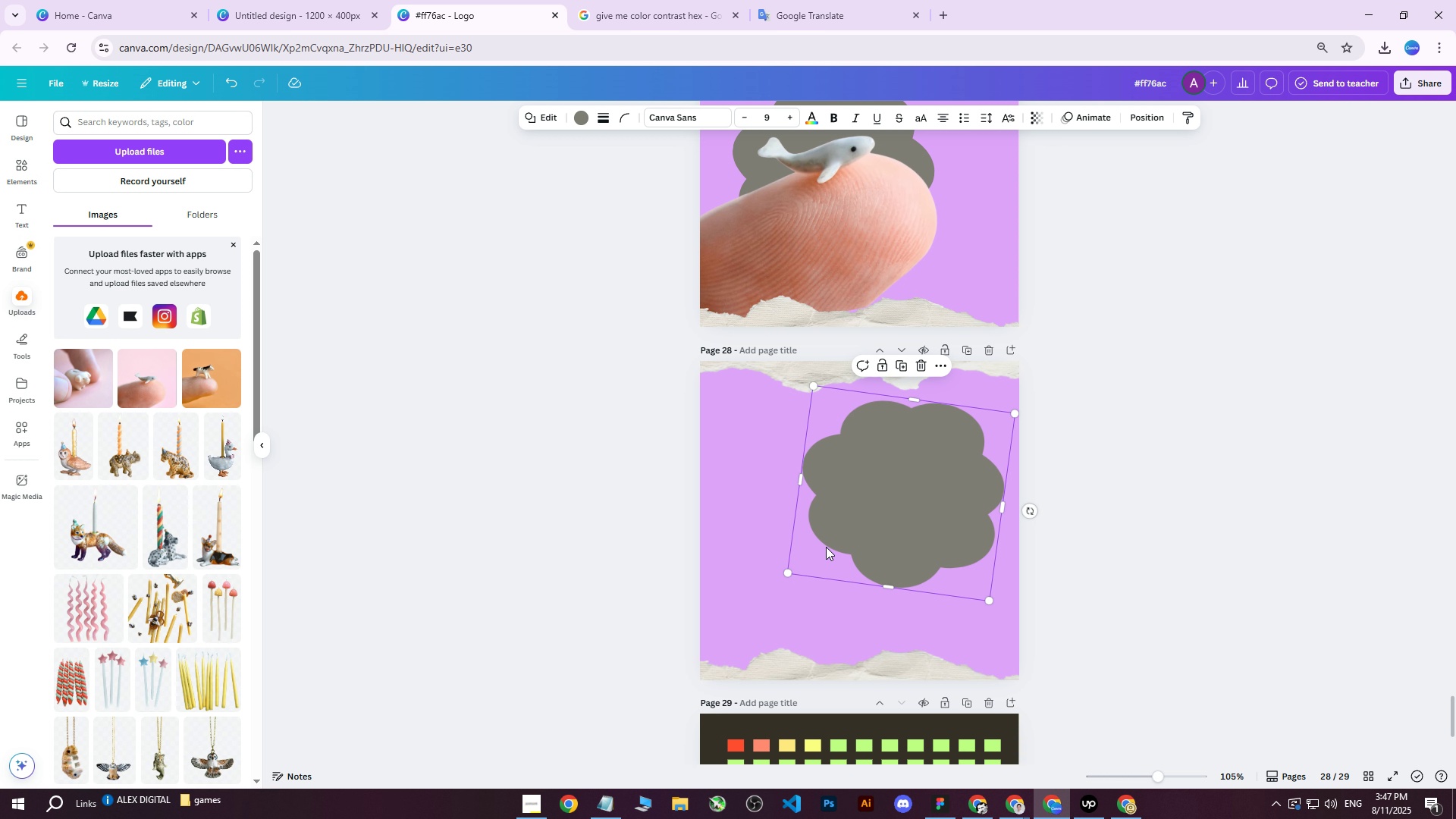 
wait(8.96)
 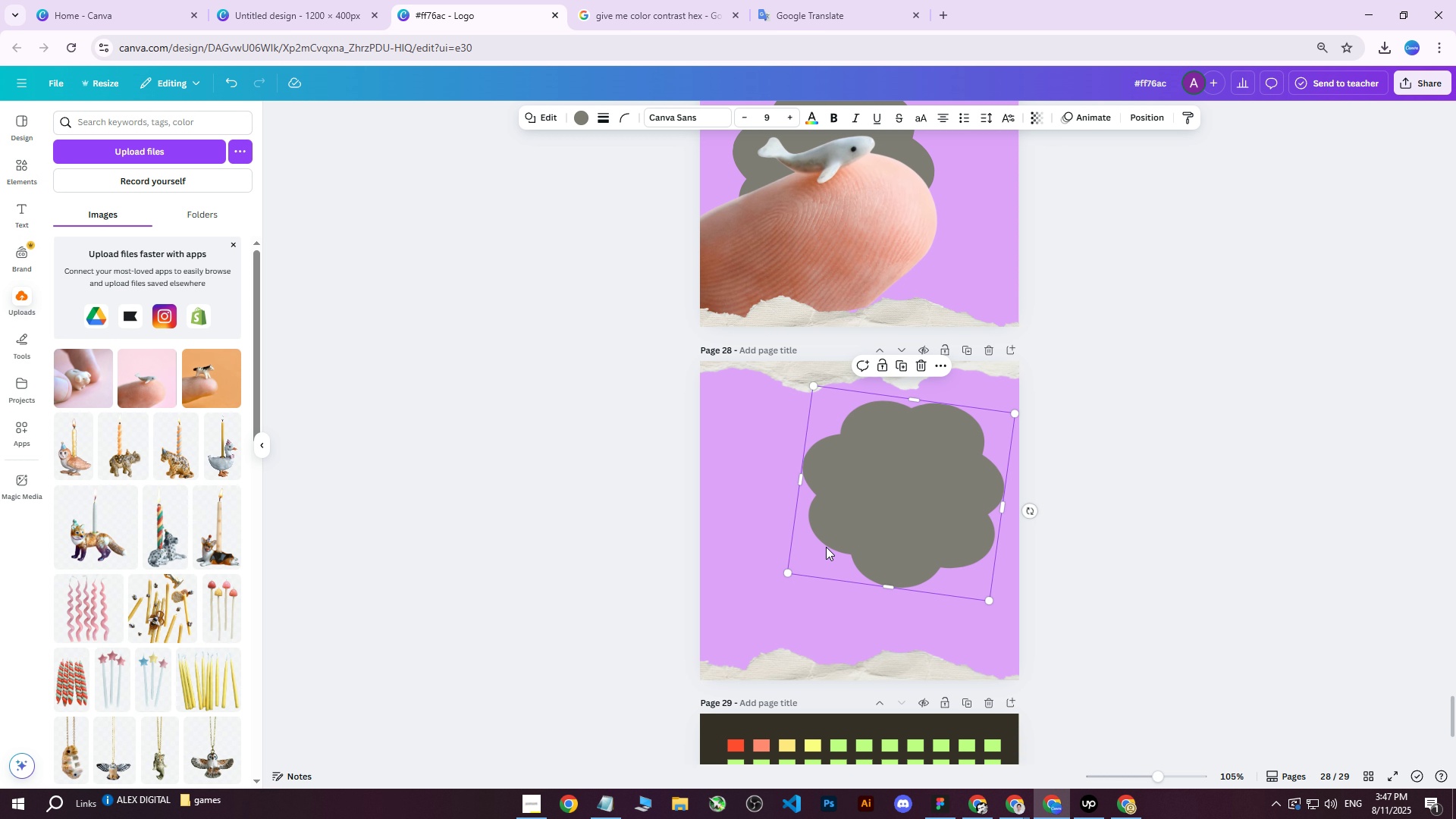 
left_click([80, 378])
 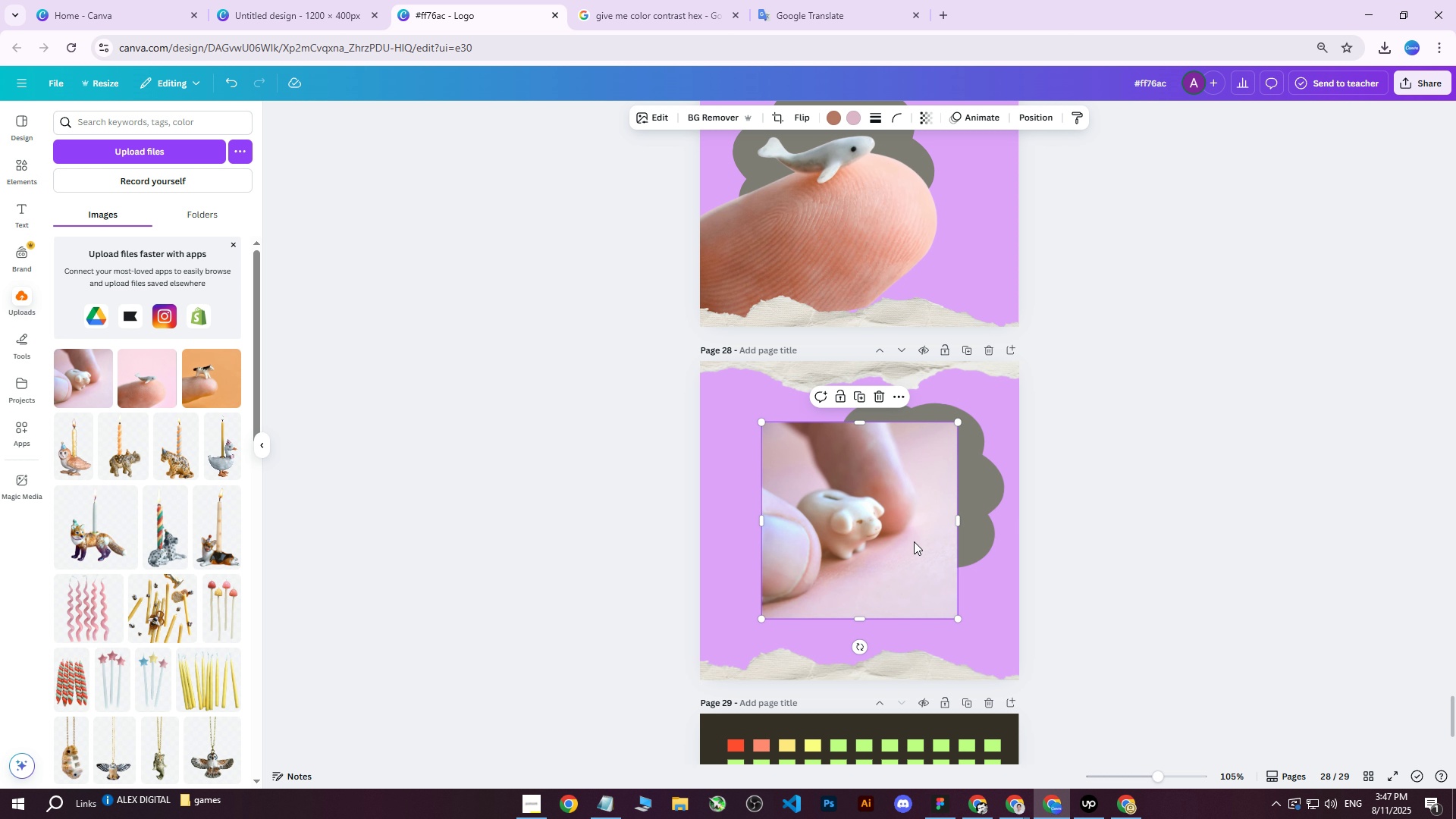 
left_click_drag(start_coordinate=[875, 548], to_coordinate=[811, 554])
 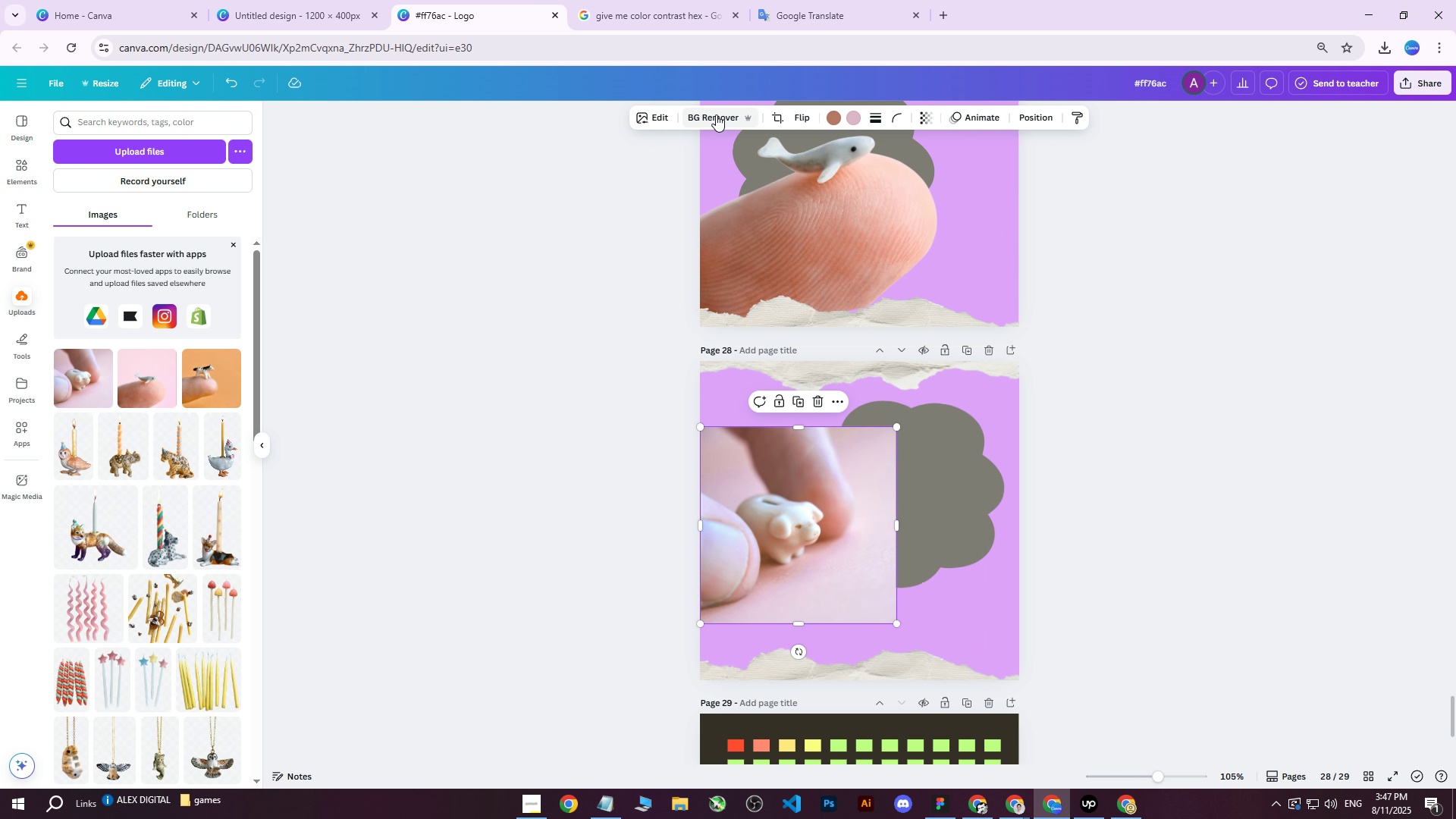 
left_click([716, 115])
 